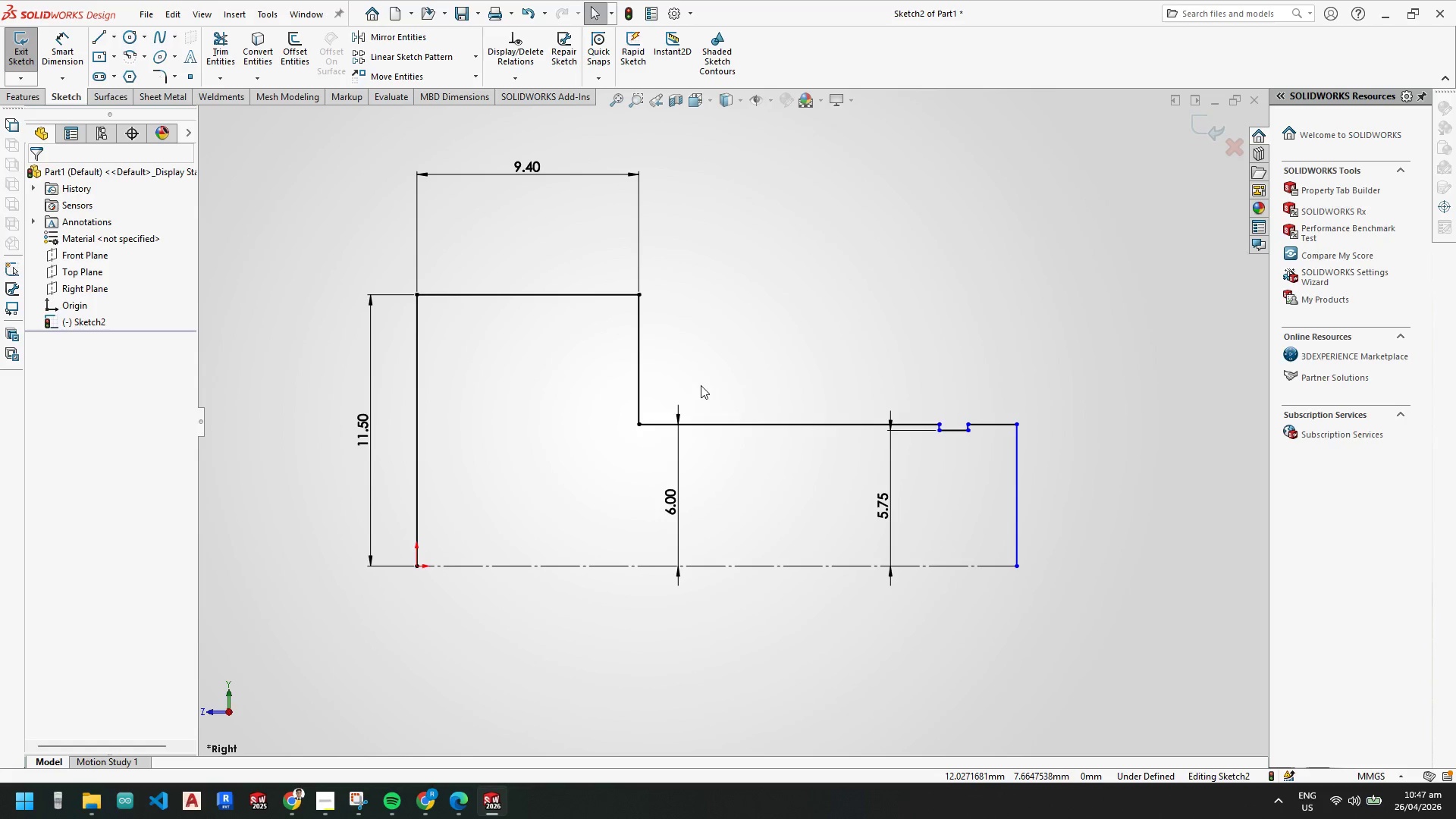 
key(Escape)
 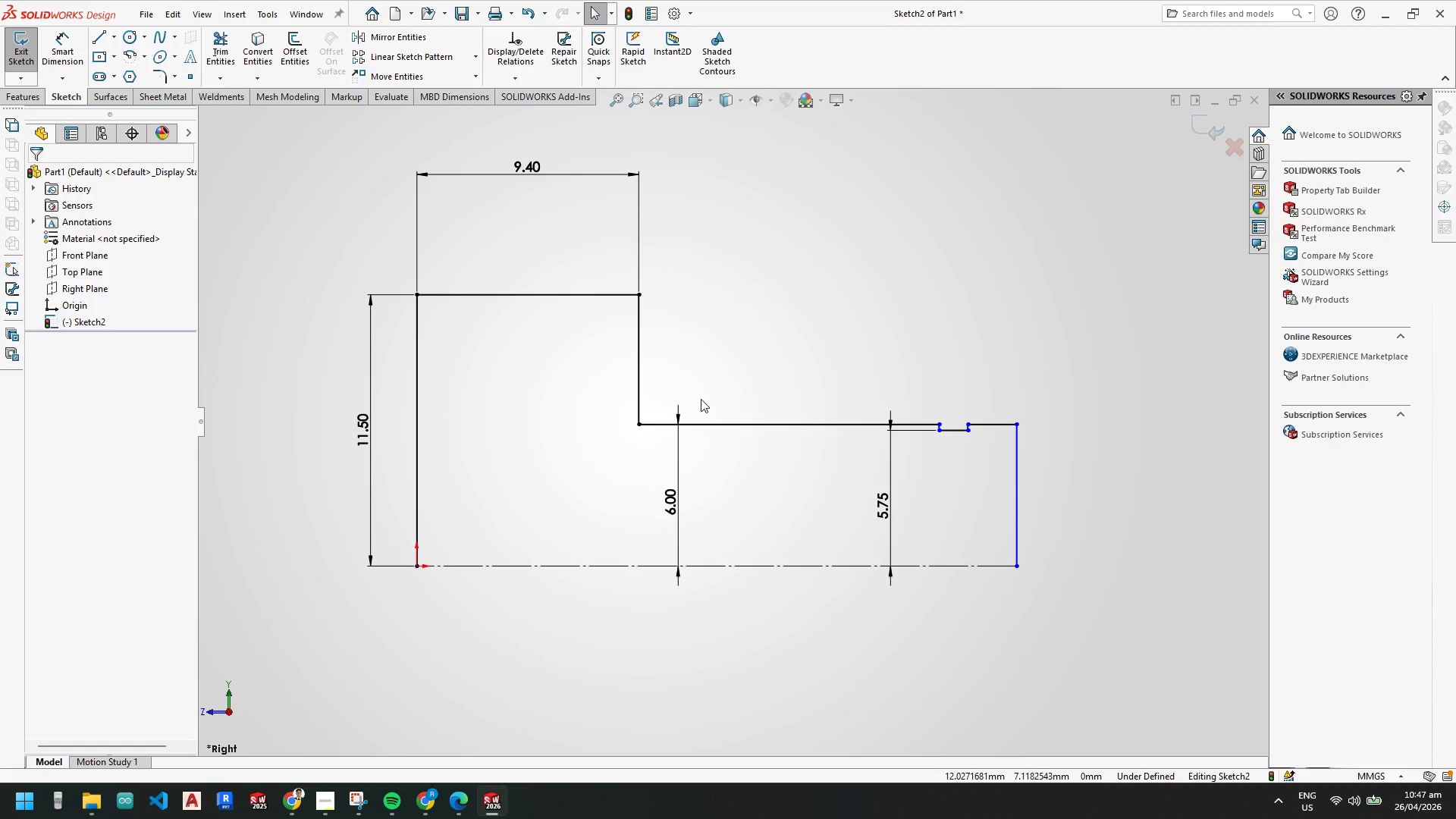 
key(Escape)
 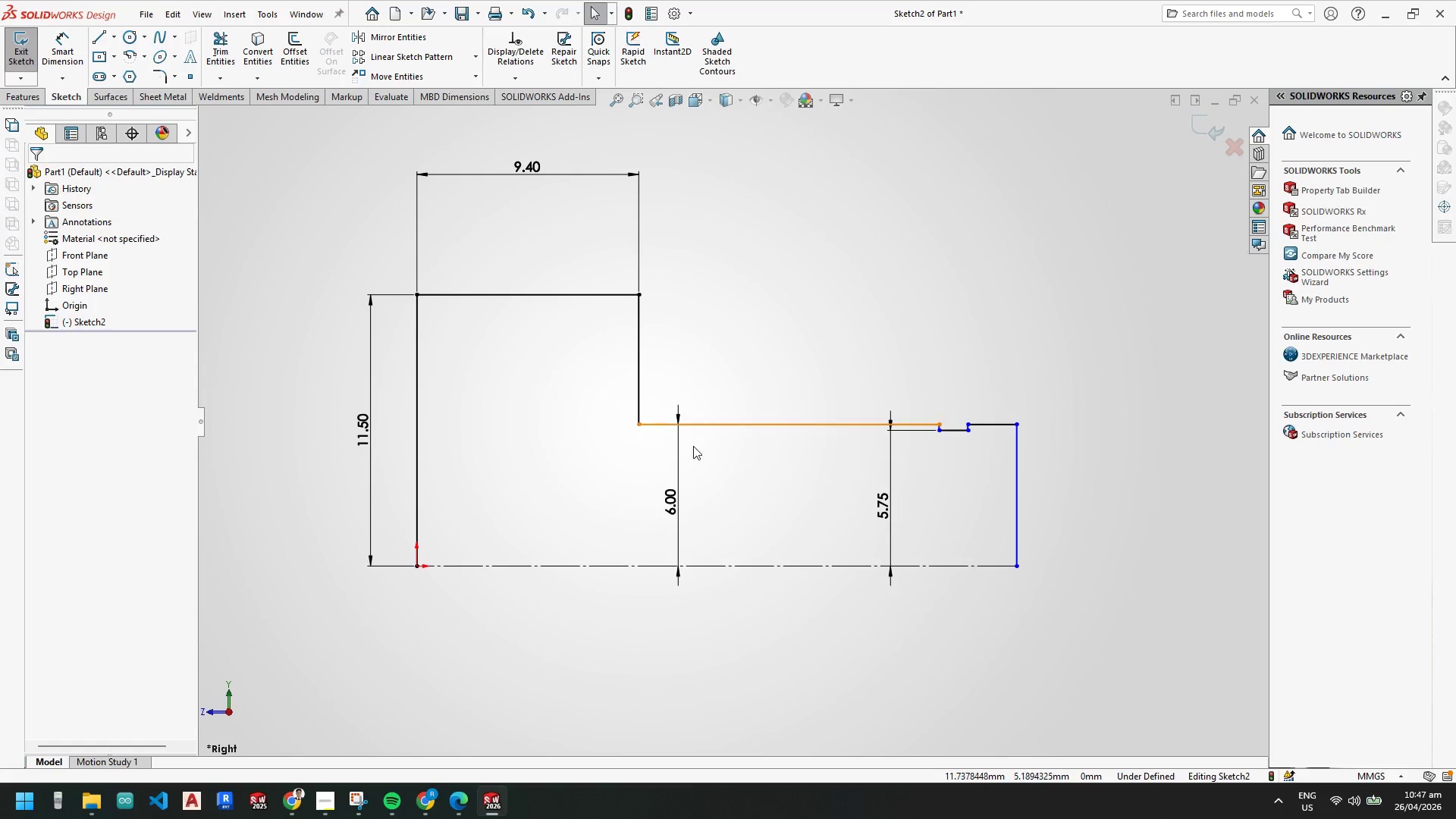 
key(Escape)
 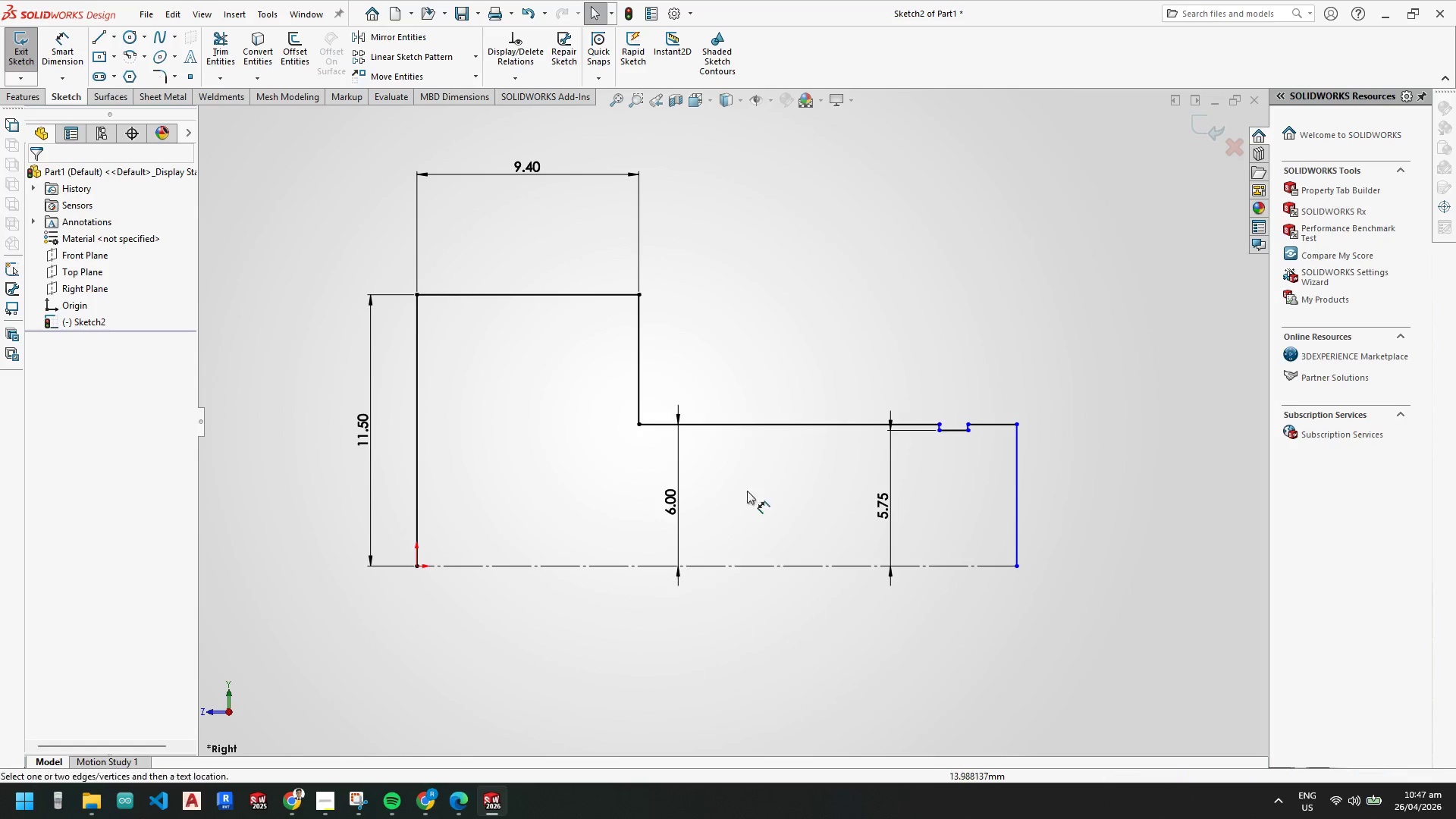 
left_click([802, 426])
 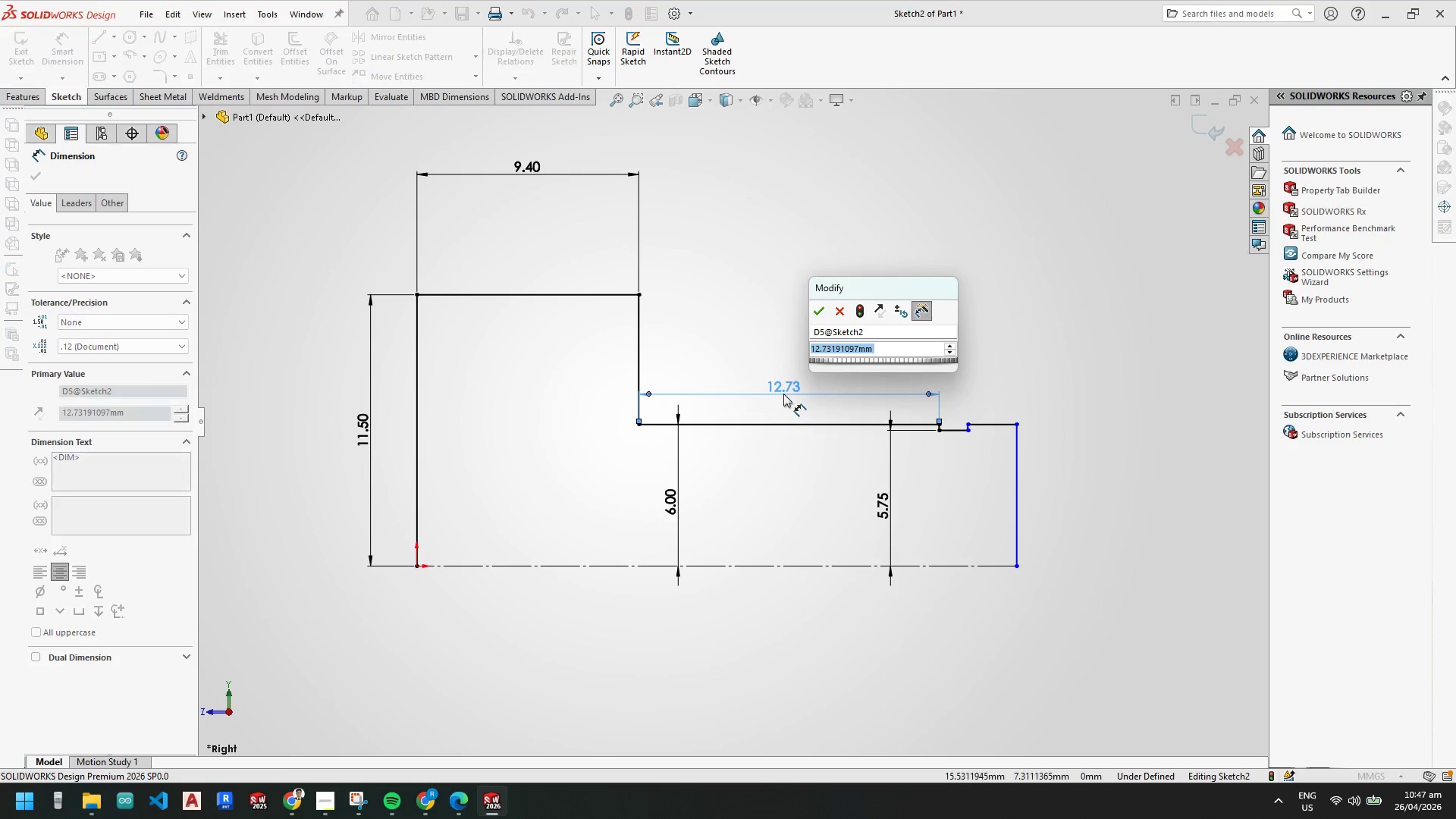 
key(Numpad9)
 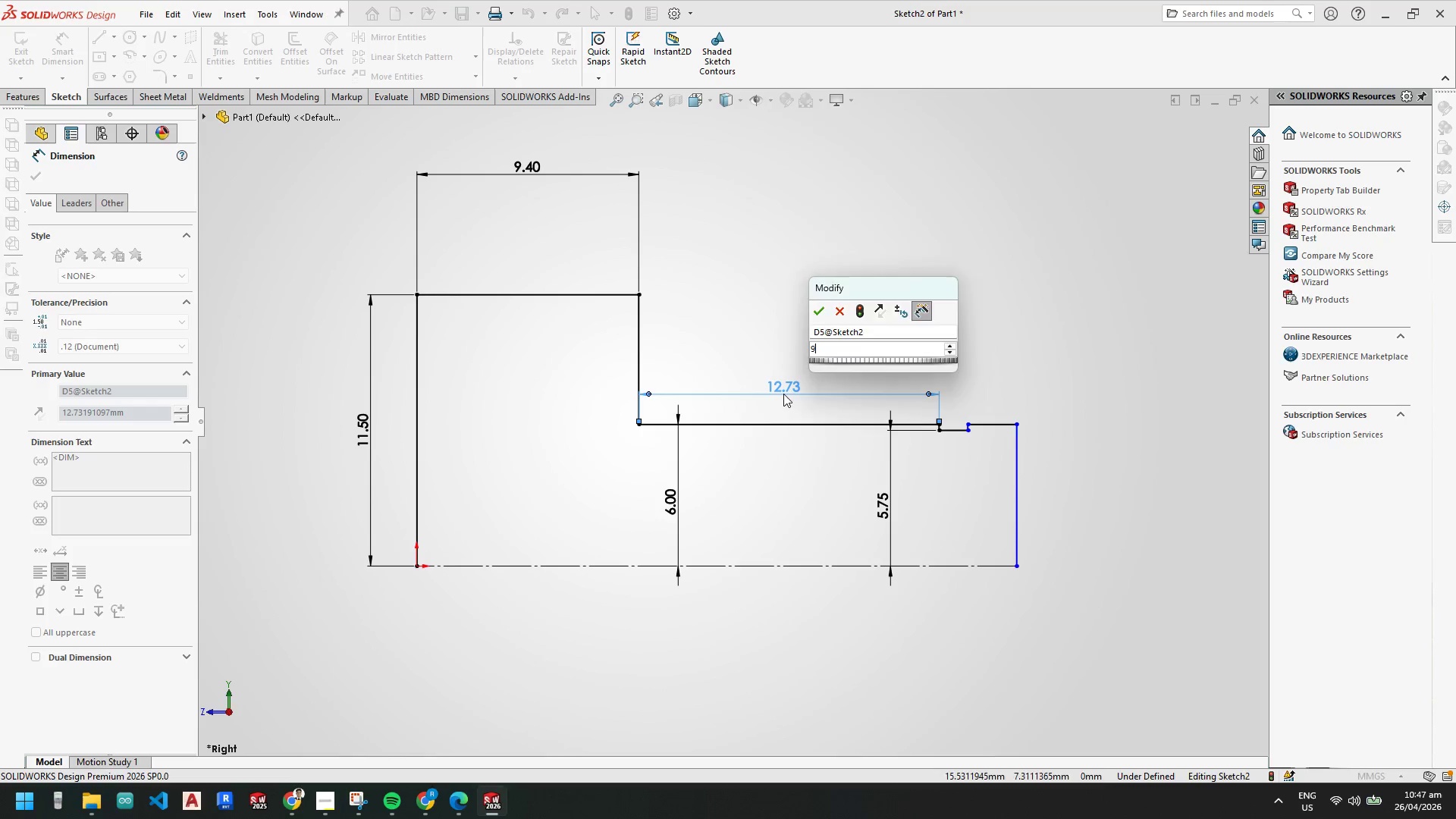 
key(NumpadEnter)
 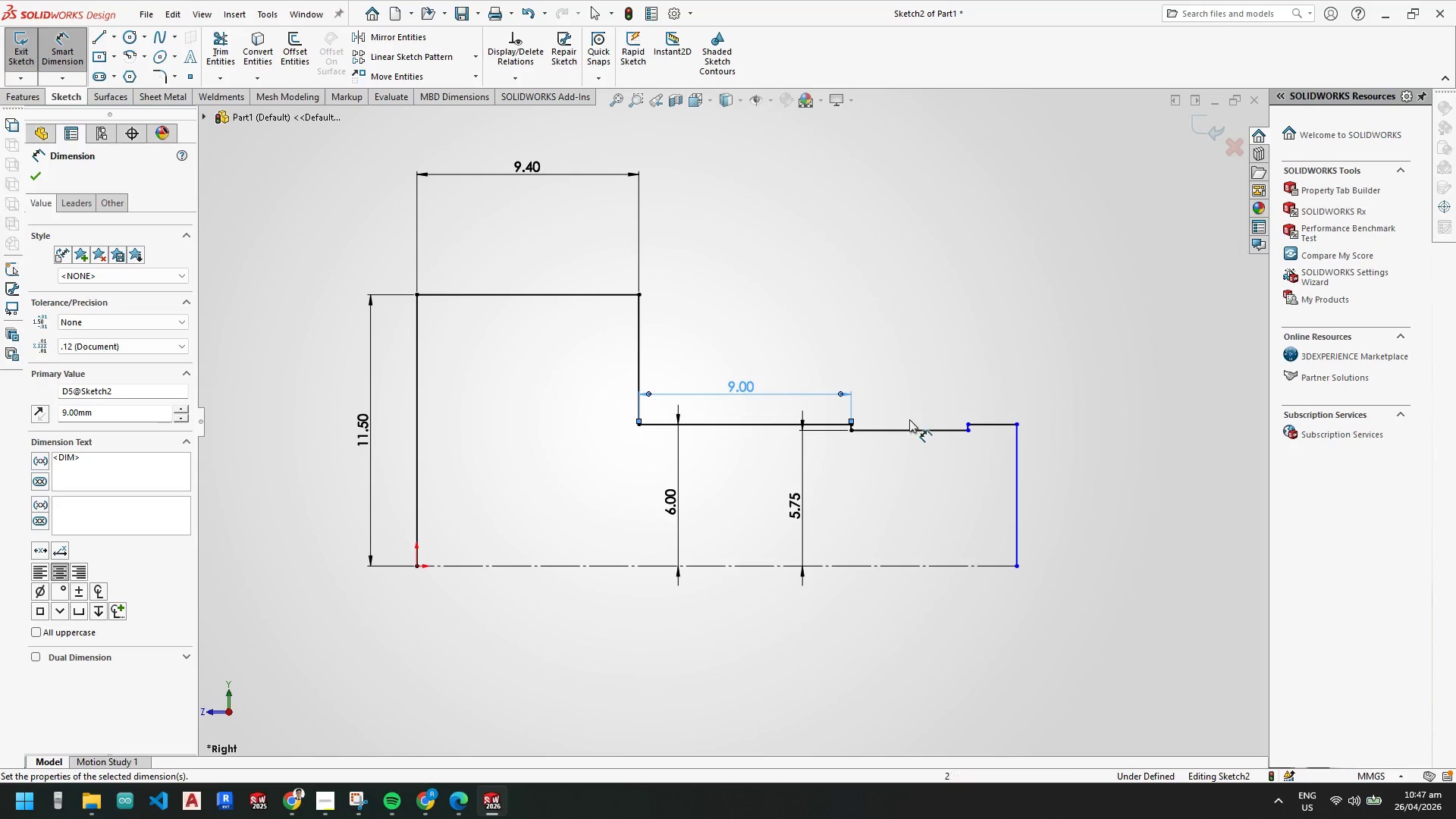 
left_click([914, 429])
 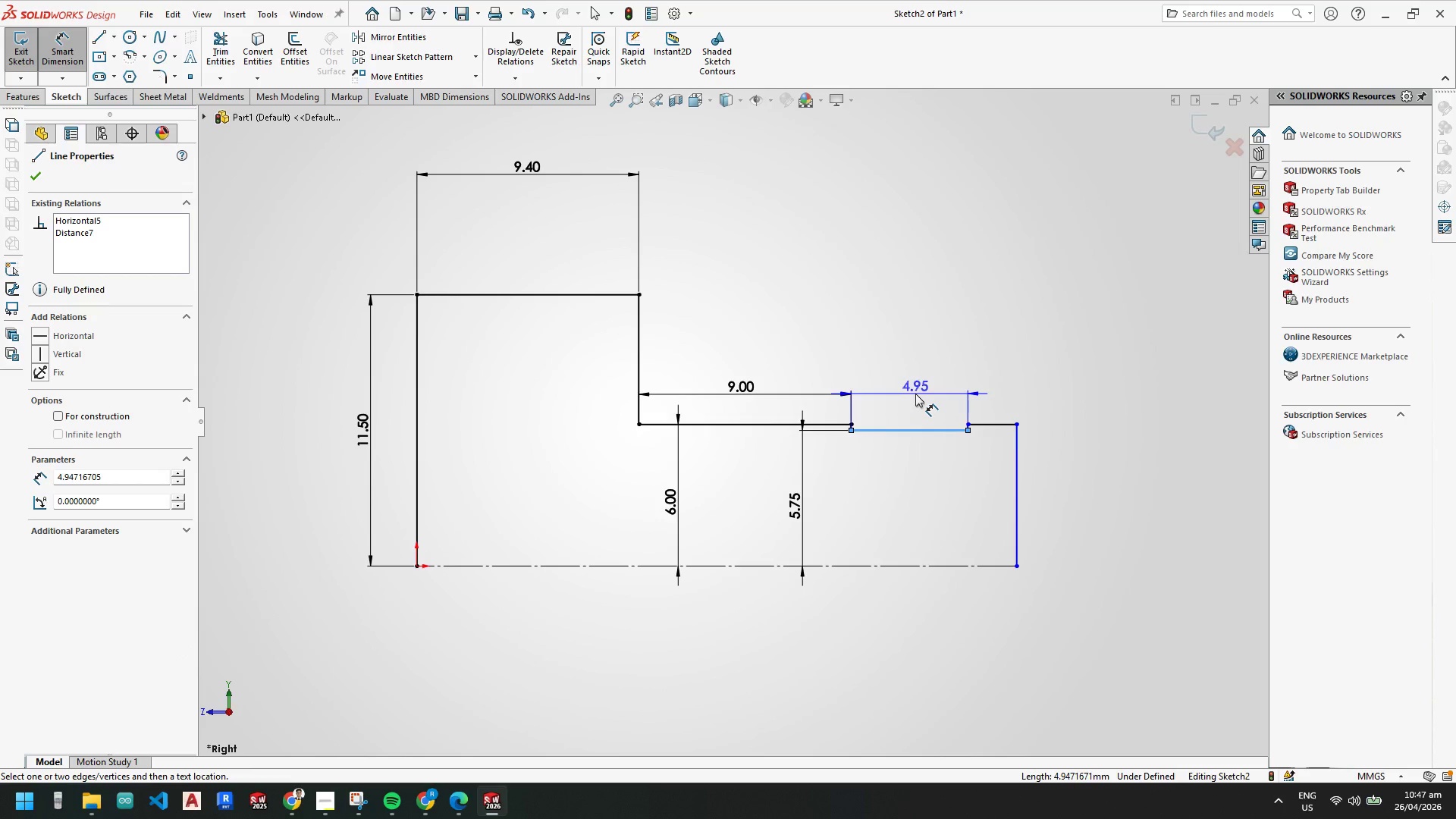 
left_click([915, 394])
 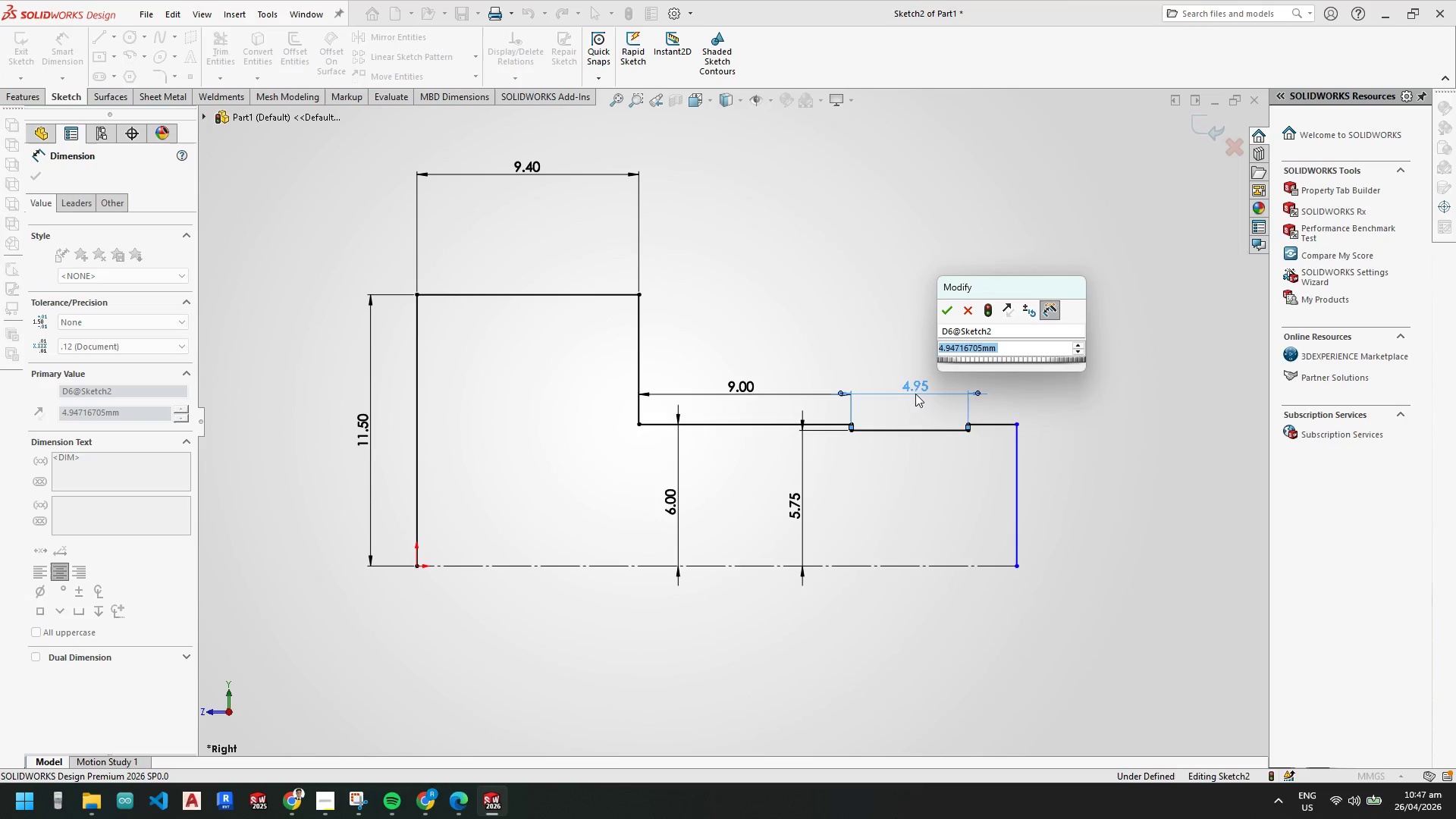 
key(Numpad1)
 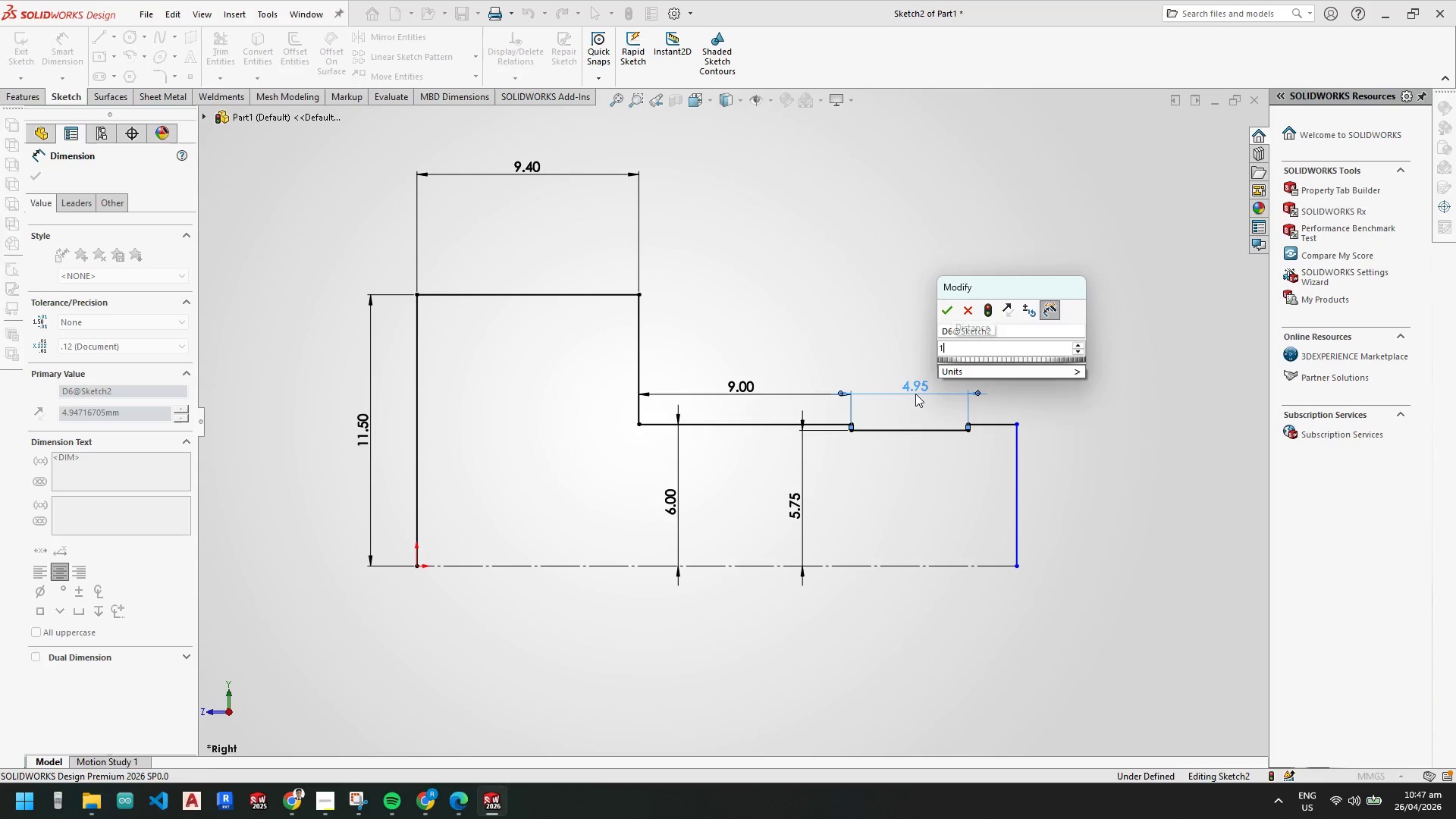 
key(NumpadEnter)
 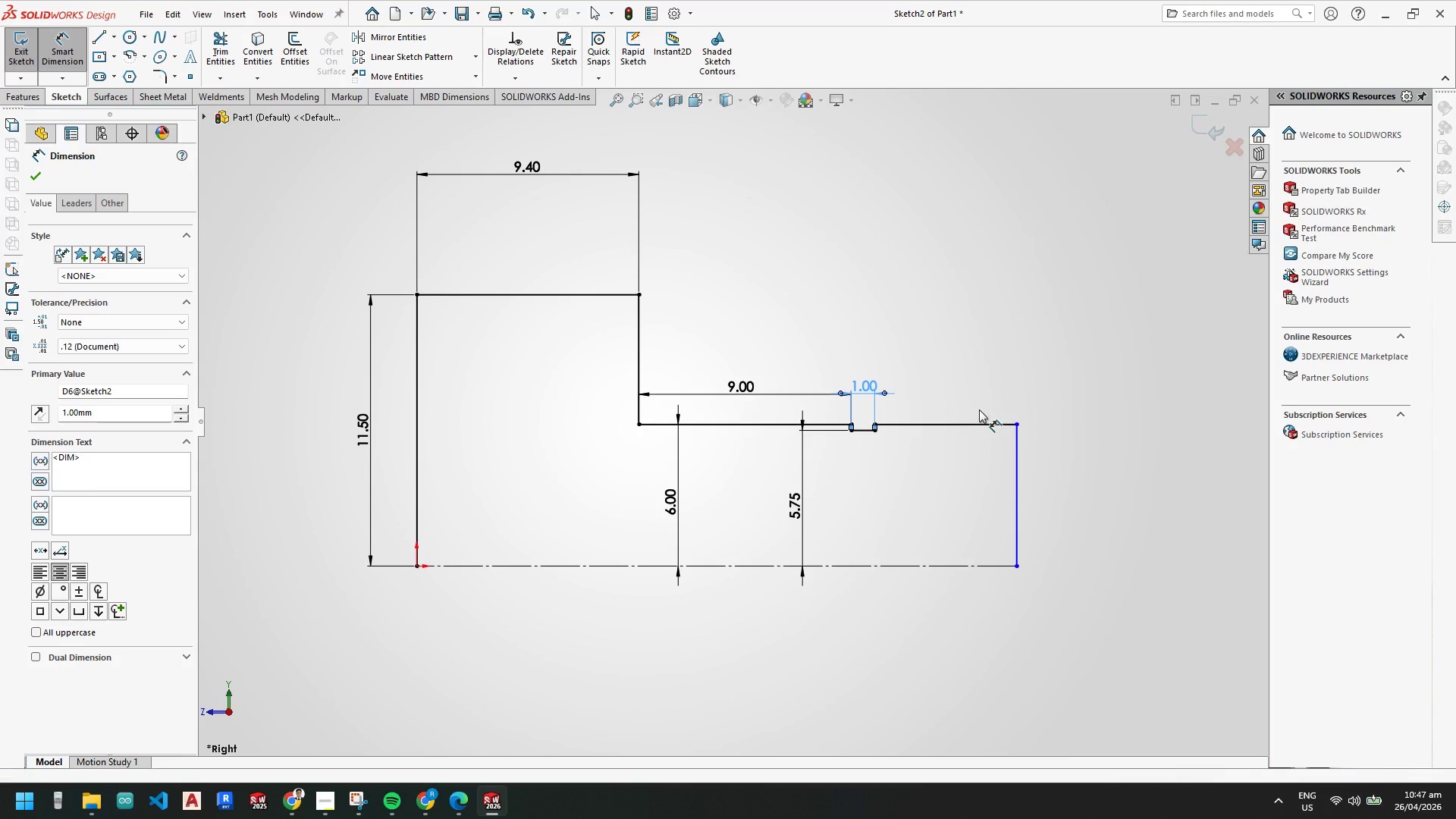 
left_click([972, 424])
 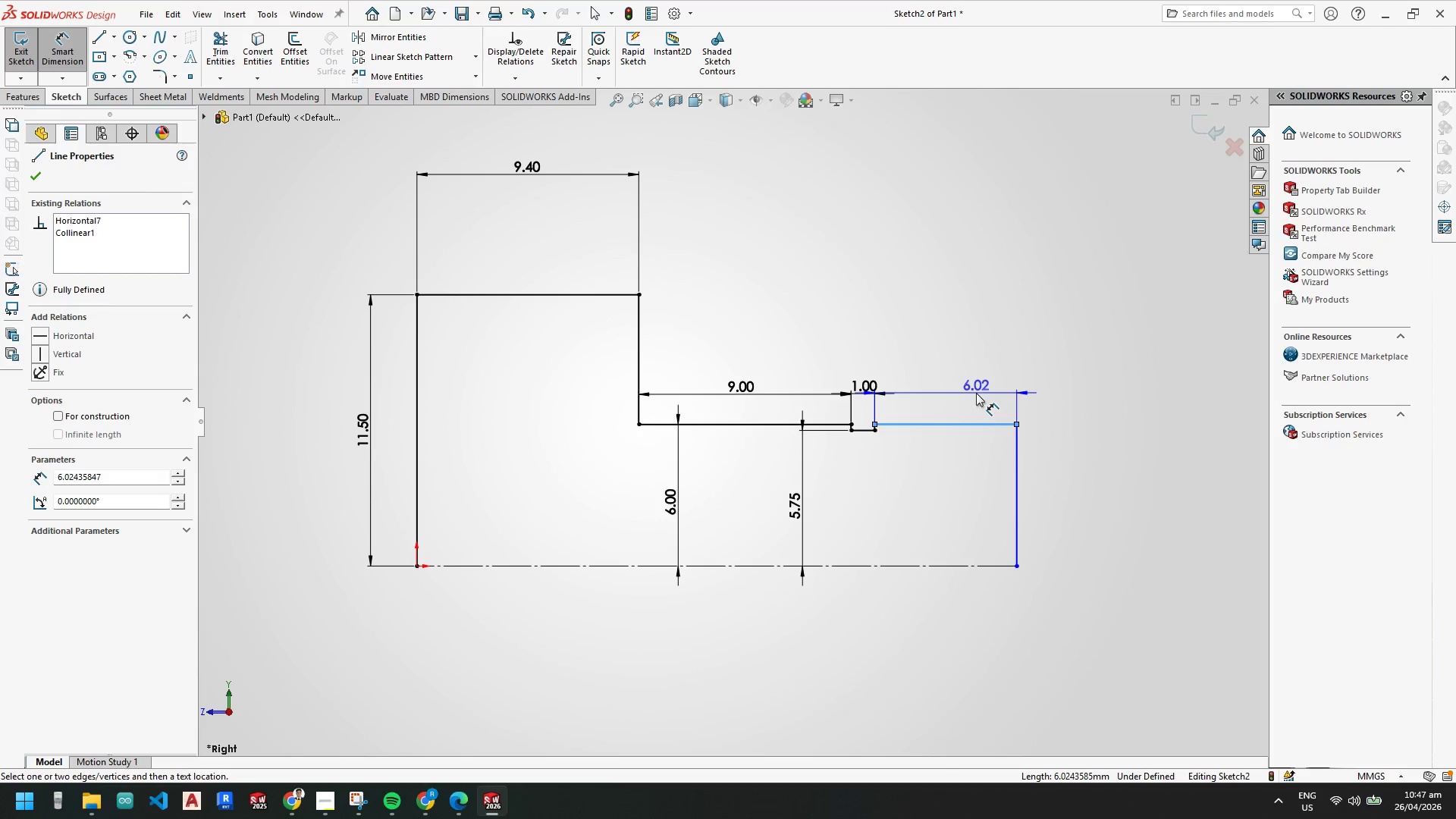 
left_click([976, 393])
 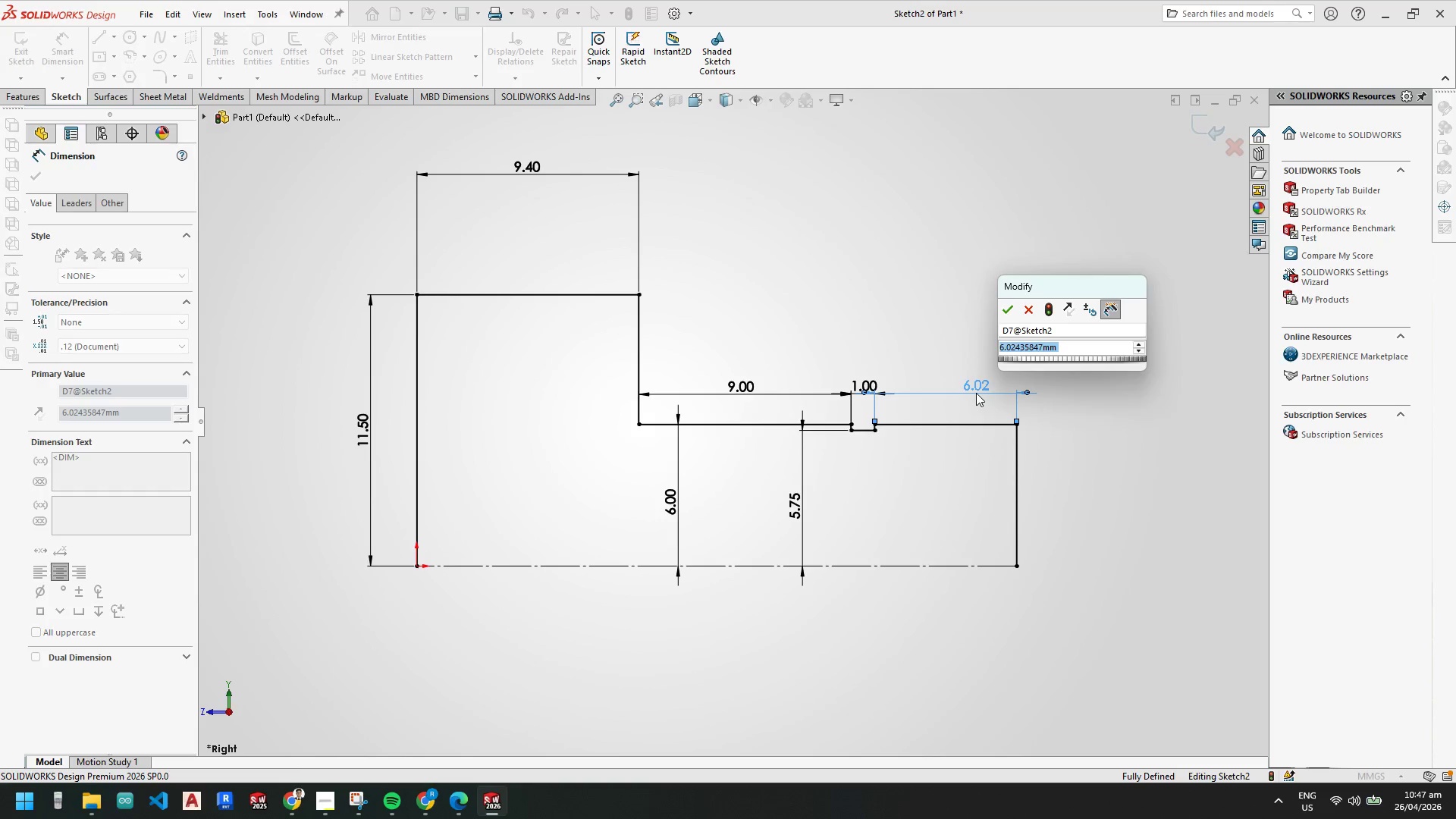 
key(Numpad3)
 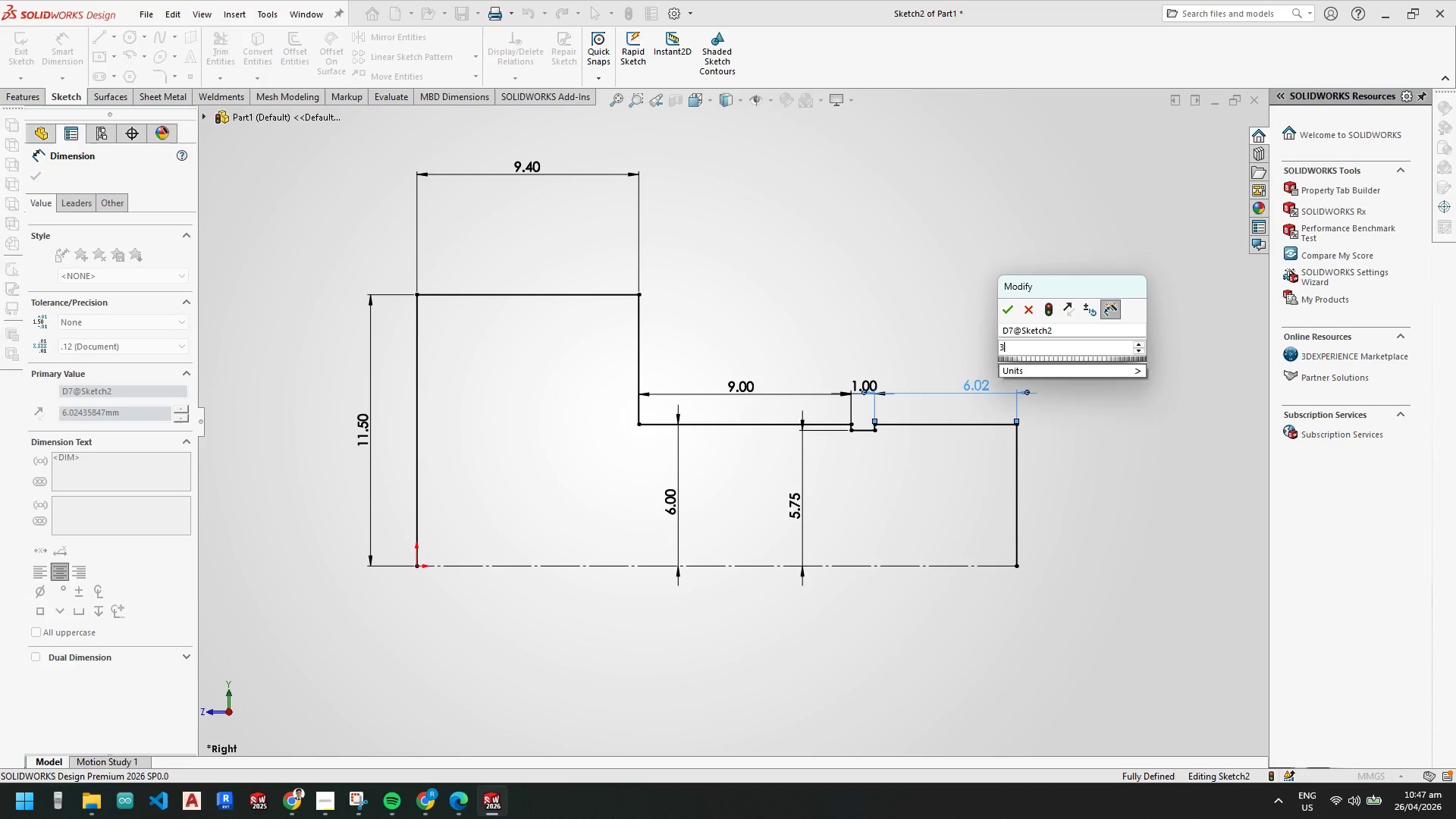 
key(NumpadDecimal)
 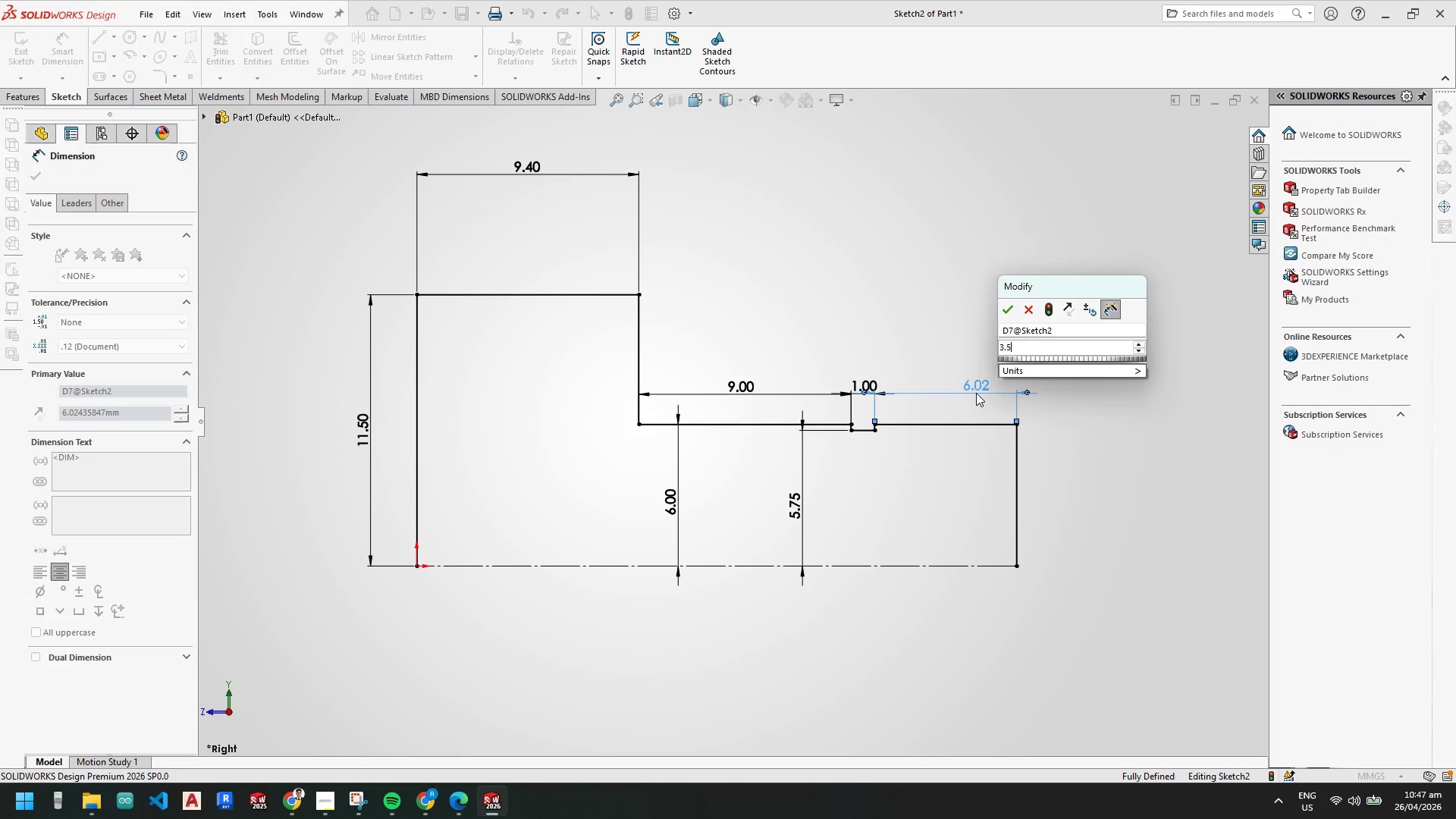 
key(Numpad5)
 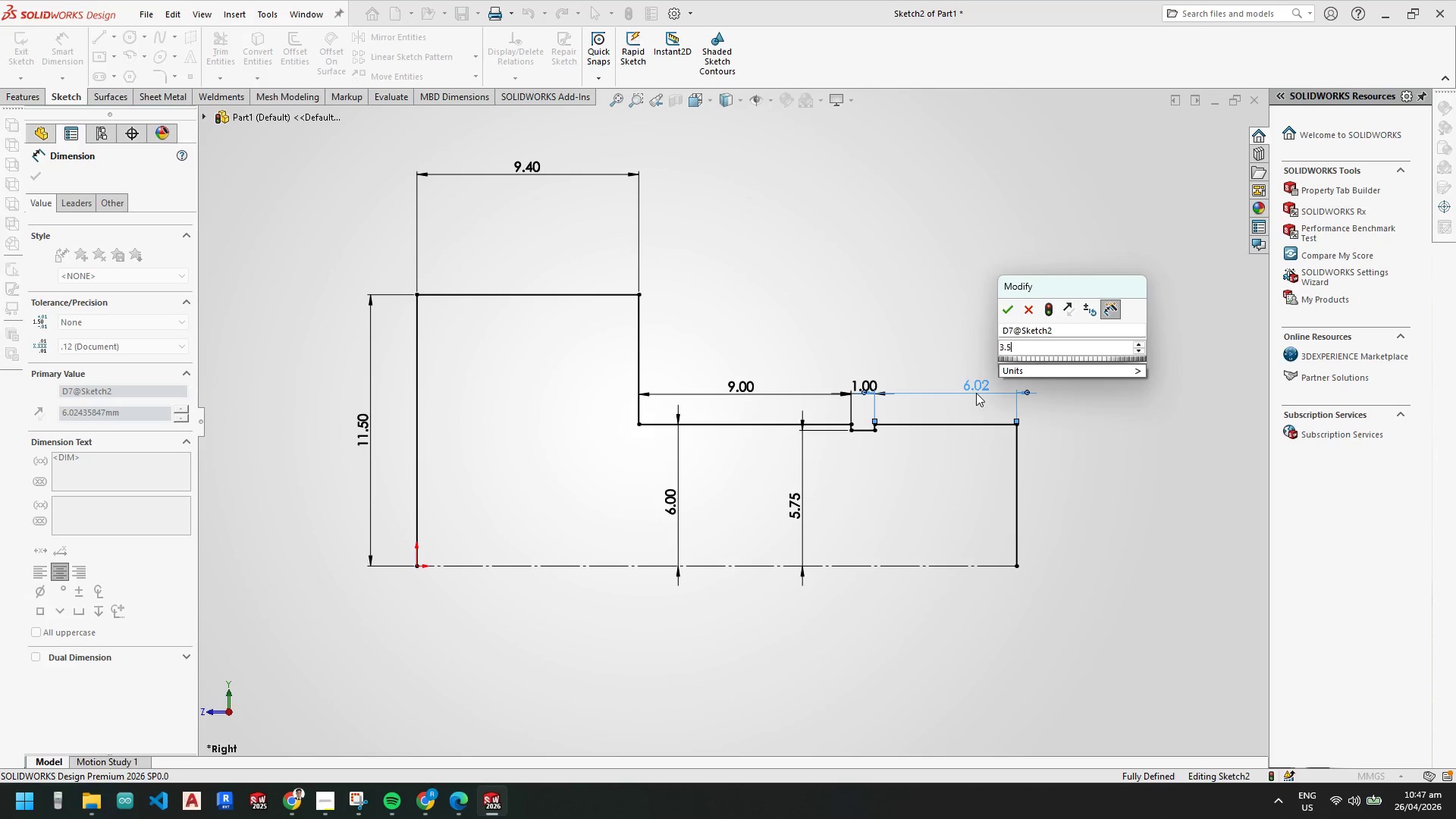 
key(NumpadEnter)
 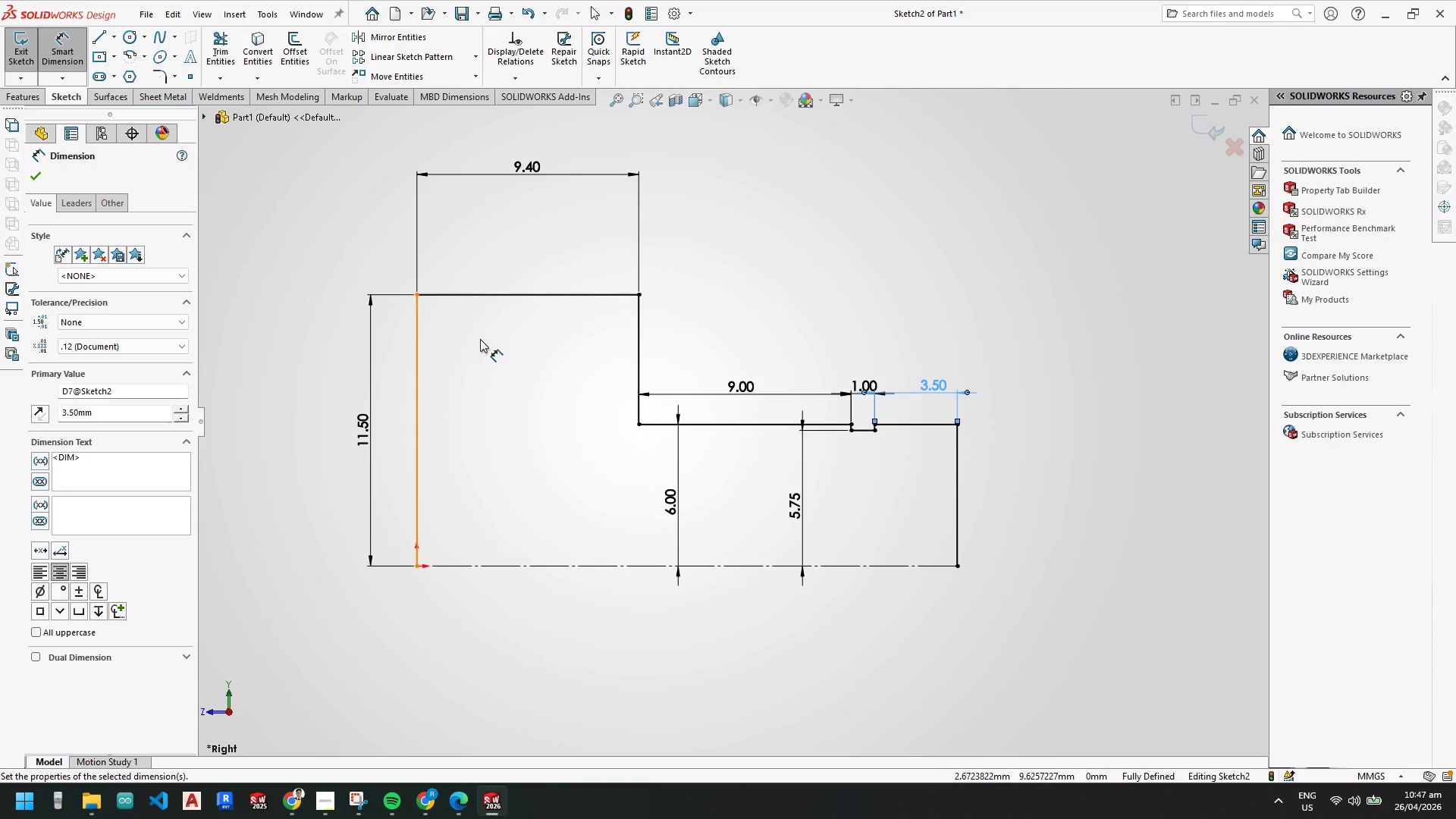 
wait(6.81)
 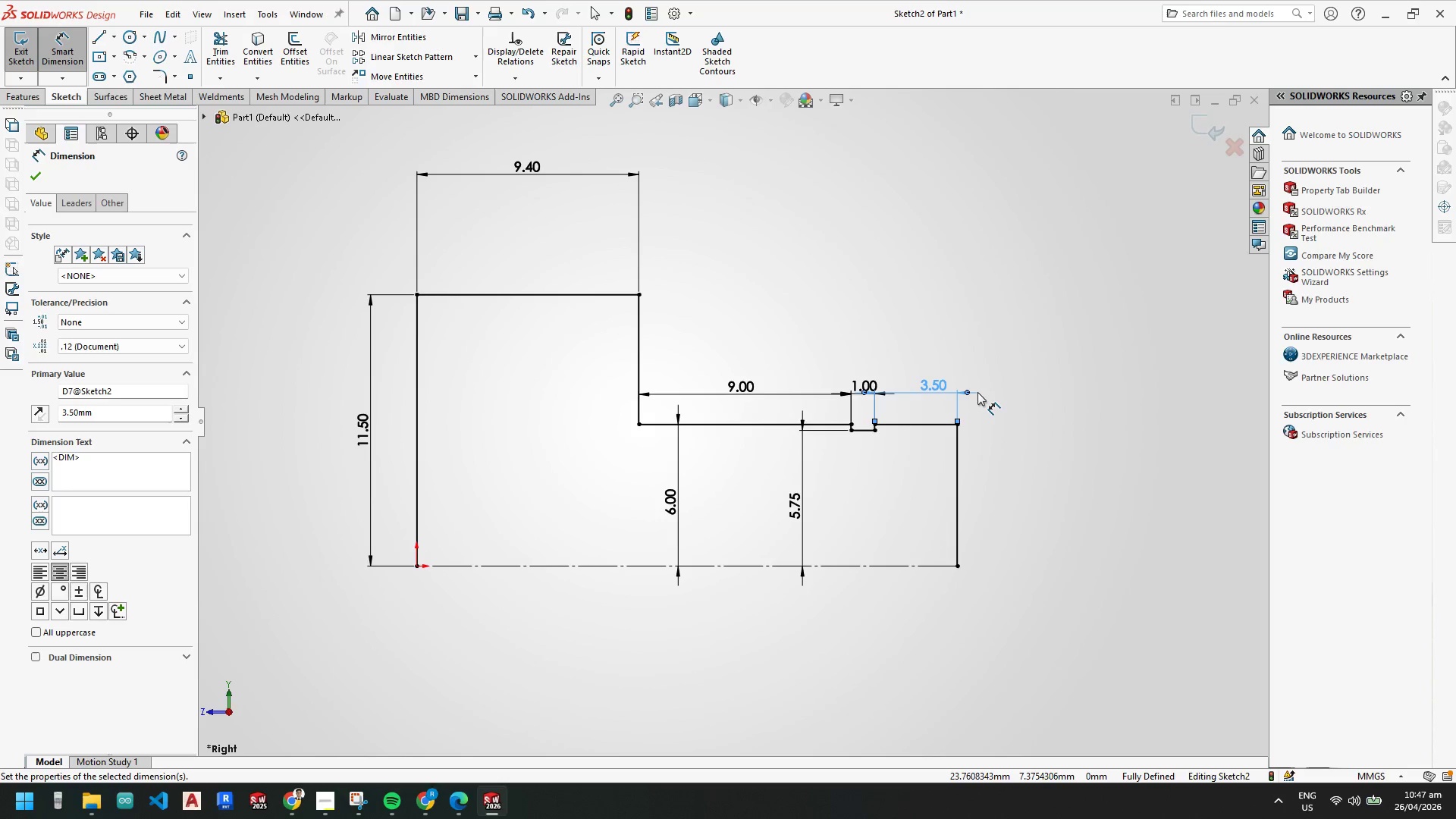 
key(Escape)
 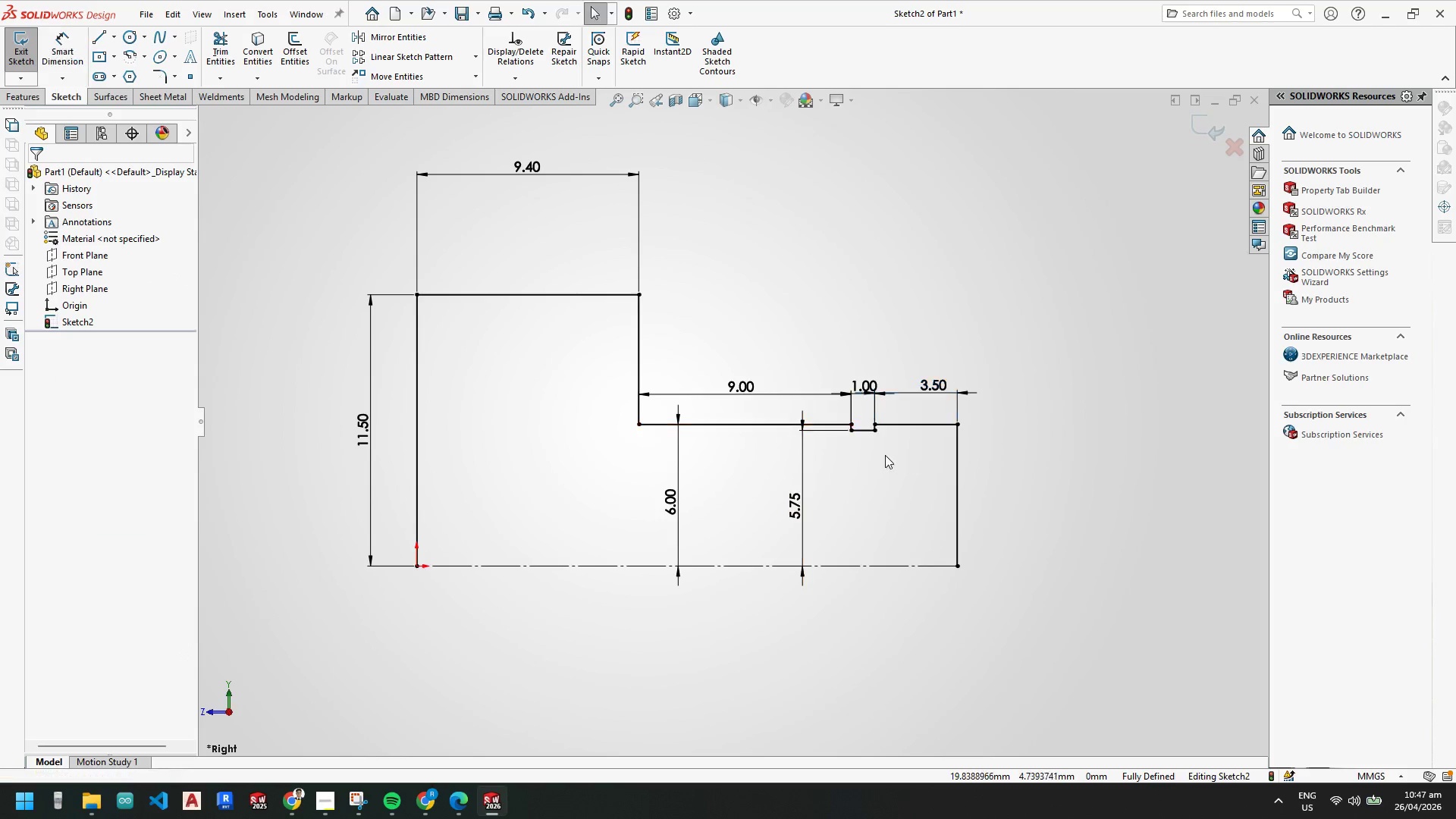 
key(Escape)
 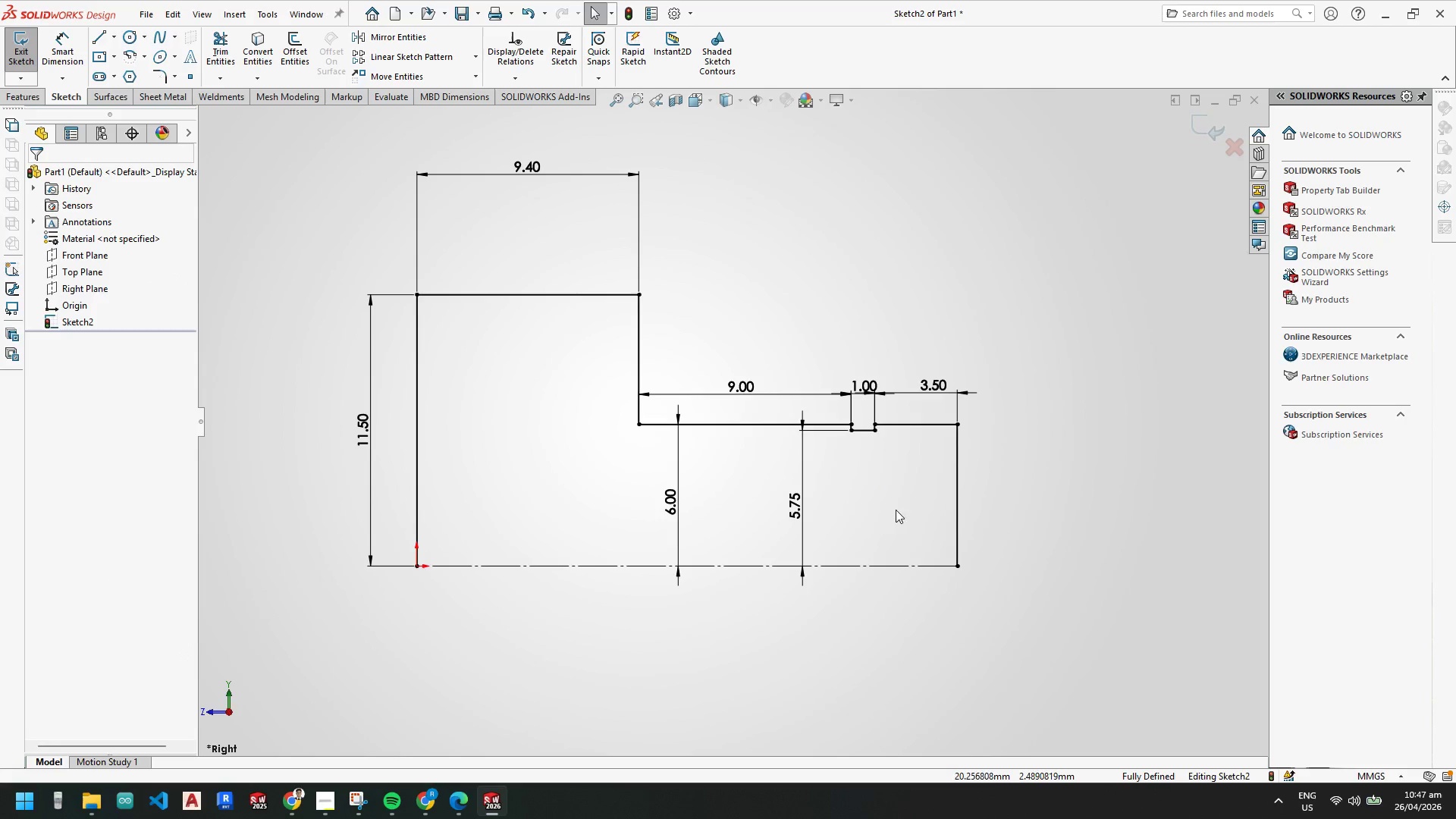 
key(Escape)
 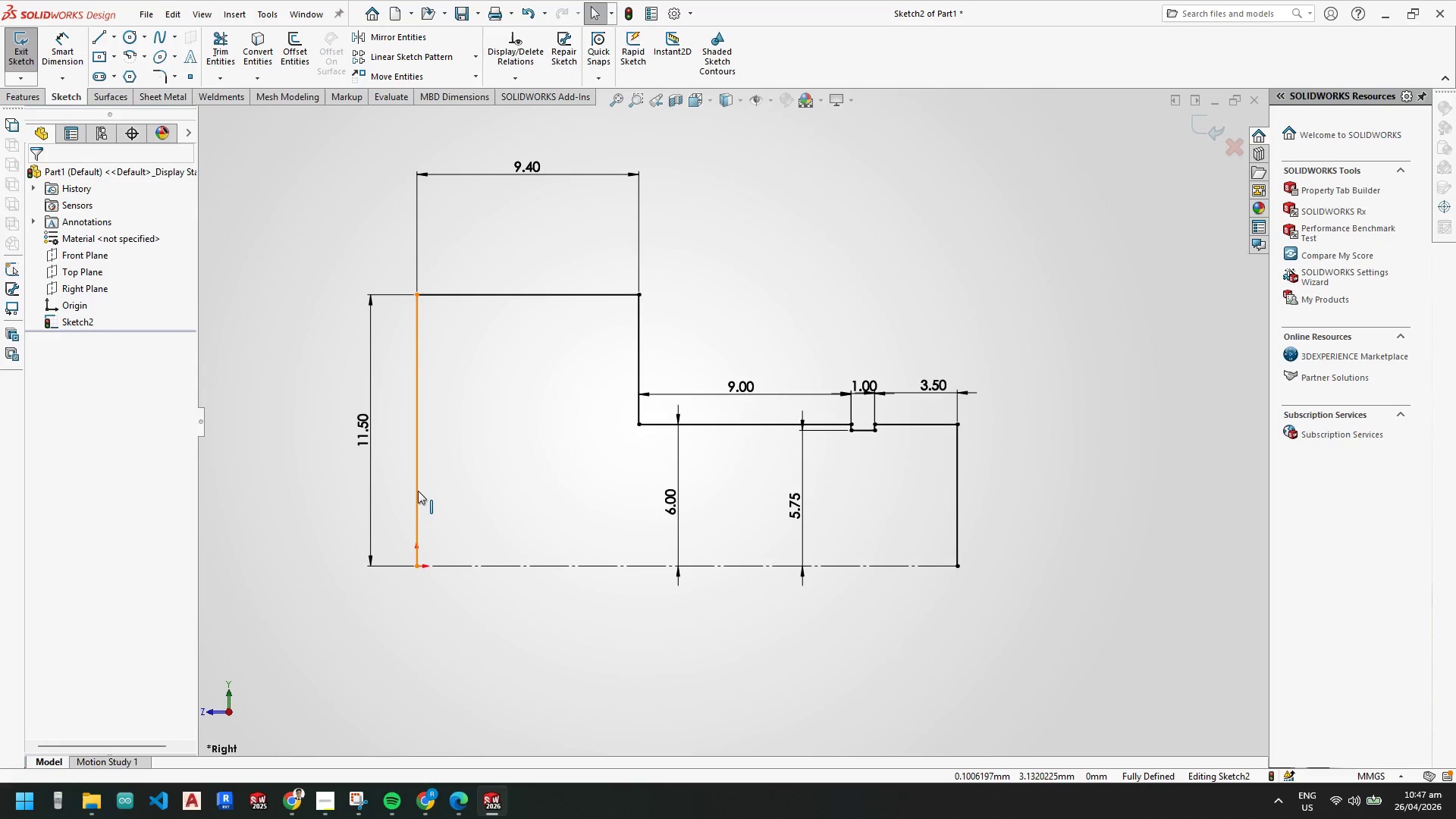 
right_click([418, 491])
 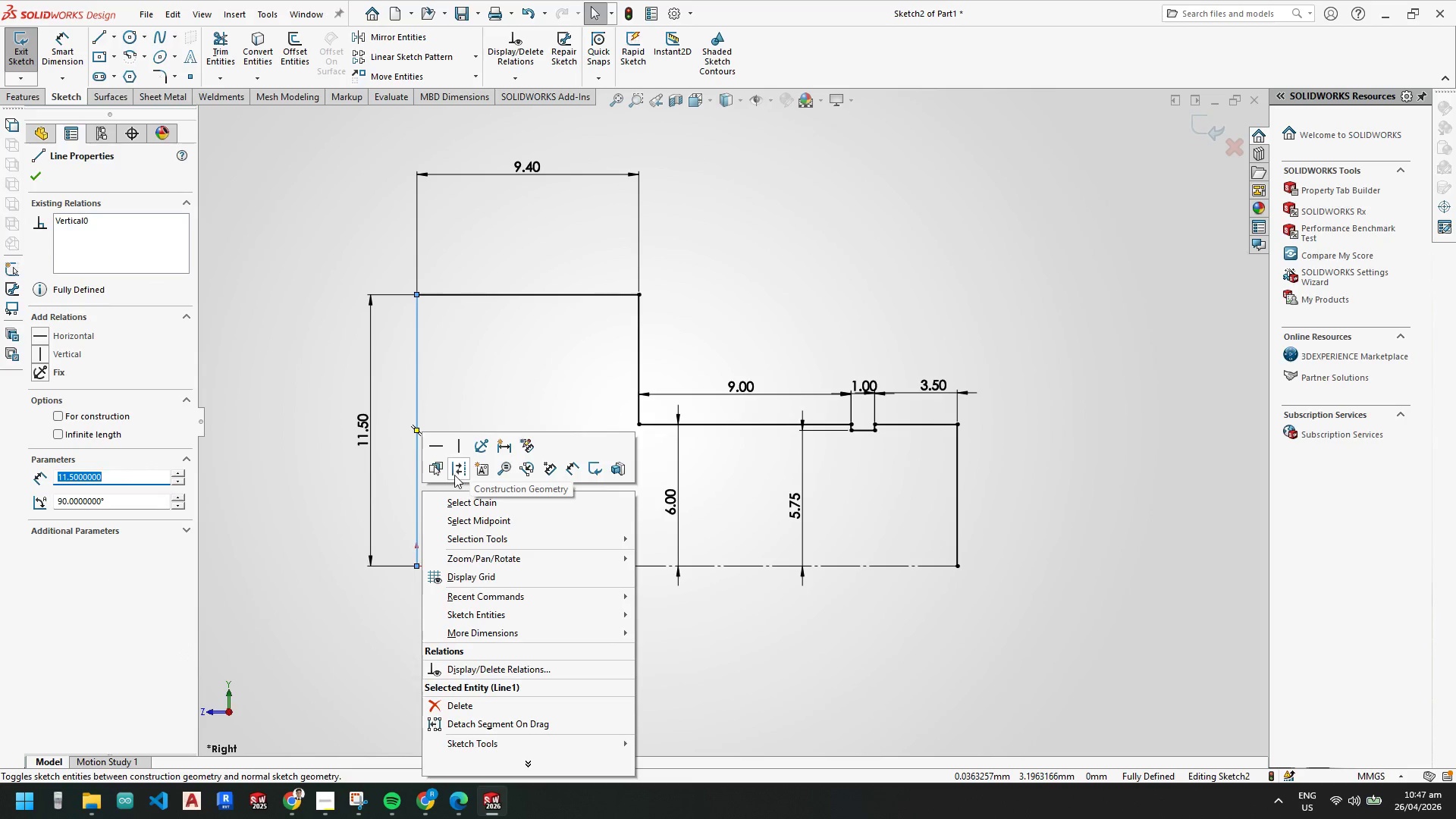 
left_click([462, 471])
 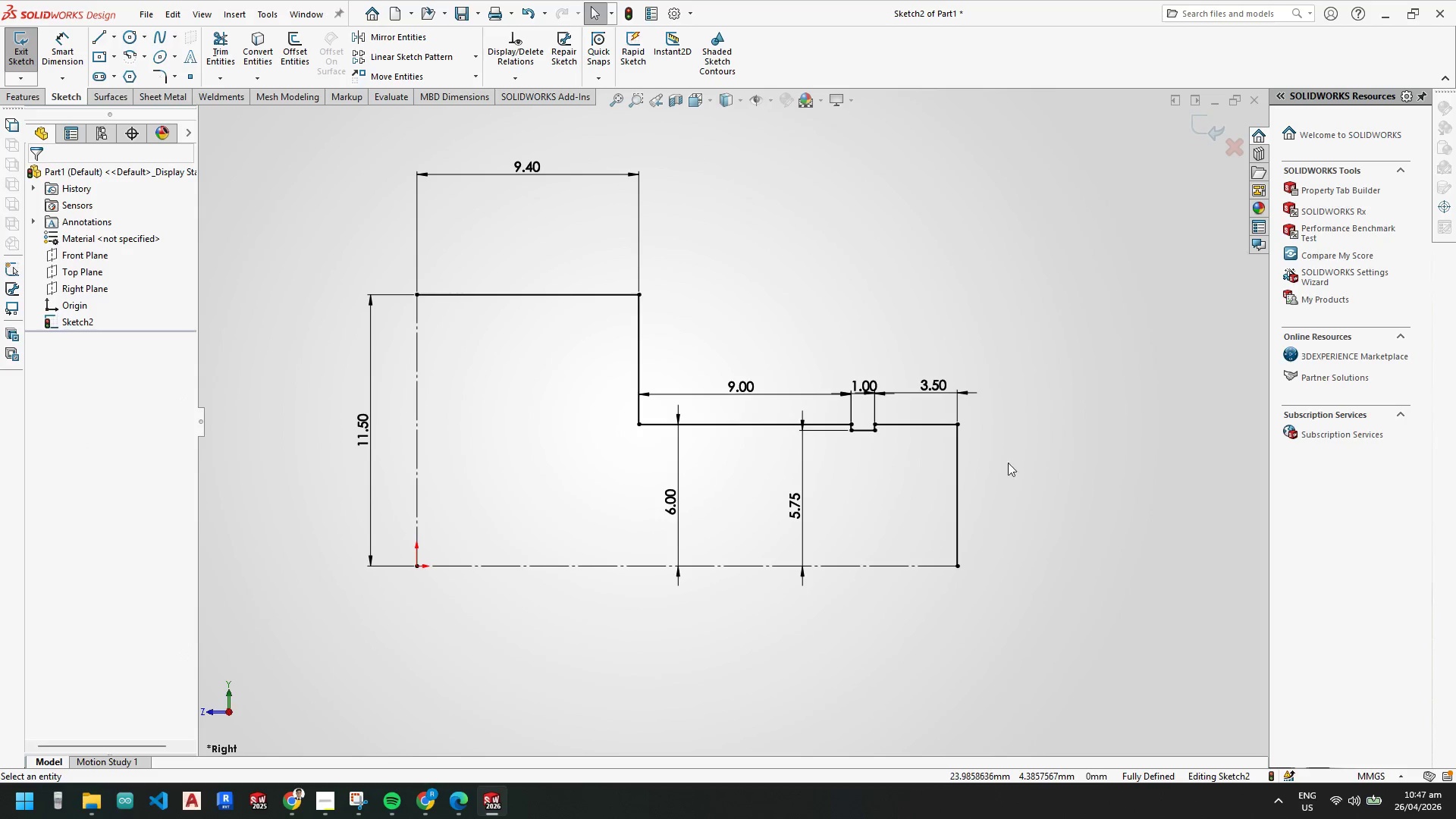 
key(Escape)
 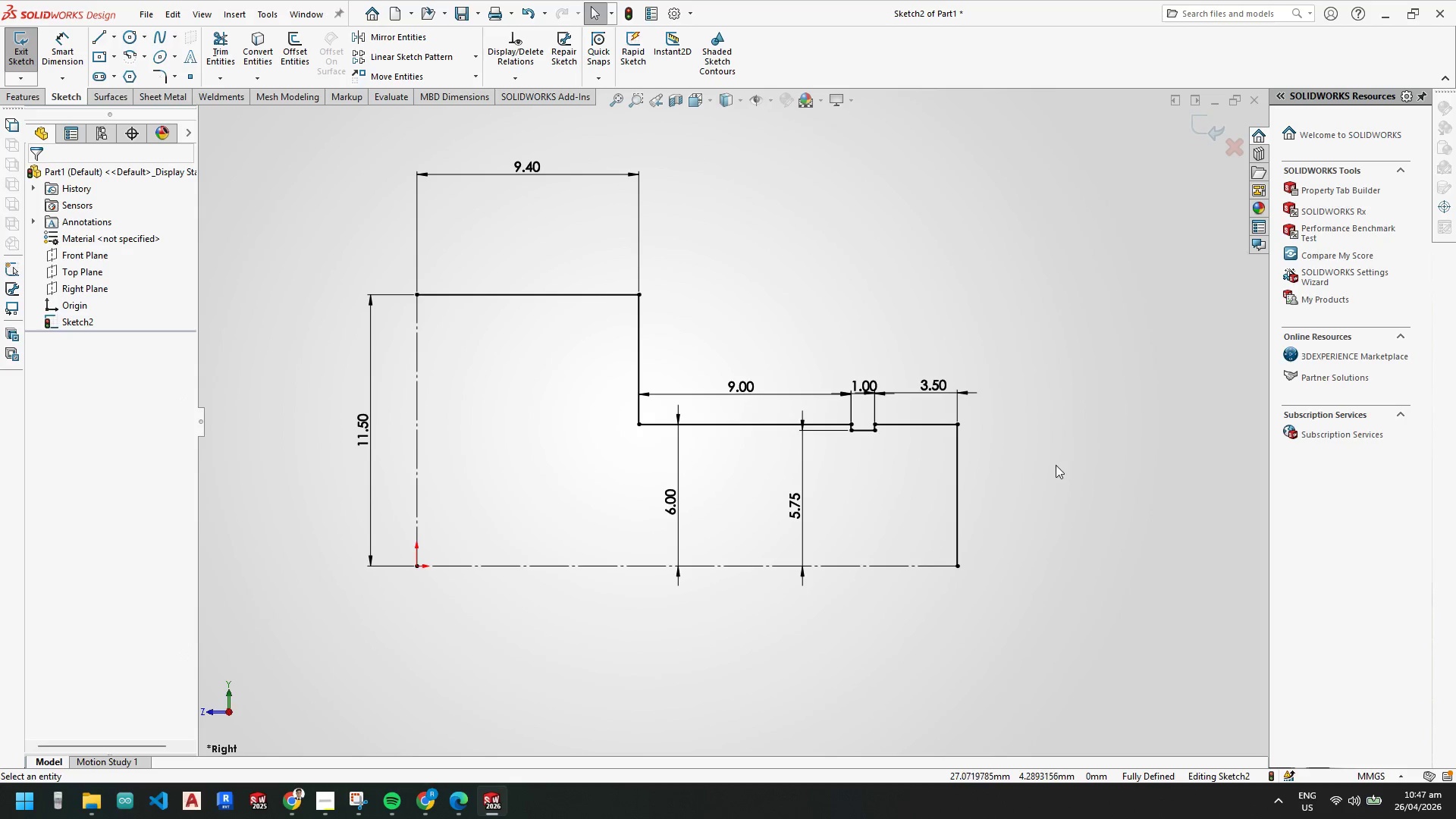 
key(Escape)
 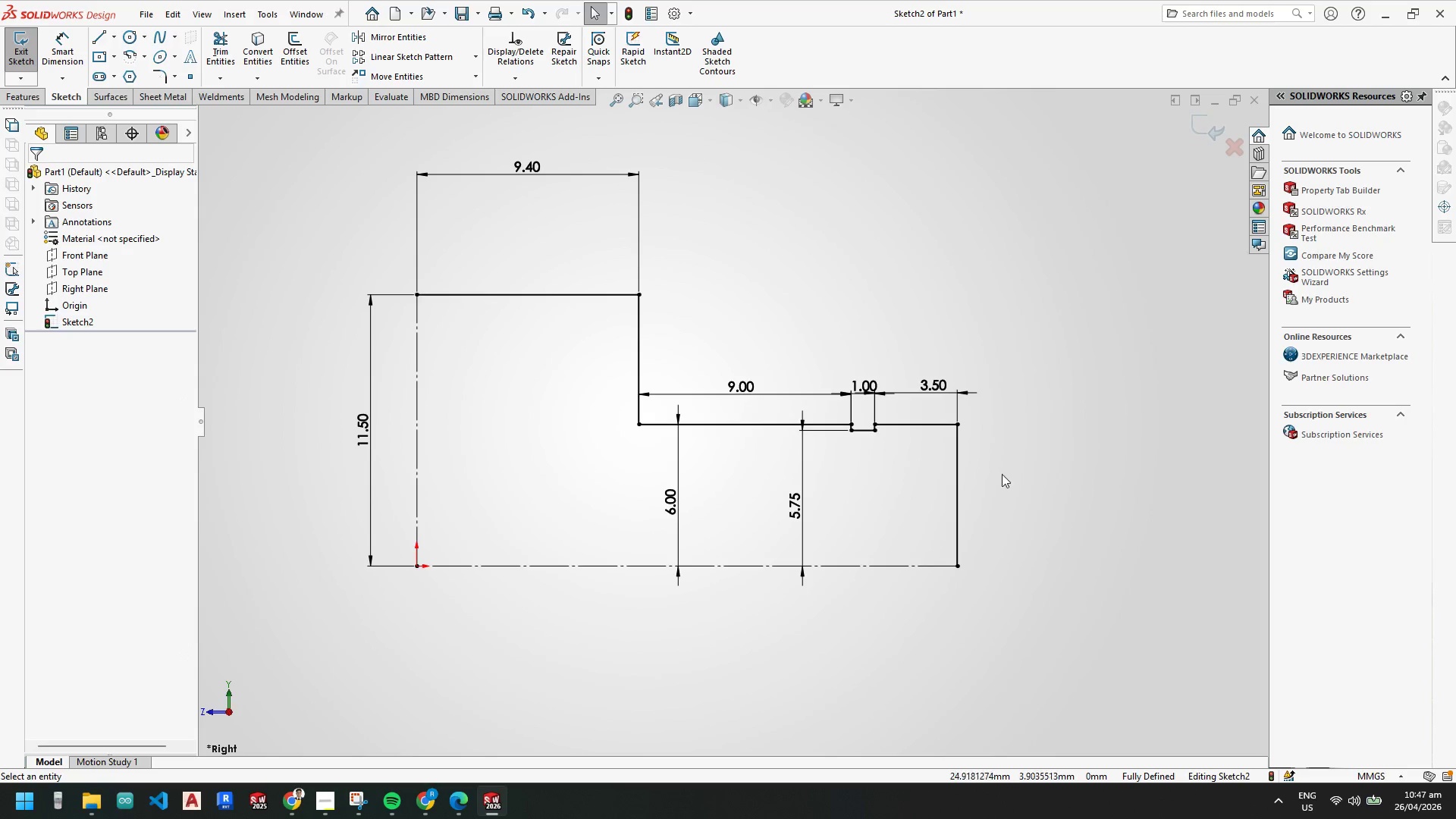 
key(Escape)
 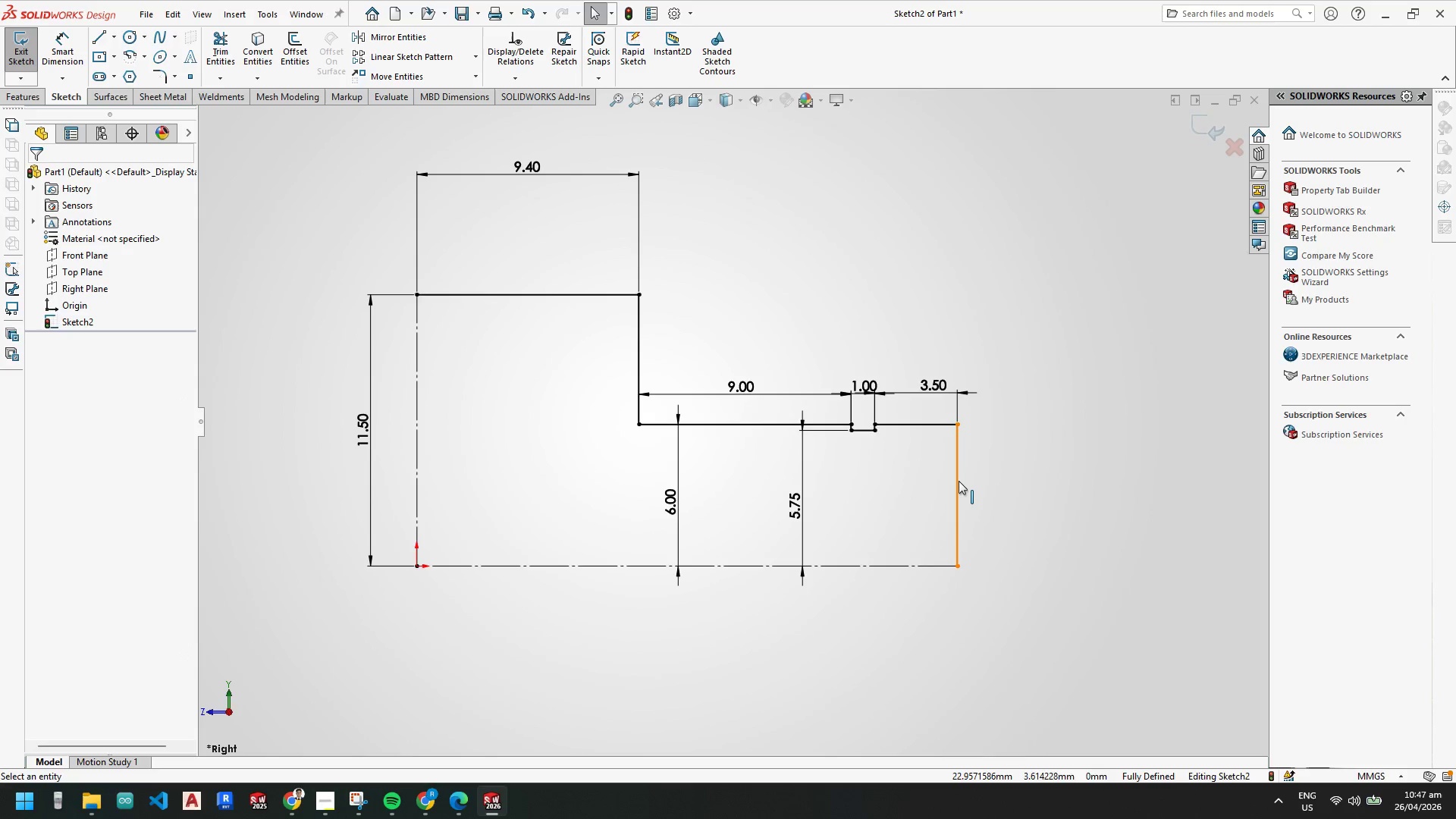 
right_click([959, 482])
 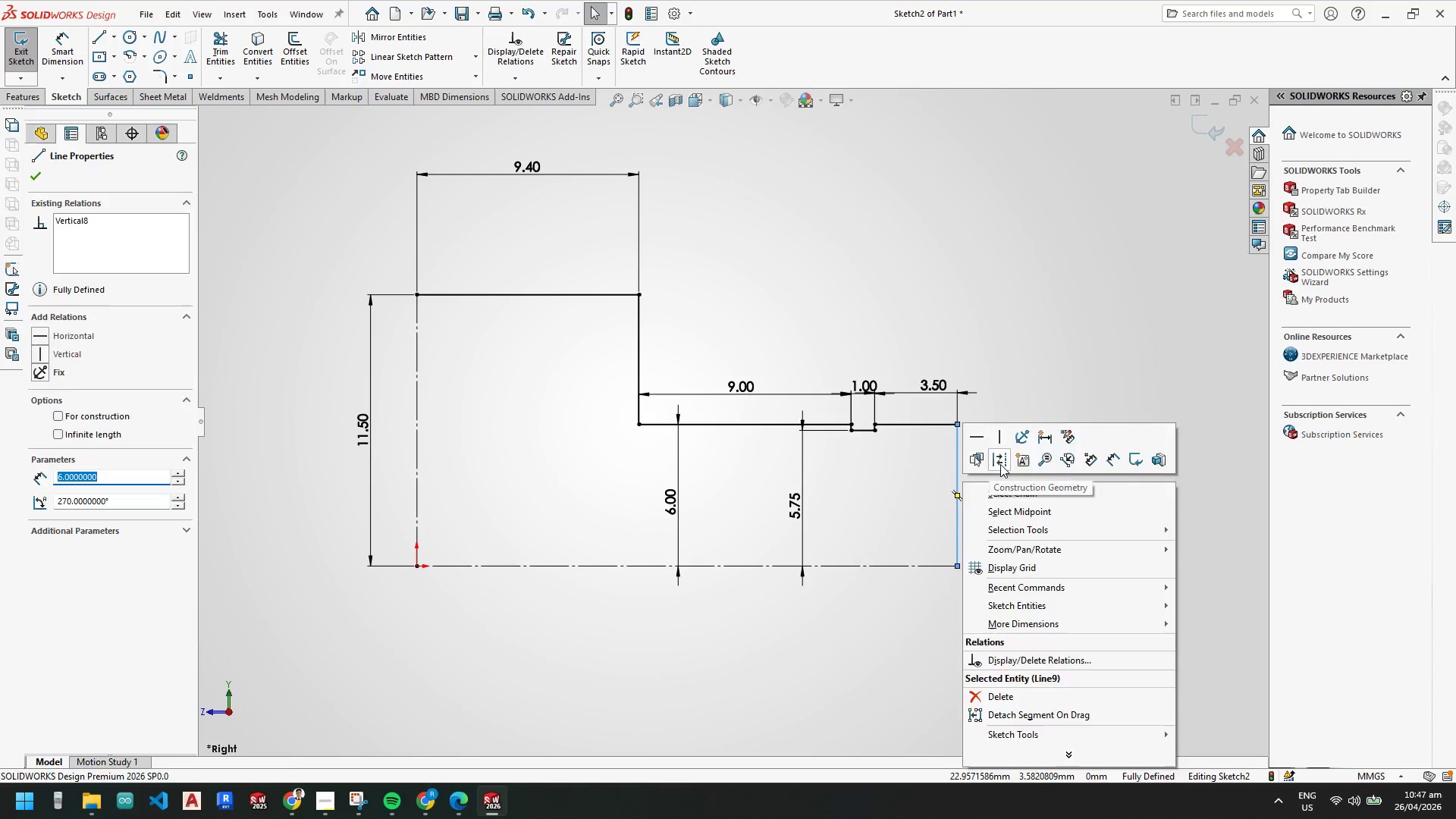 
key(Escape)
 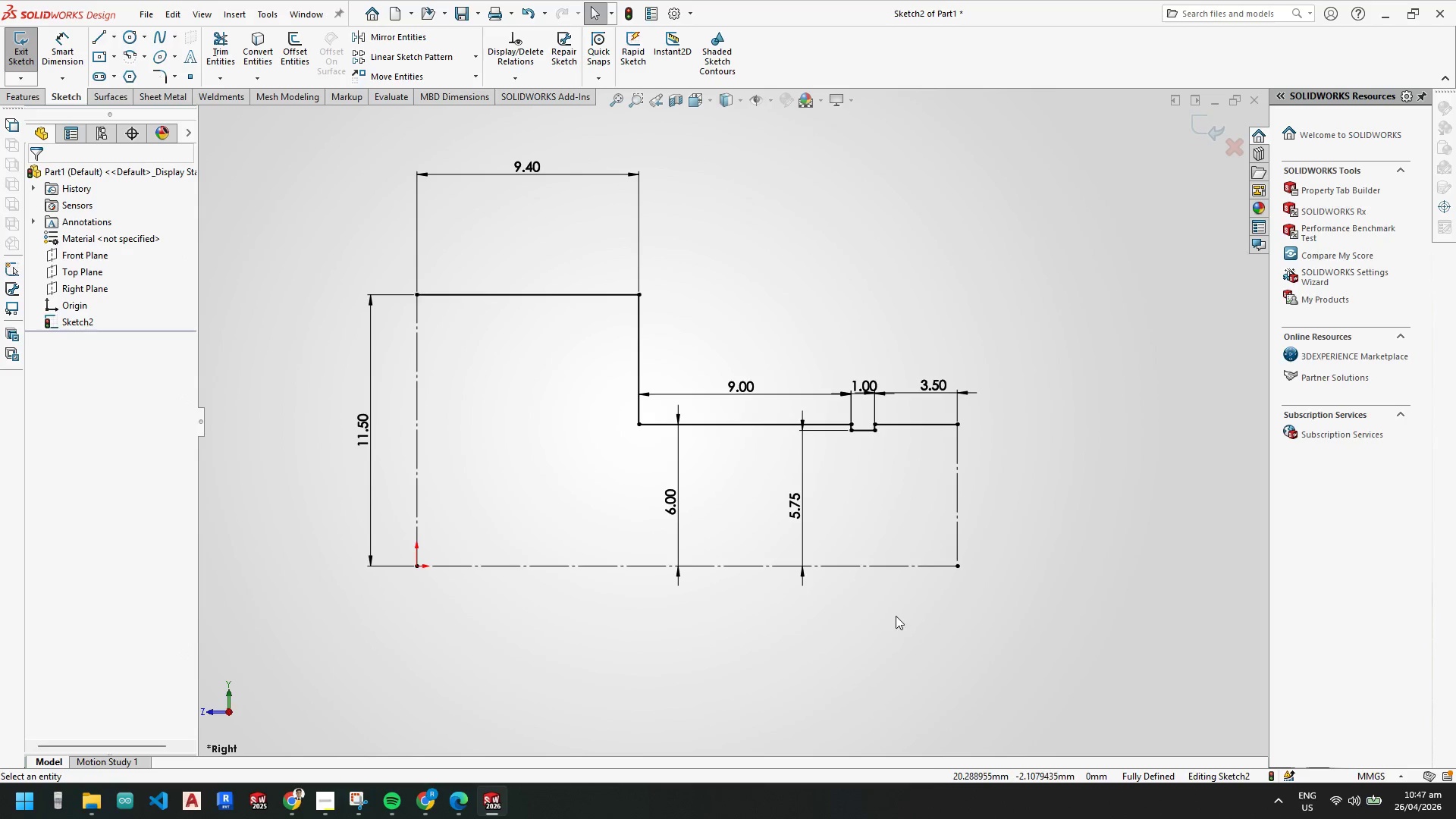 
key(Escape)
 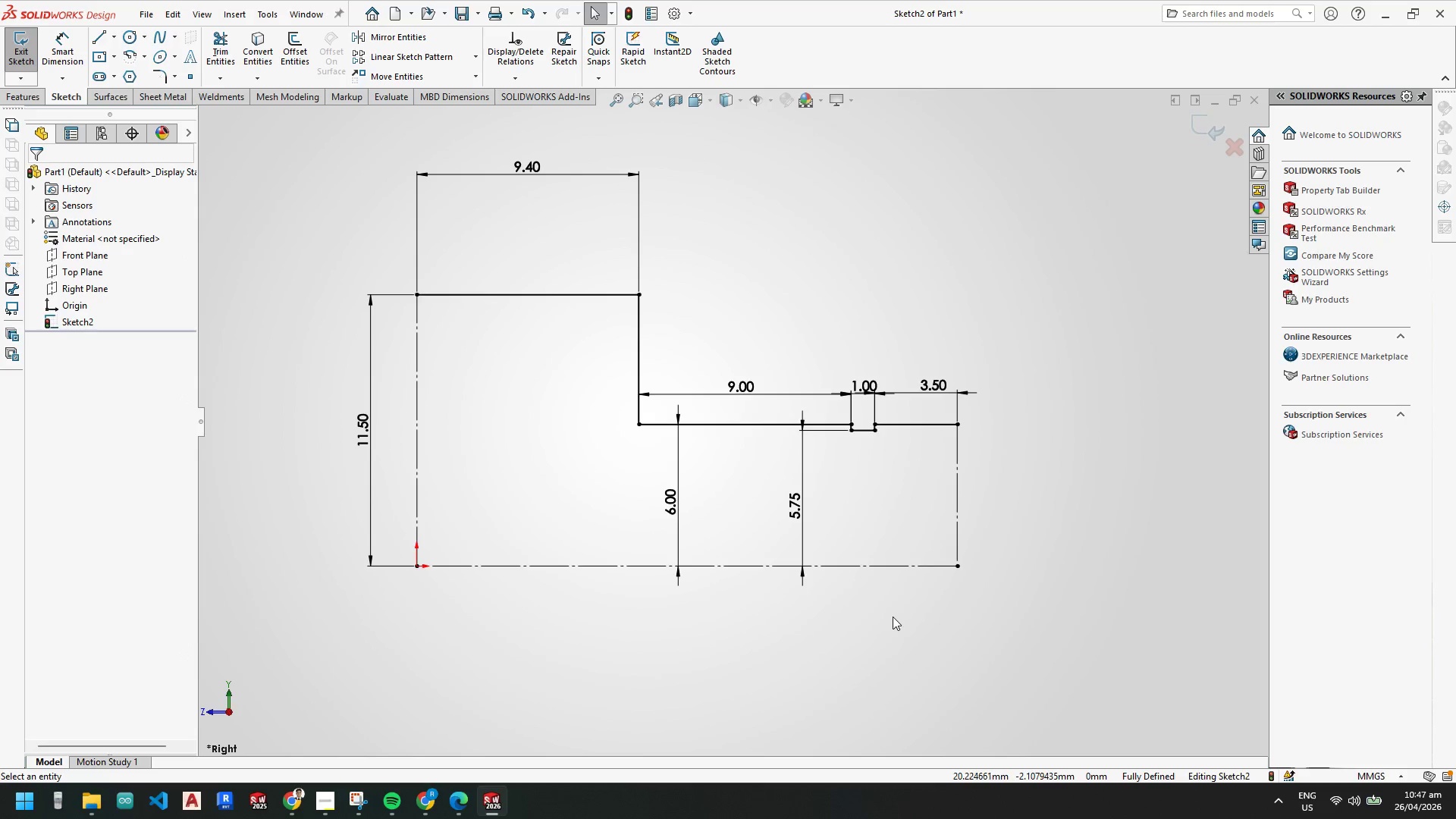 
key(Escape)
 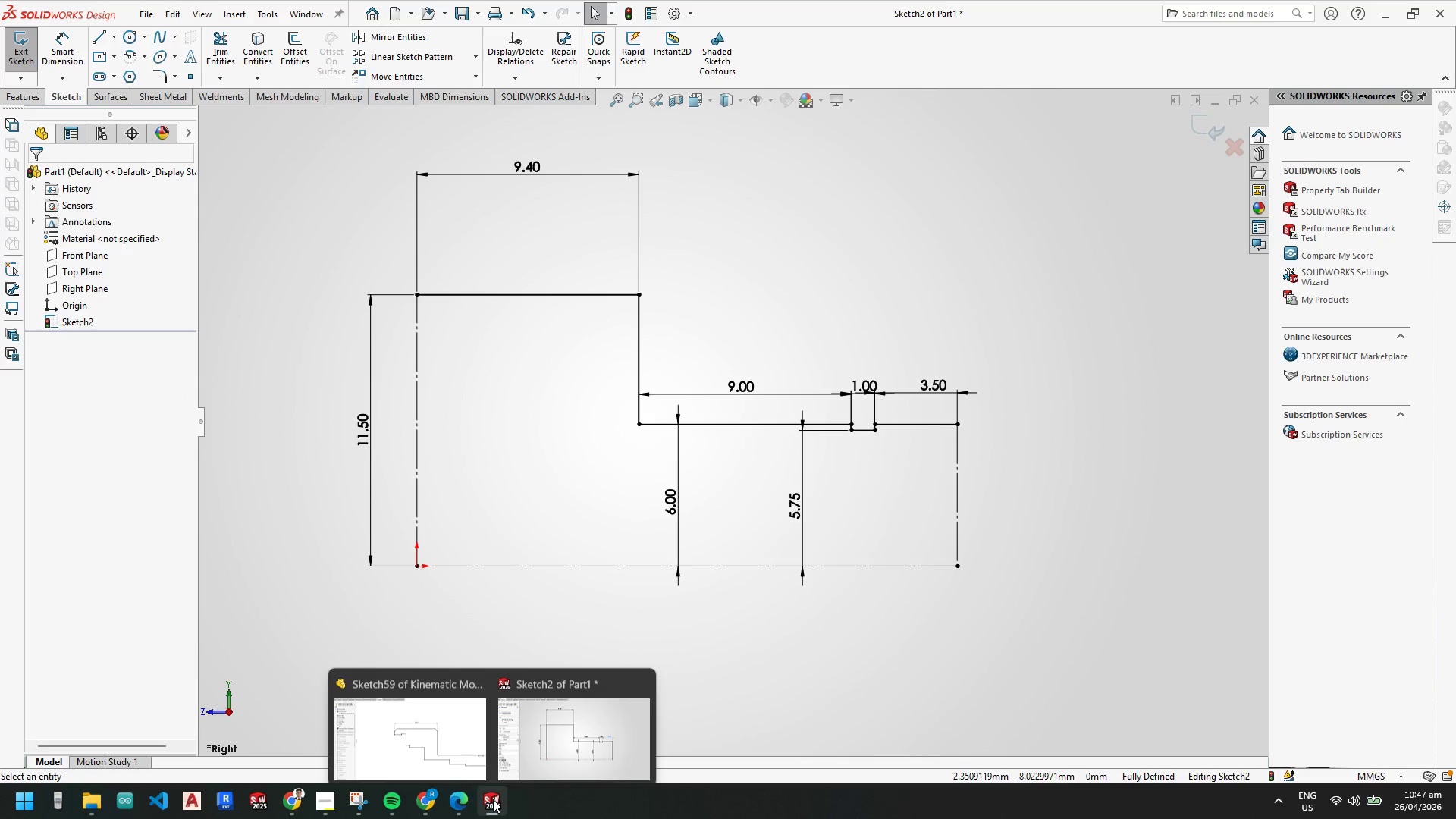 
left_click([410, 731])
 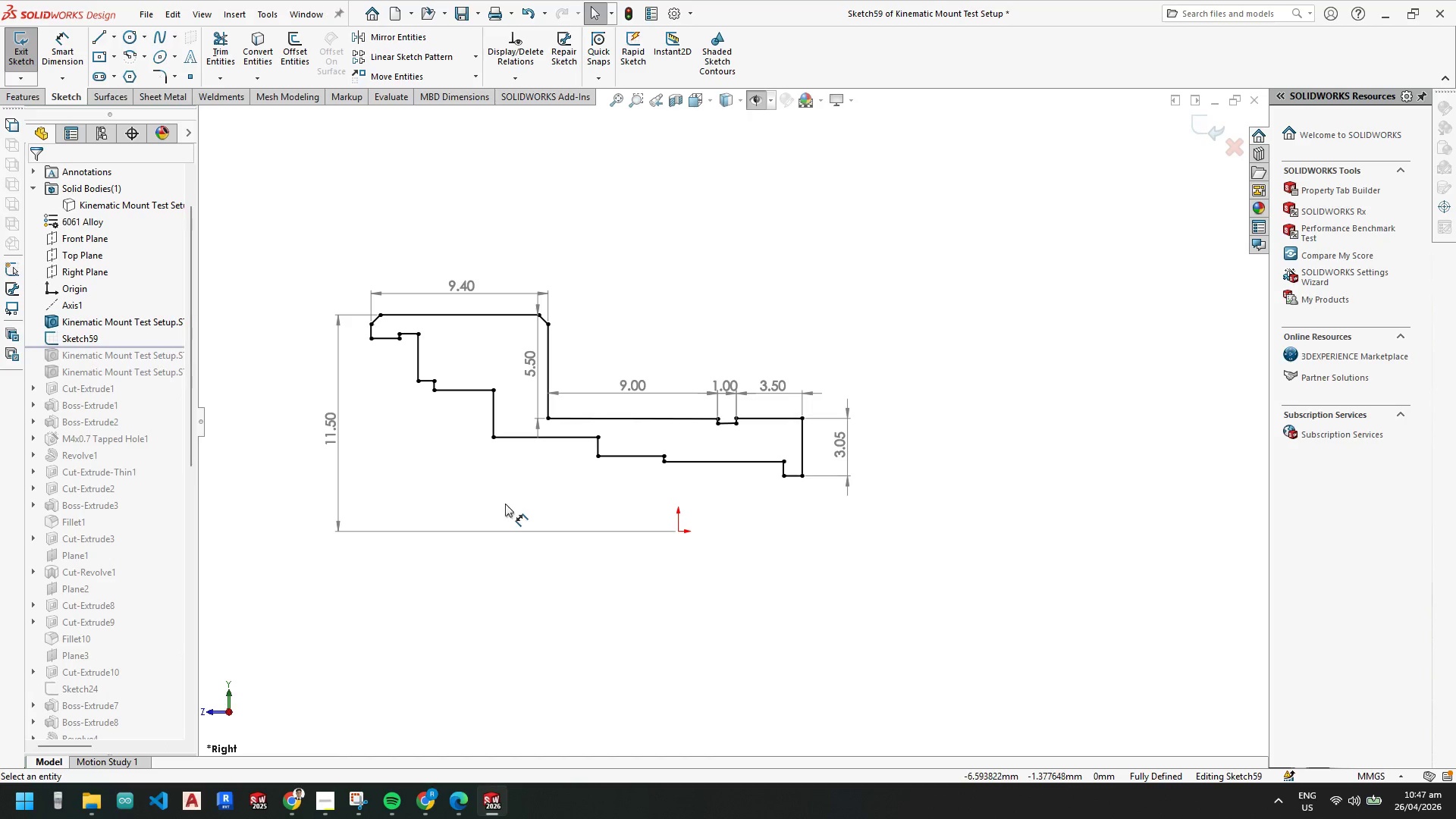 
scroll: coordinate [469, 372], scroll_direction: down, amount: 8.0
 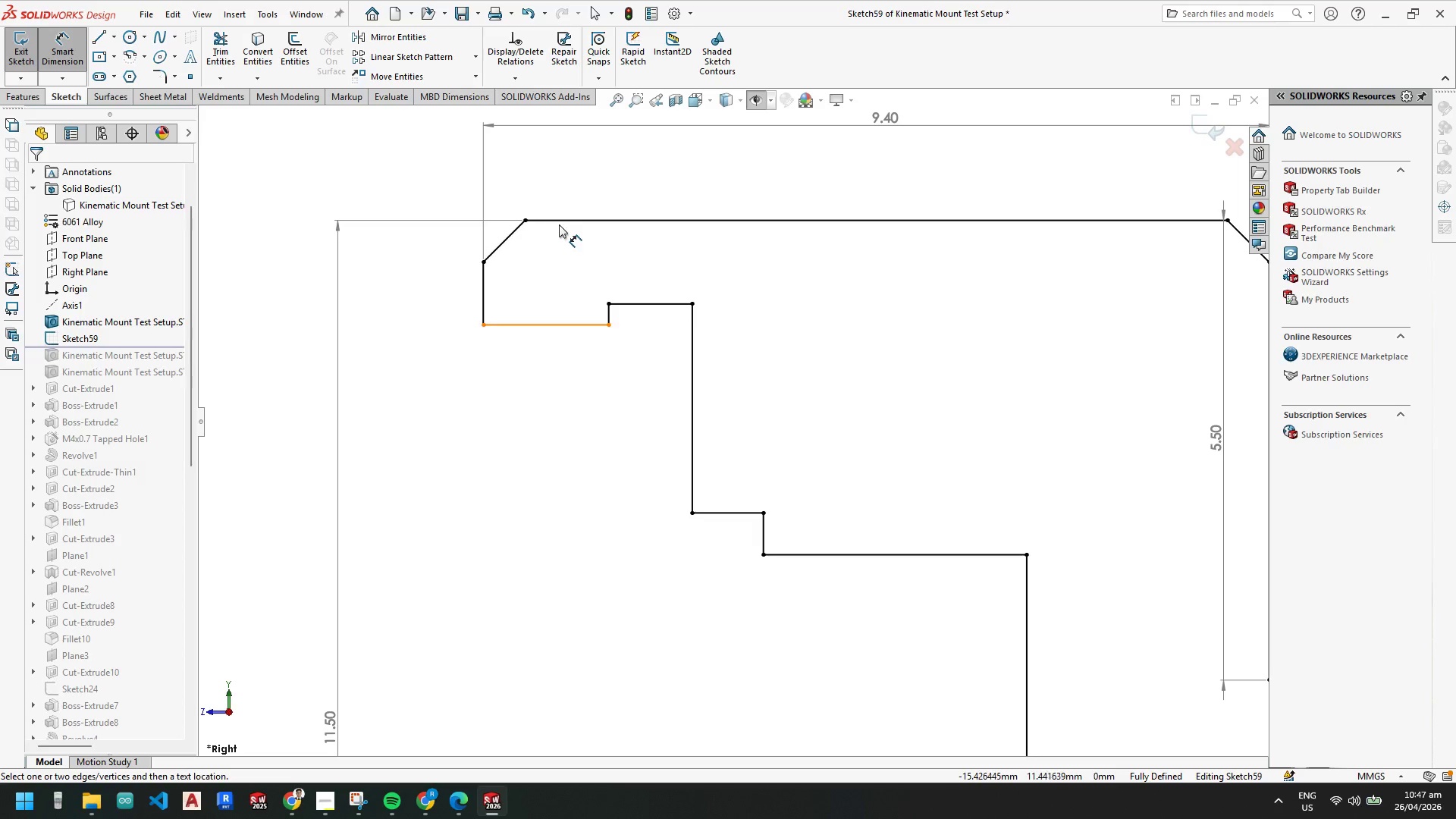 
left_click([562, 220])
 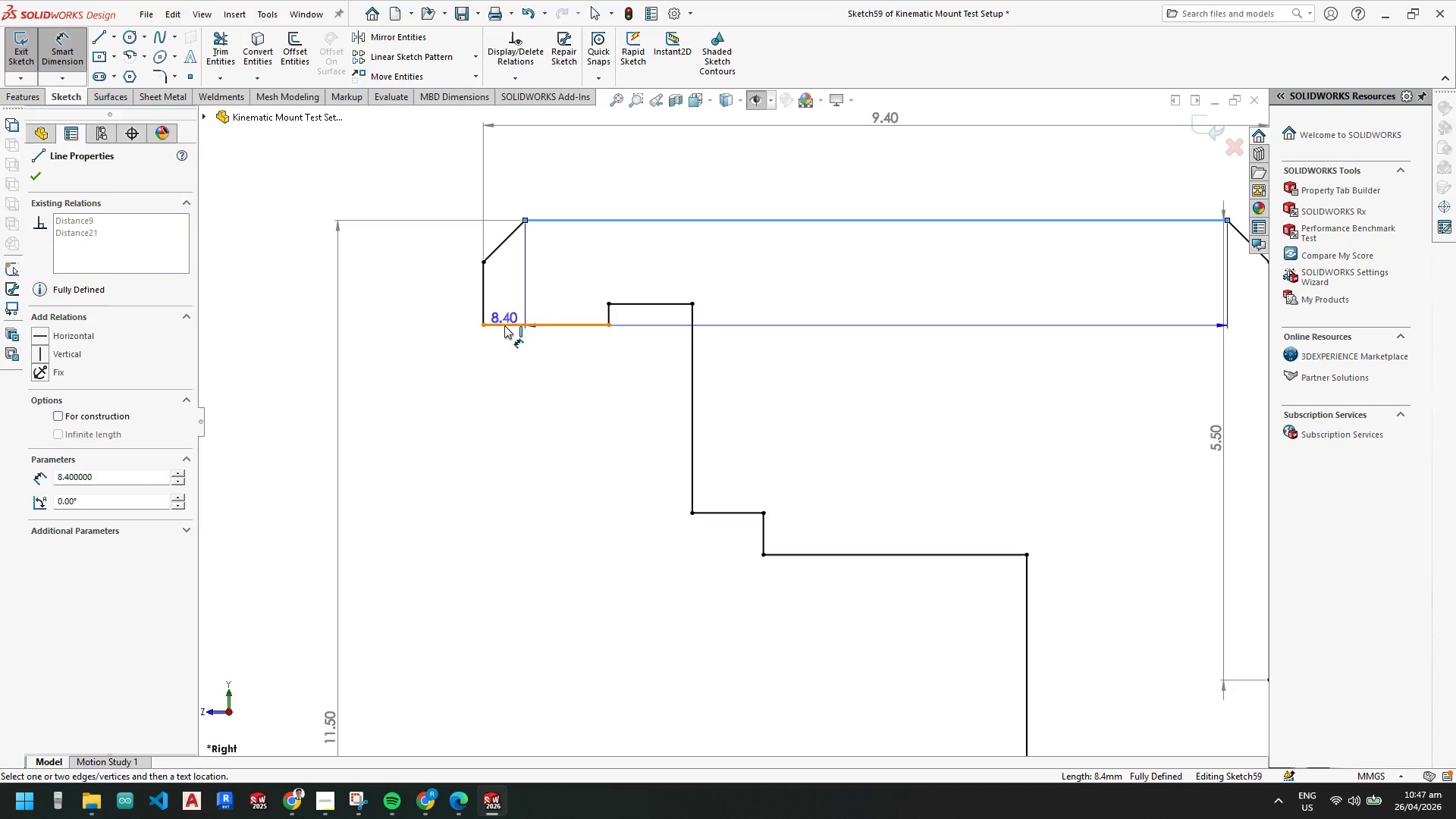 
left_click([505, 324])
 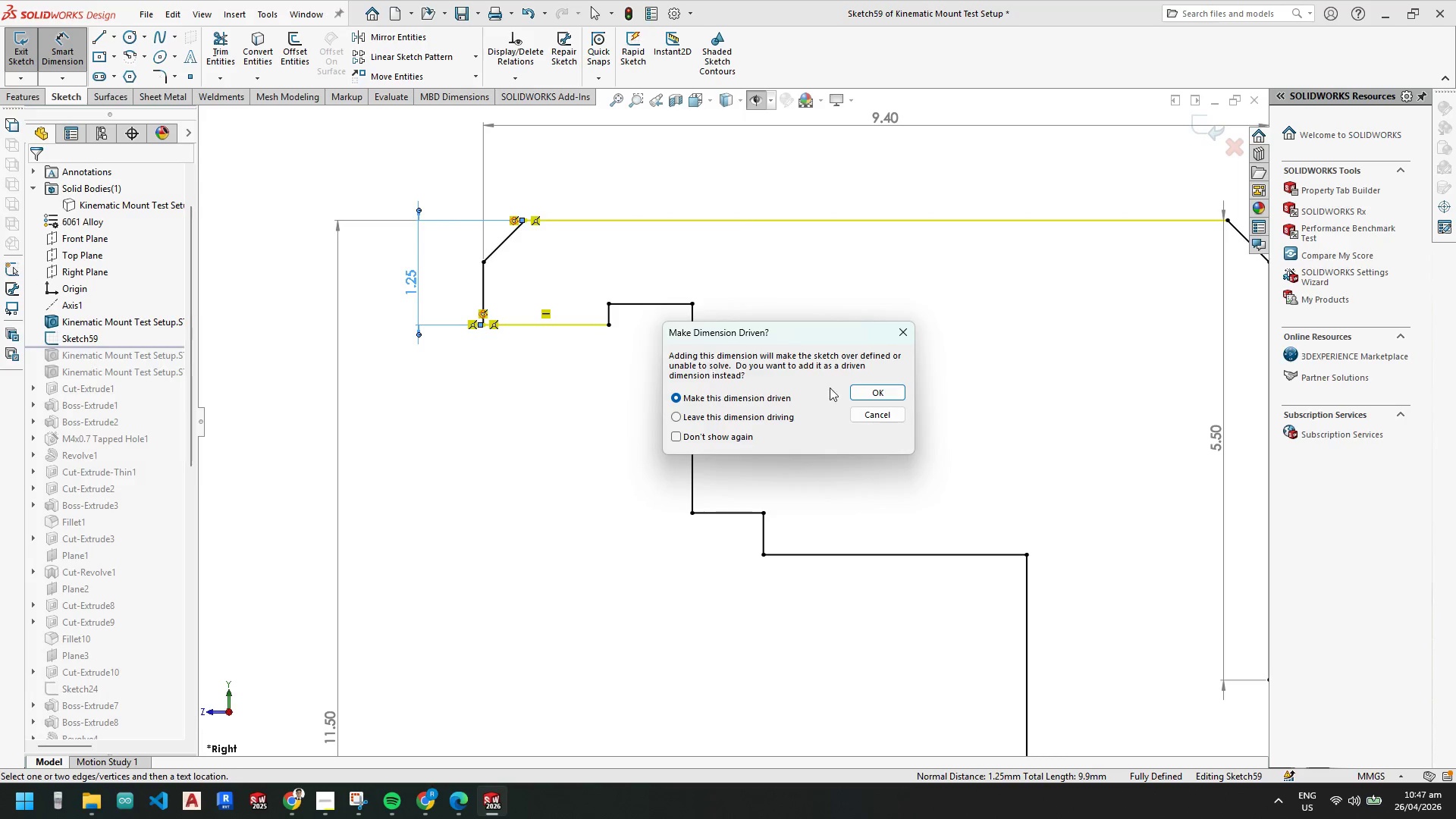 
left_click([874, 394])
 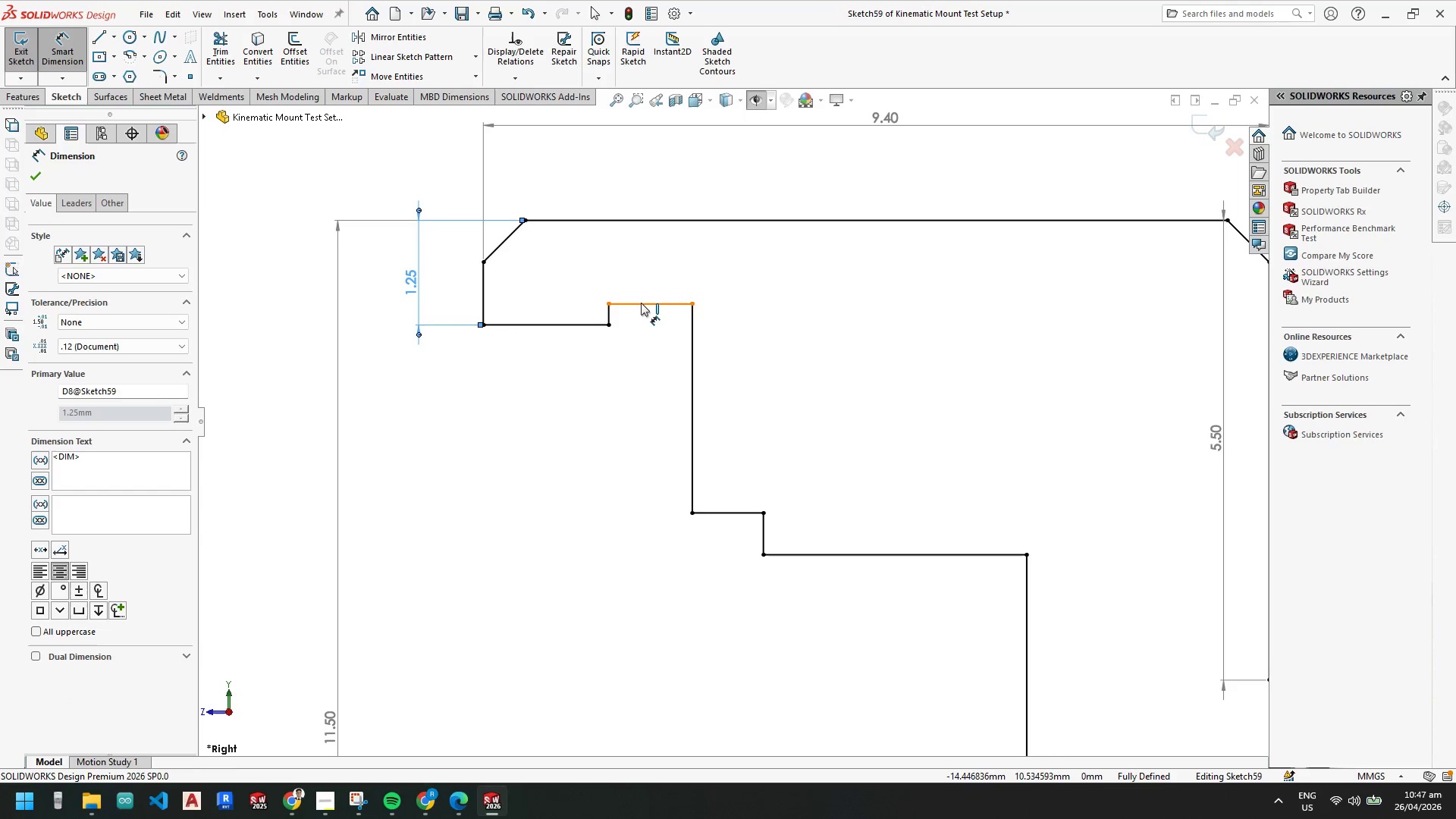 
left_click([642, 303])
 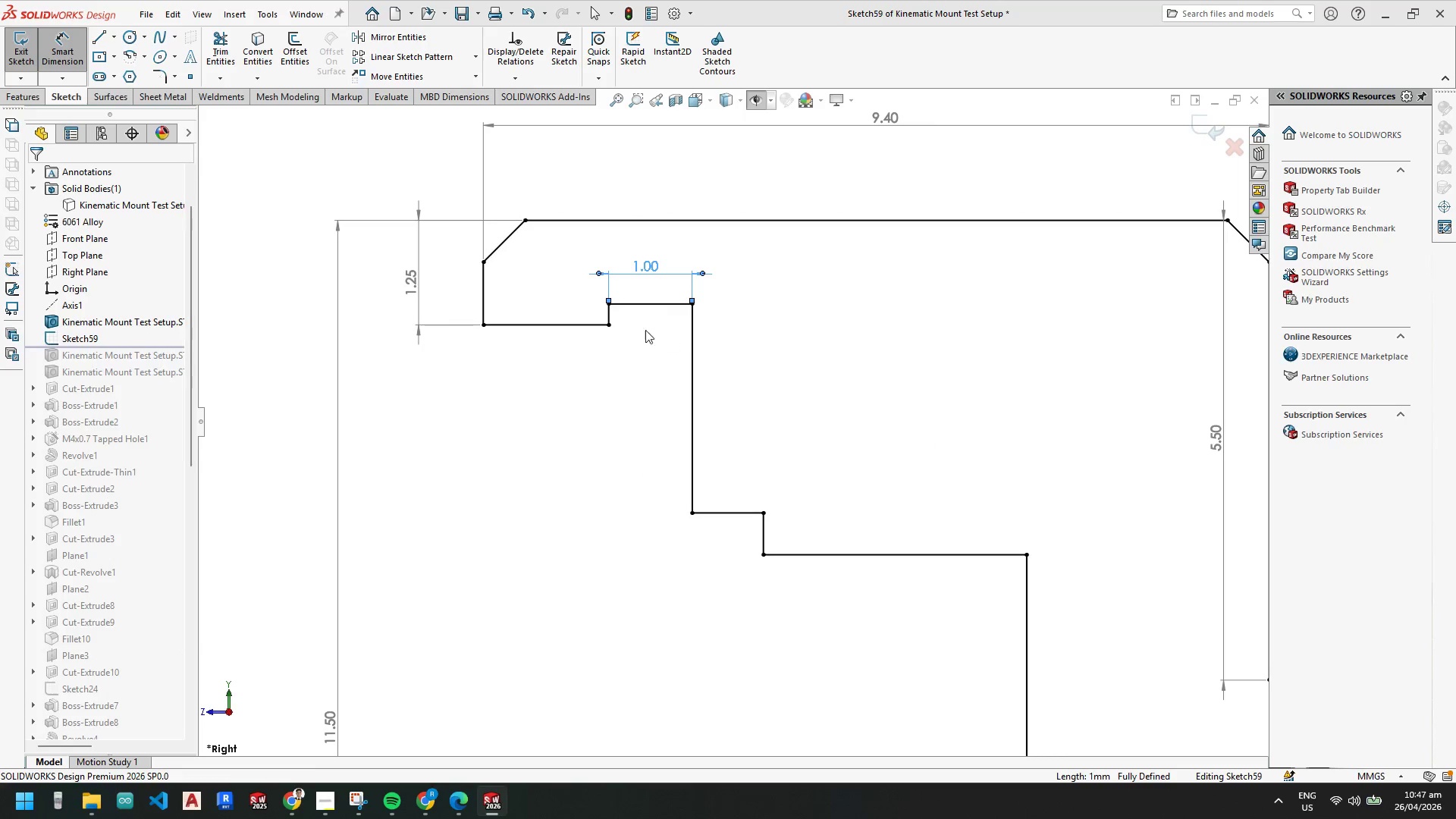 
left_click_drag(start_coordinate=[607, 314], to_coordinate=[613, 314])
 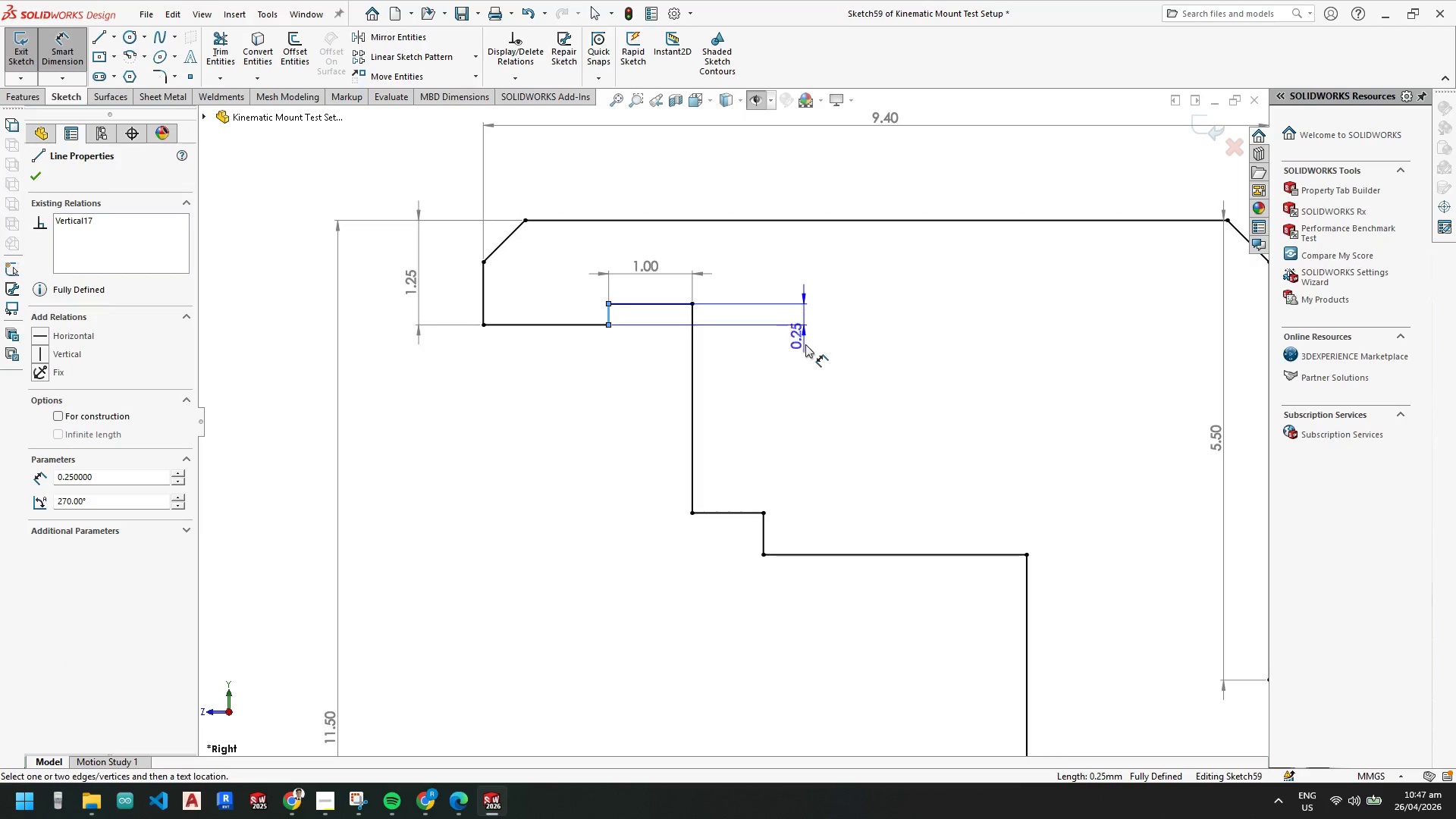 
left_click([805, 347])
 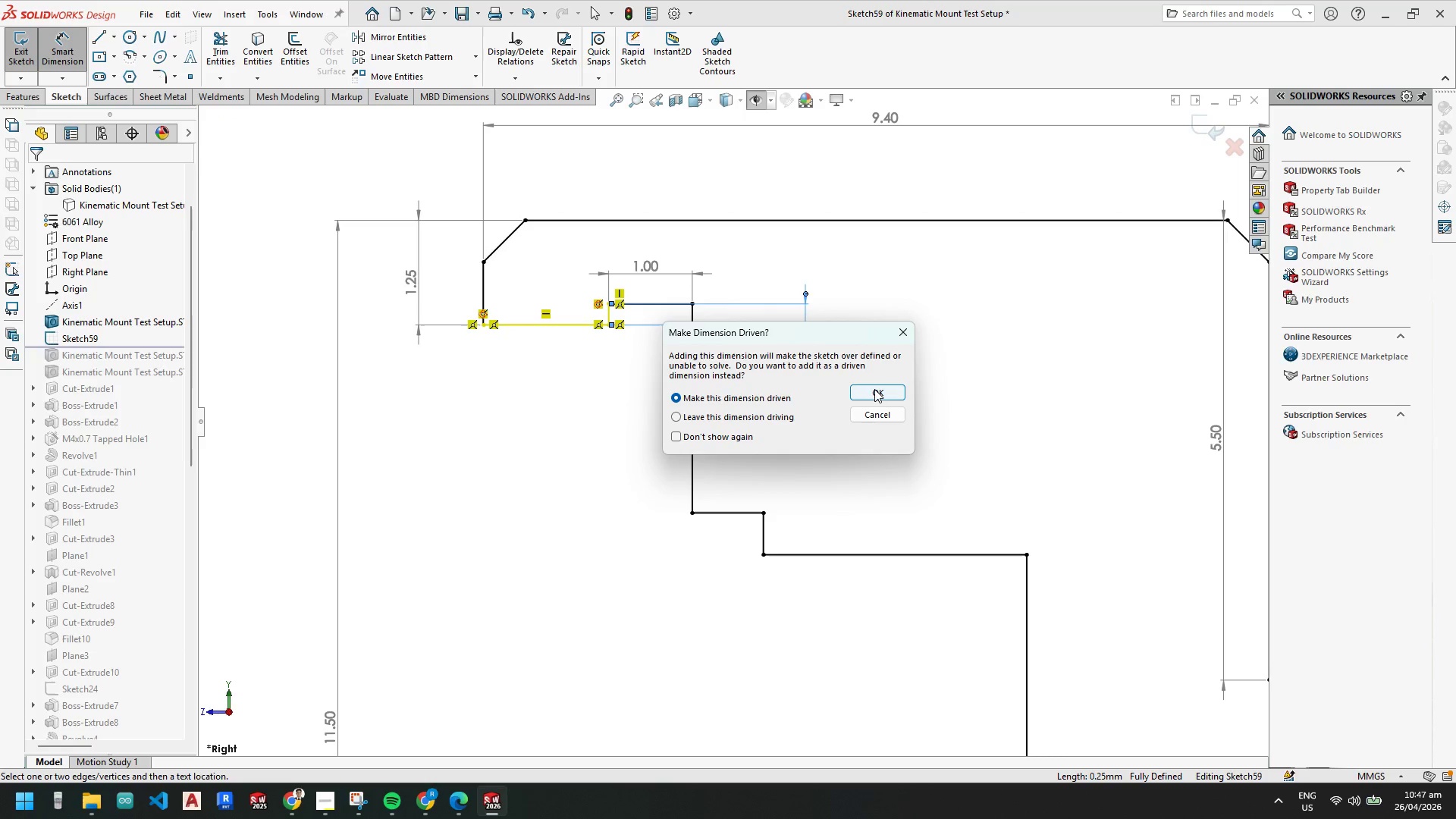 
left_click([874, 389])
 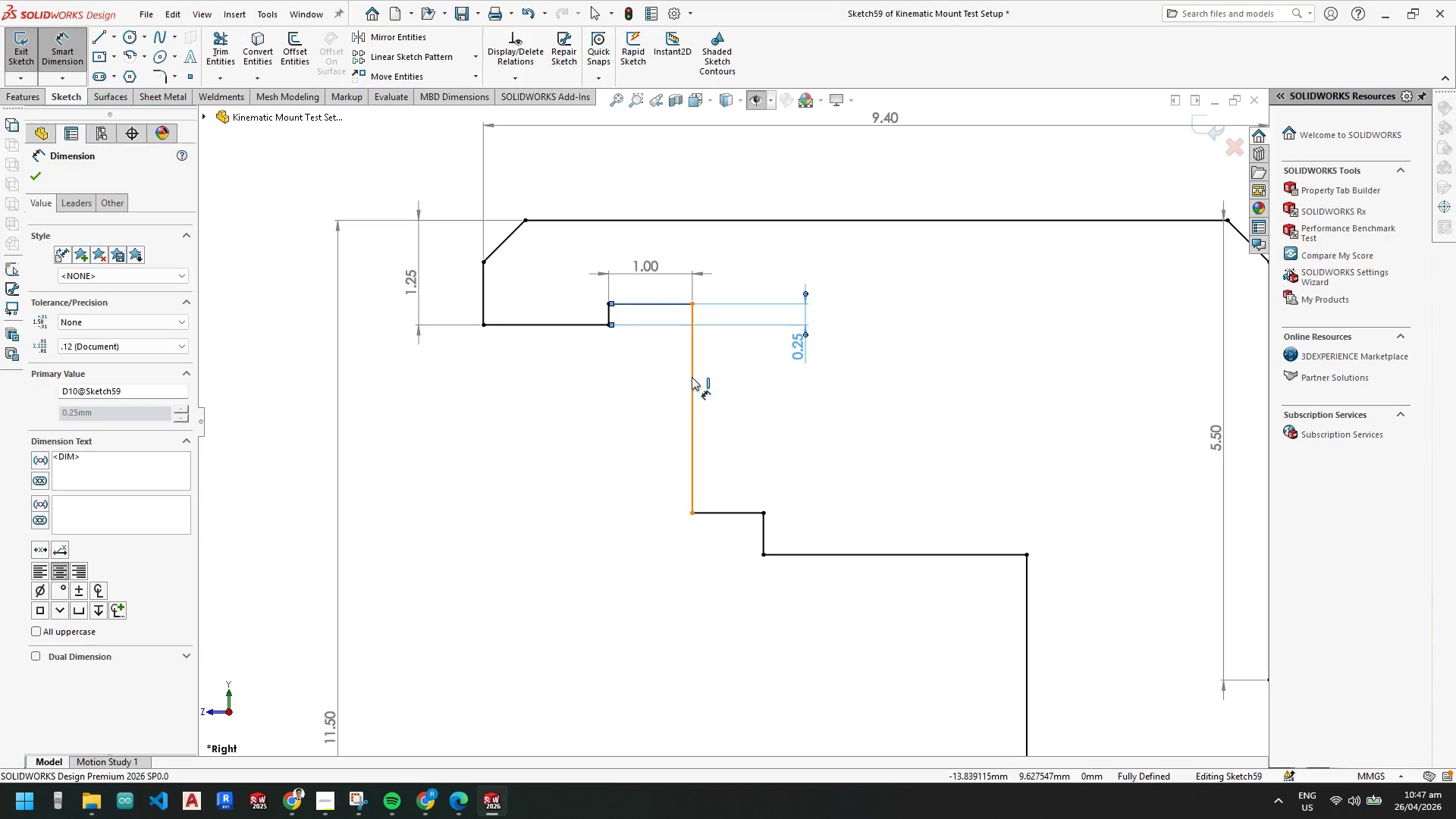 
left_click([693, 377])
 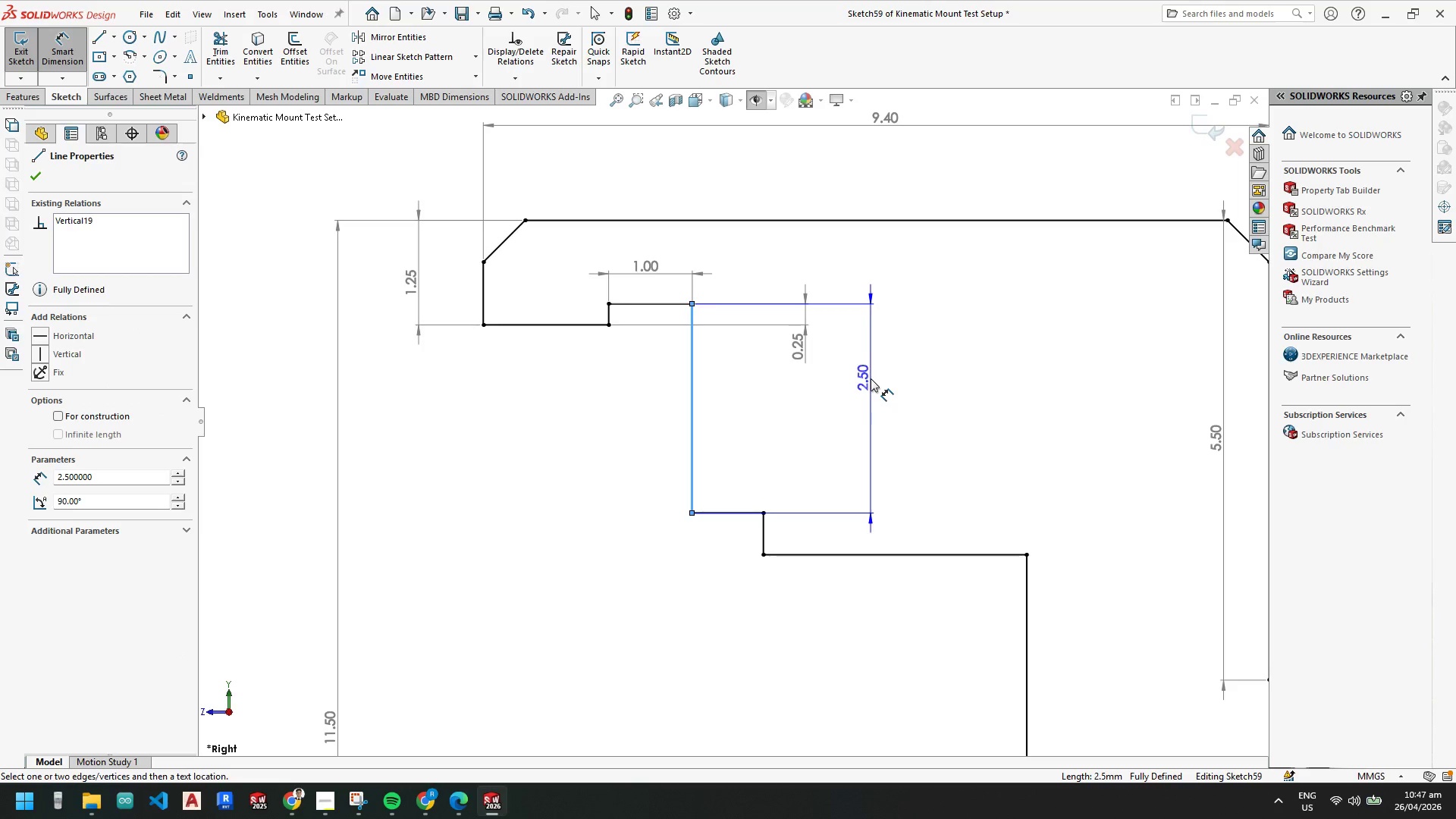 
left_click([871, 387])
 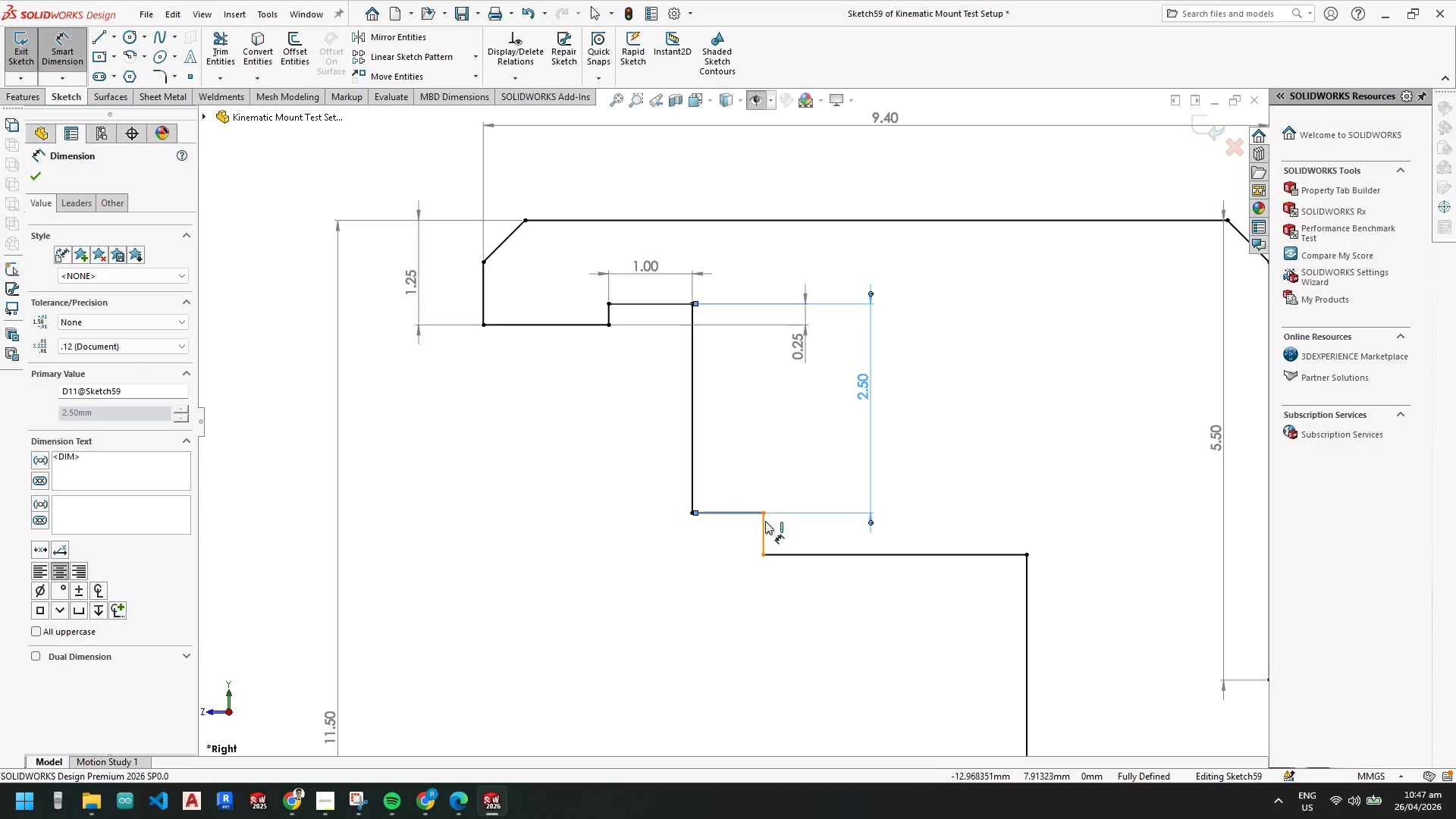 
left_click([765, 526])
 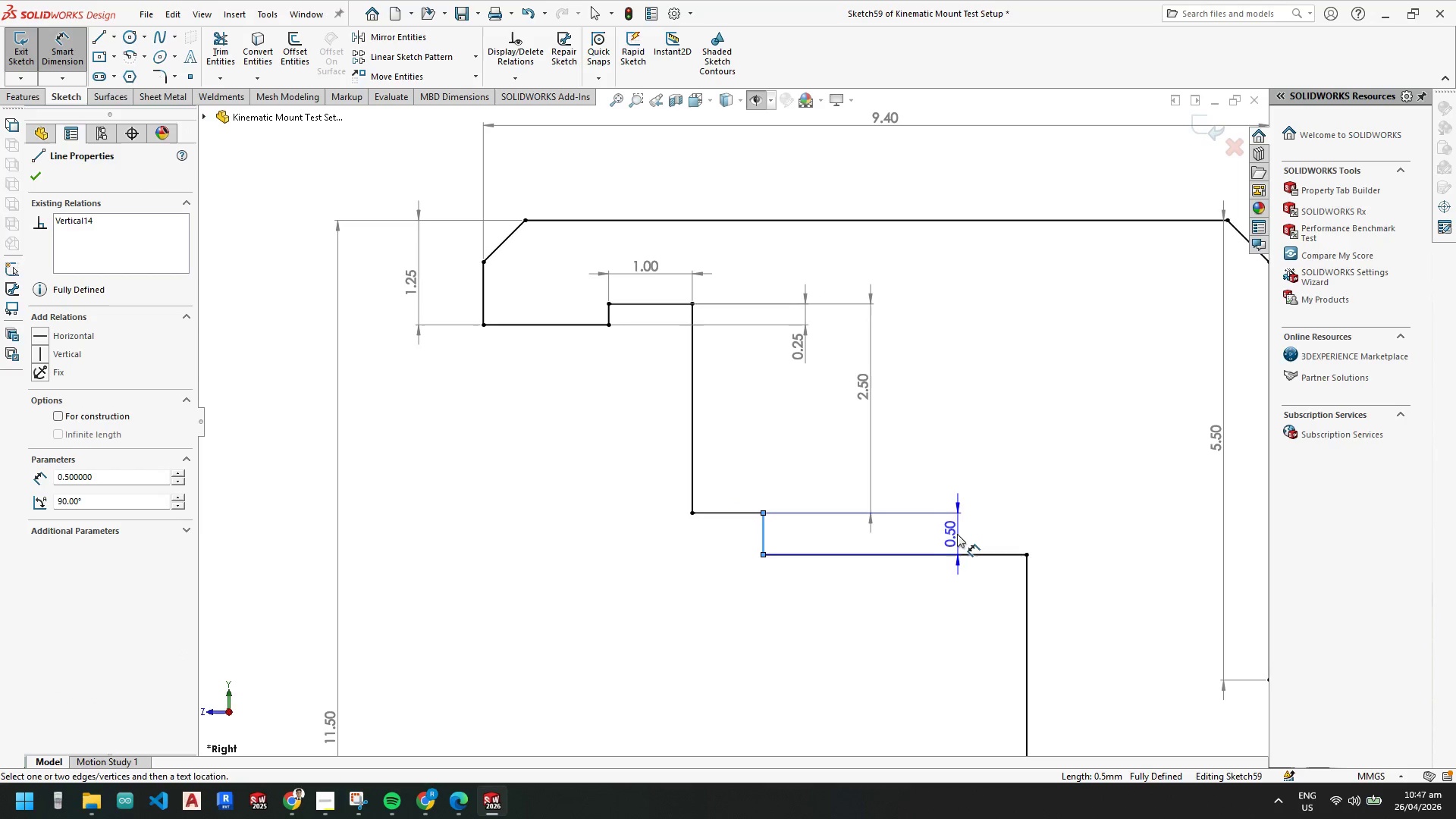 
left_click([957, 534])
 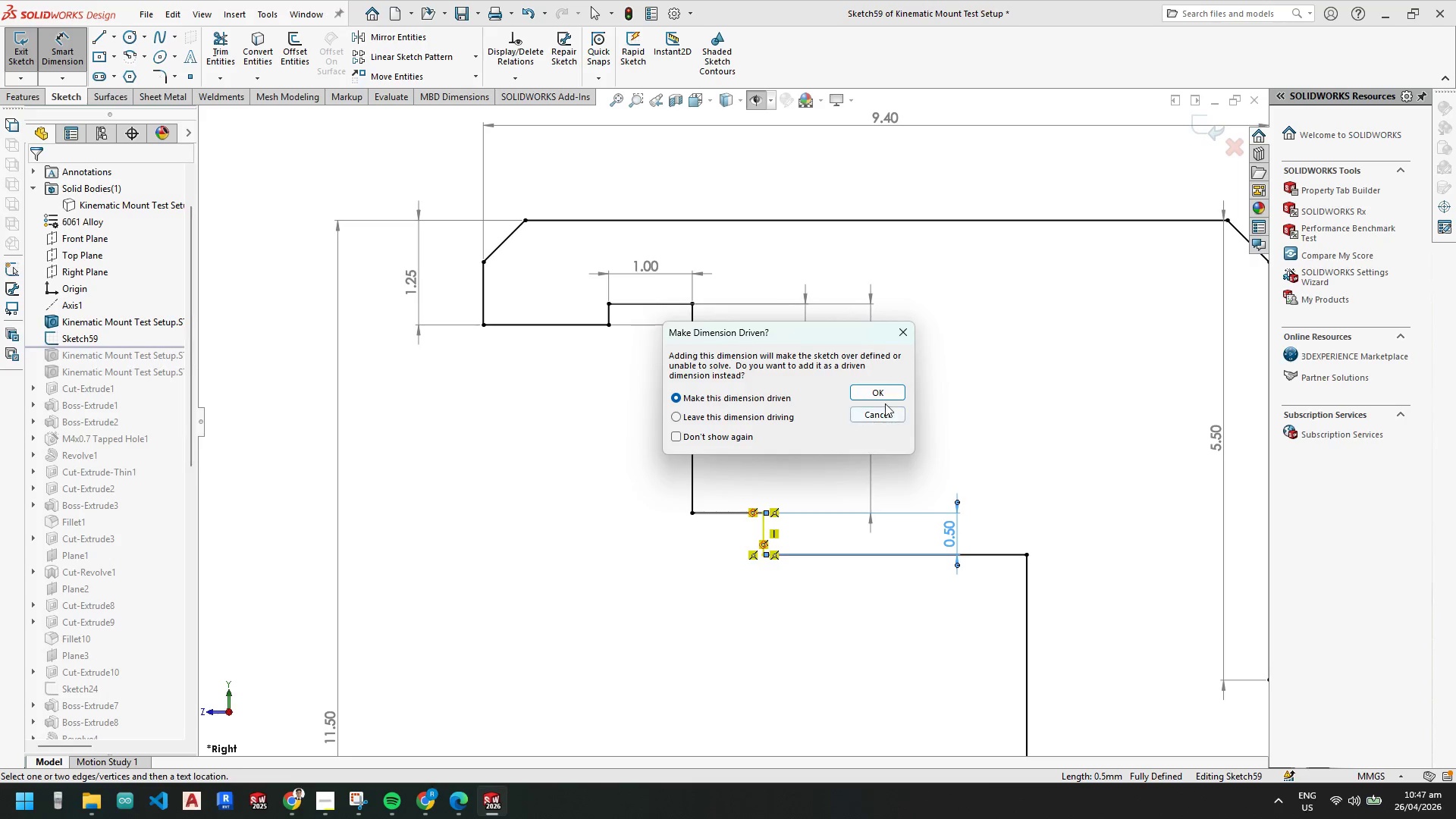 
left_click([885, 400])
 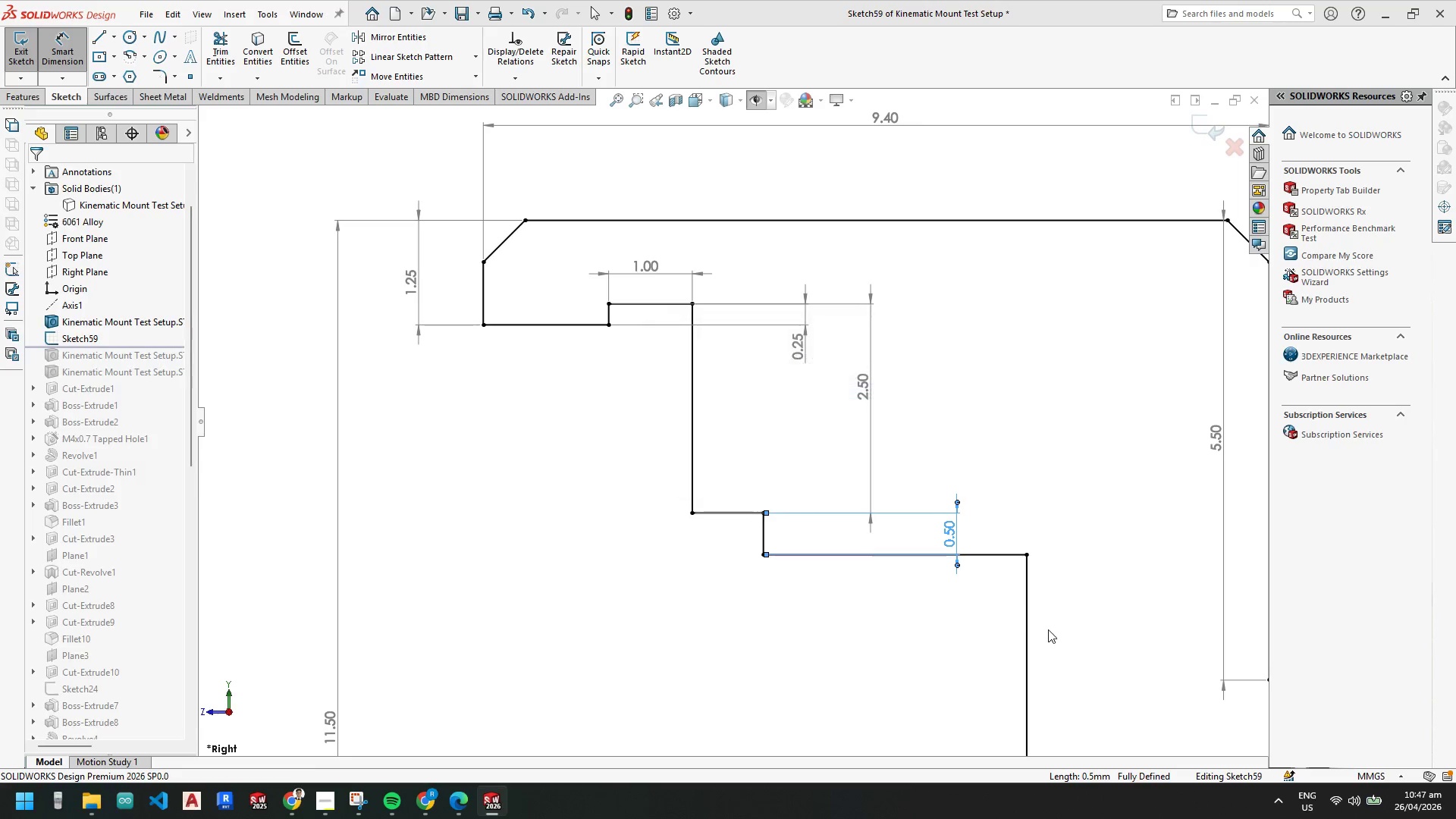 
scroll: coordinate [946, 557], scroll_direction: up, amount: 2.0
 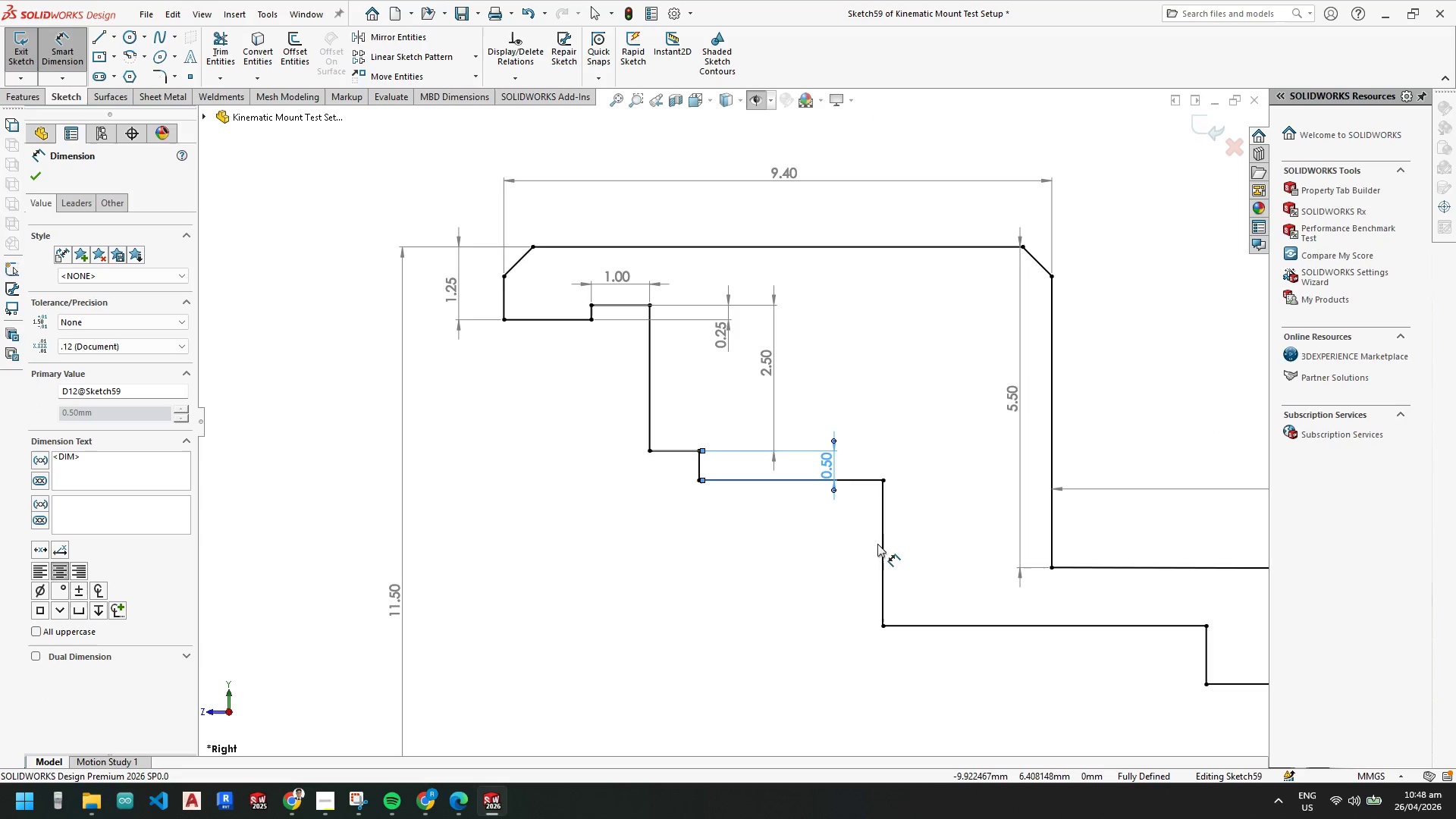 
left_click([883, 544])
 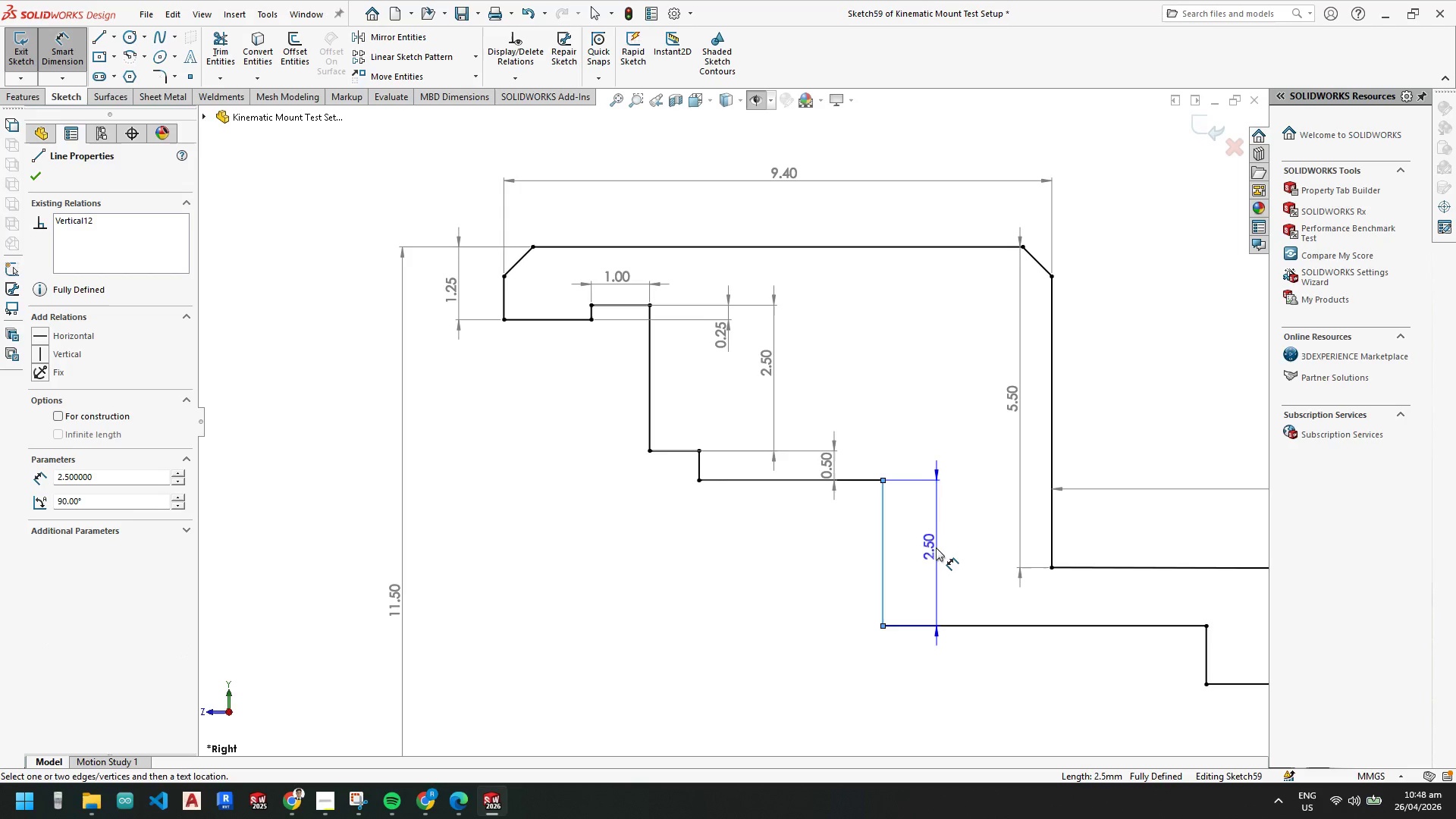 
left_click([933, 554])
 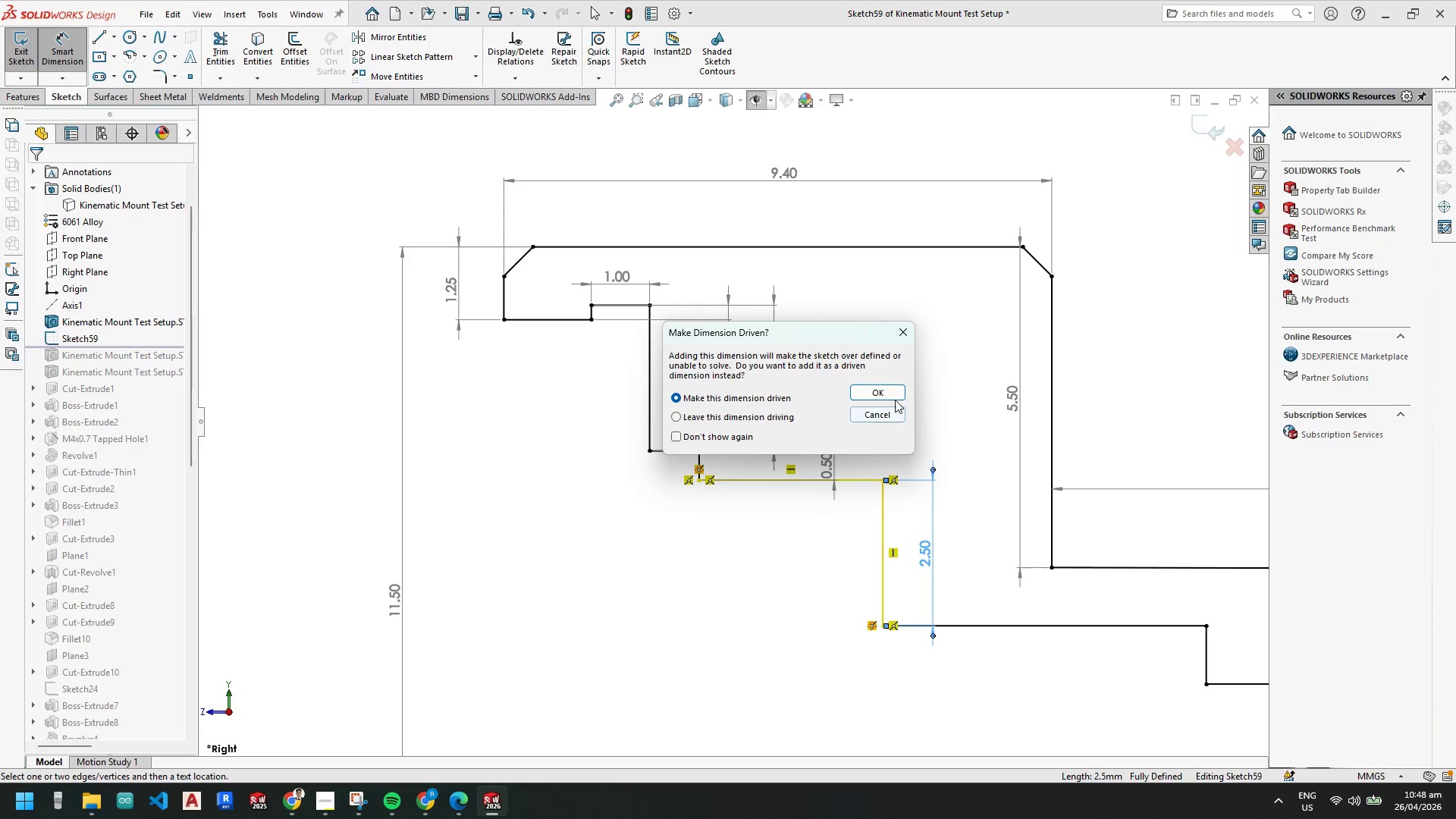 
left_click([890, 392])
 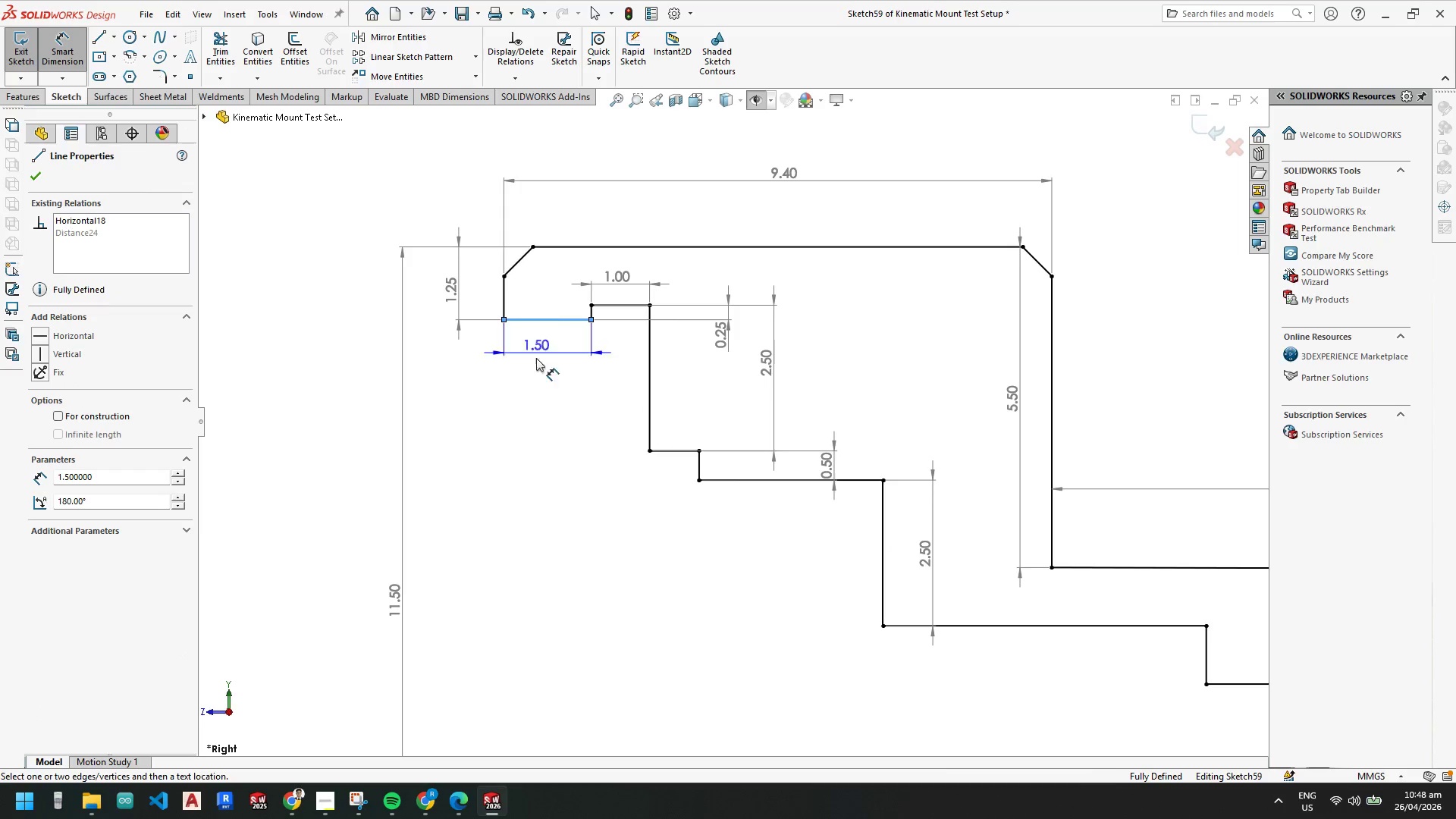 
left_click([544, 378])
 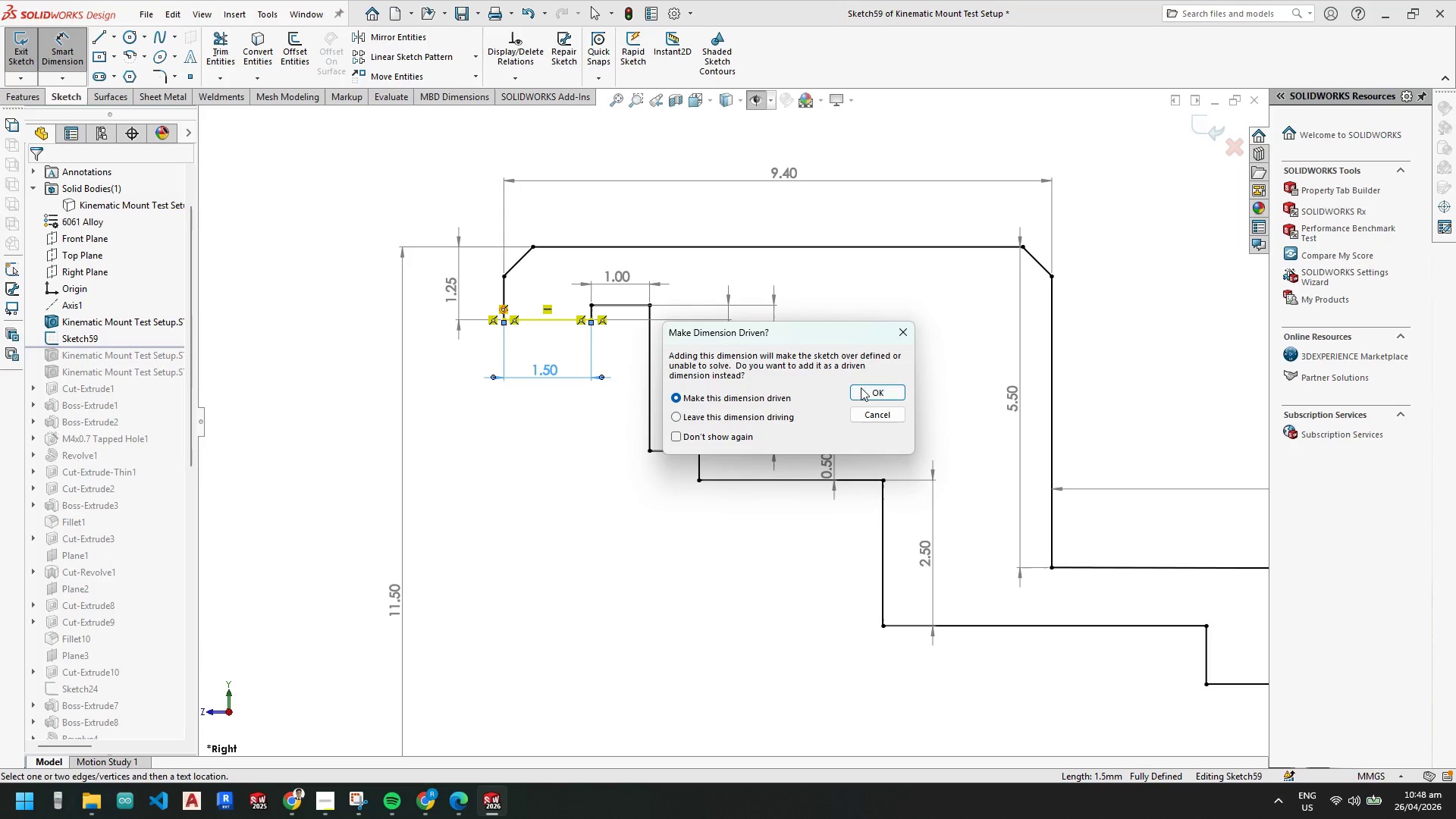 
left_click([872, 389])
 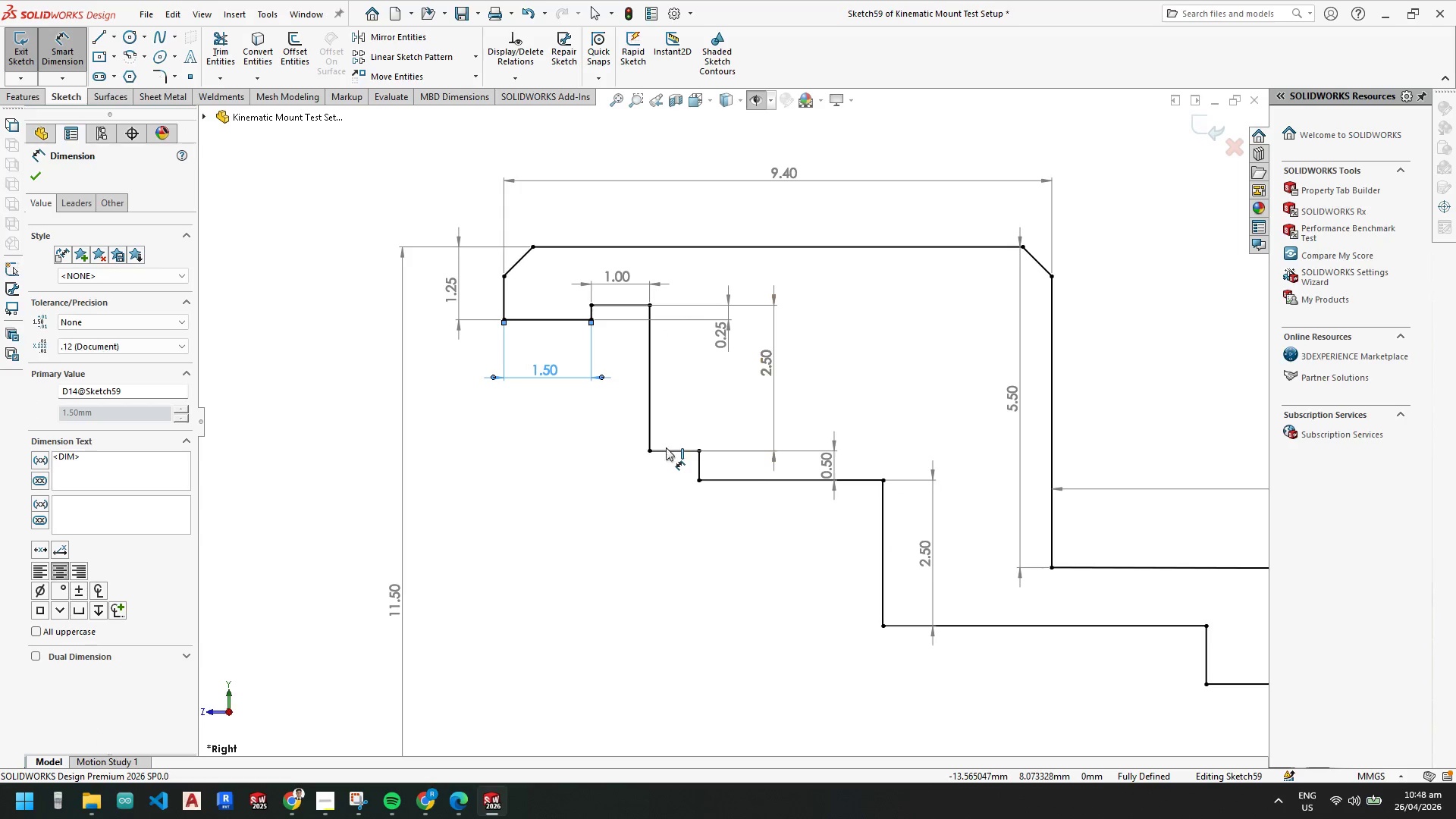 
left_click([667, 450])
 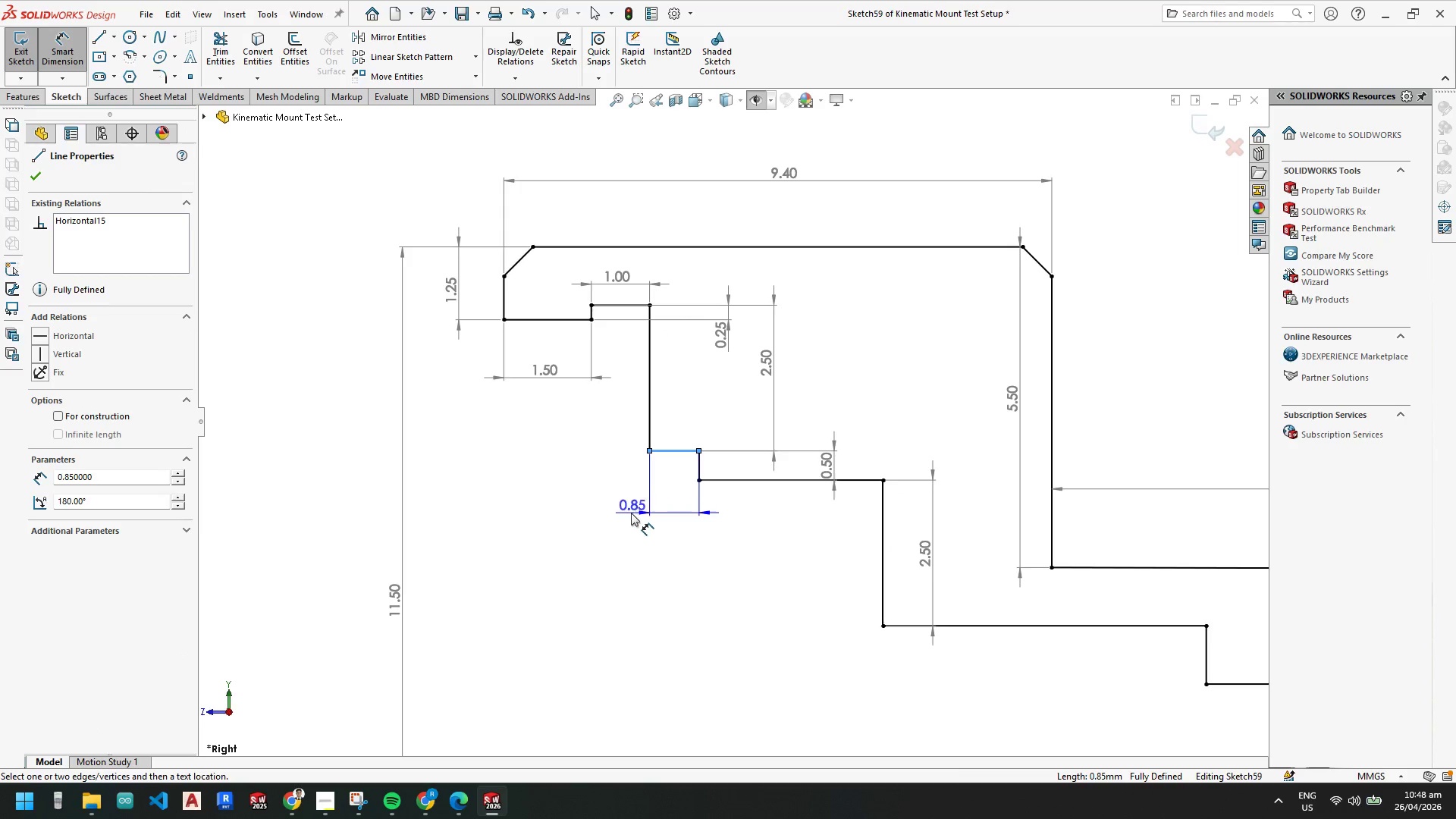 
left_click([628, 513])
 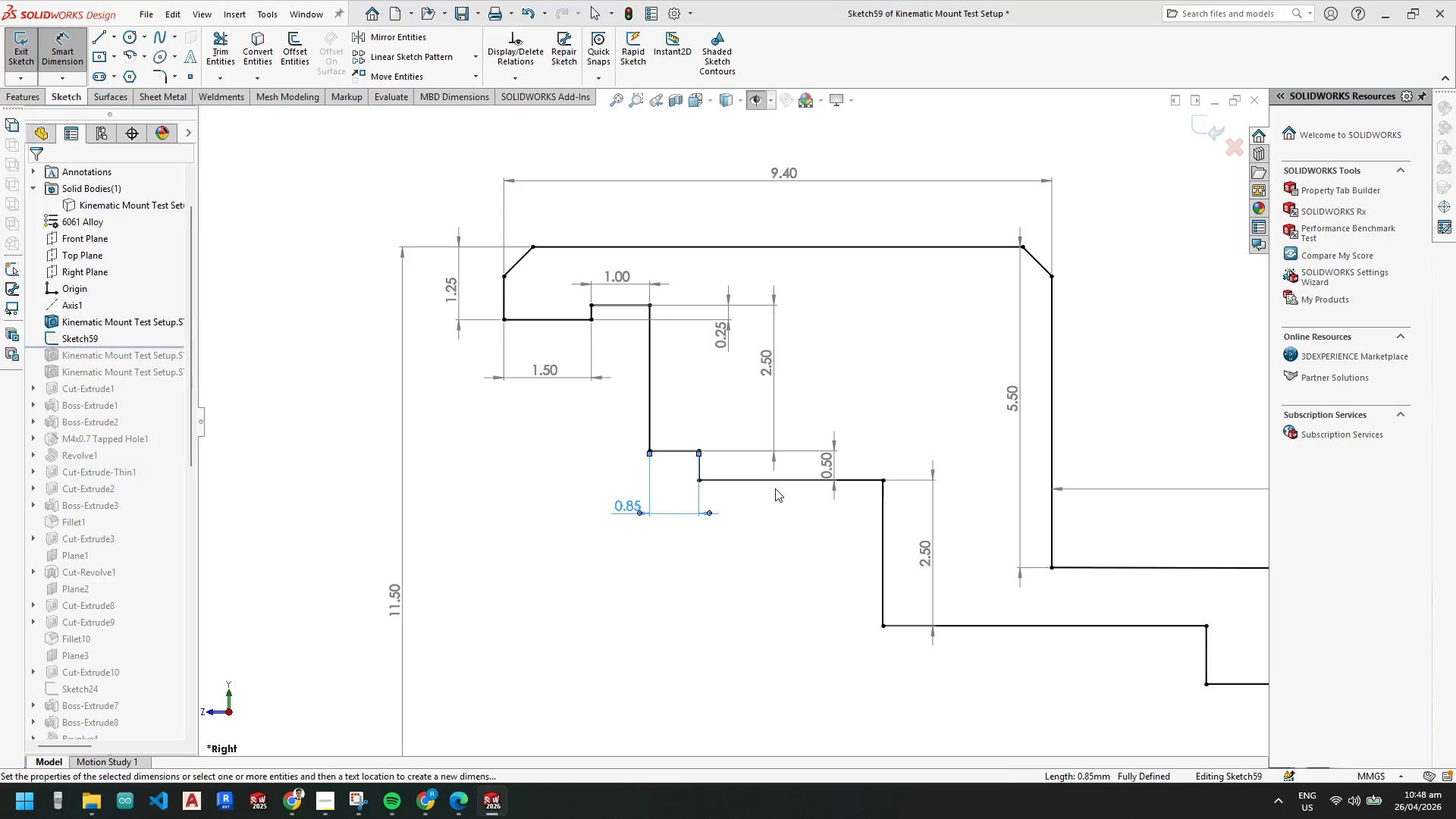 
left_click([777, 482])
 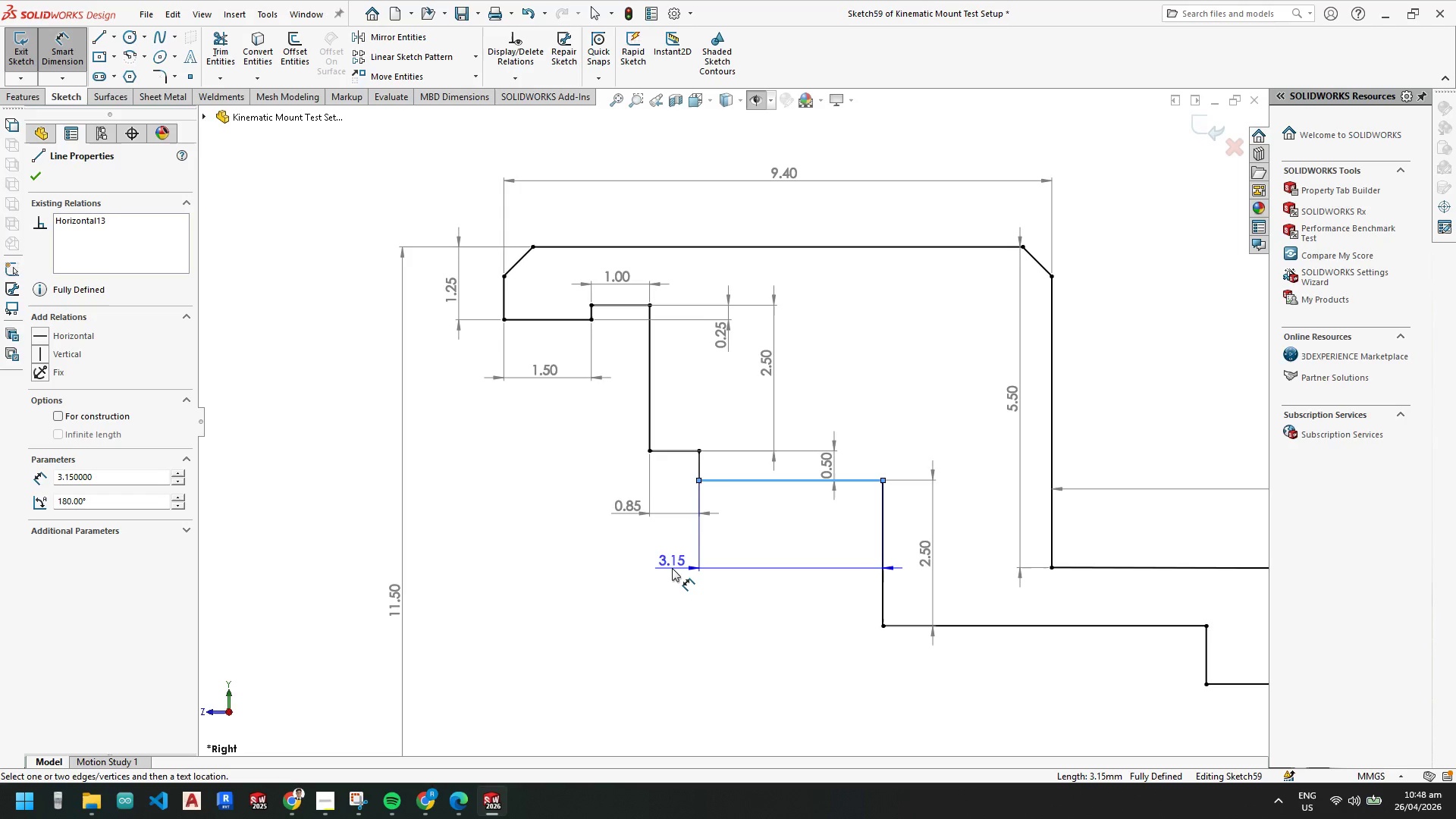 
left_click([669, 568])
 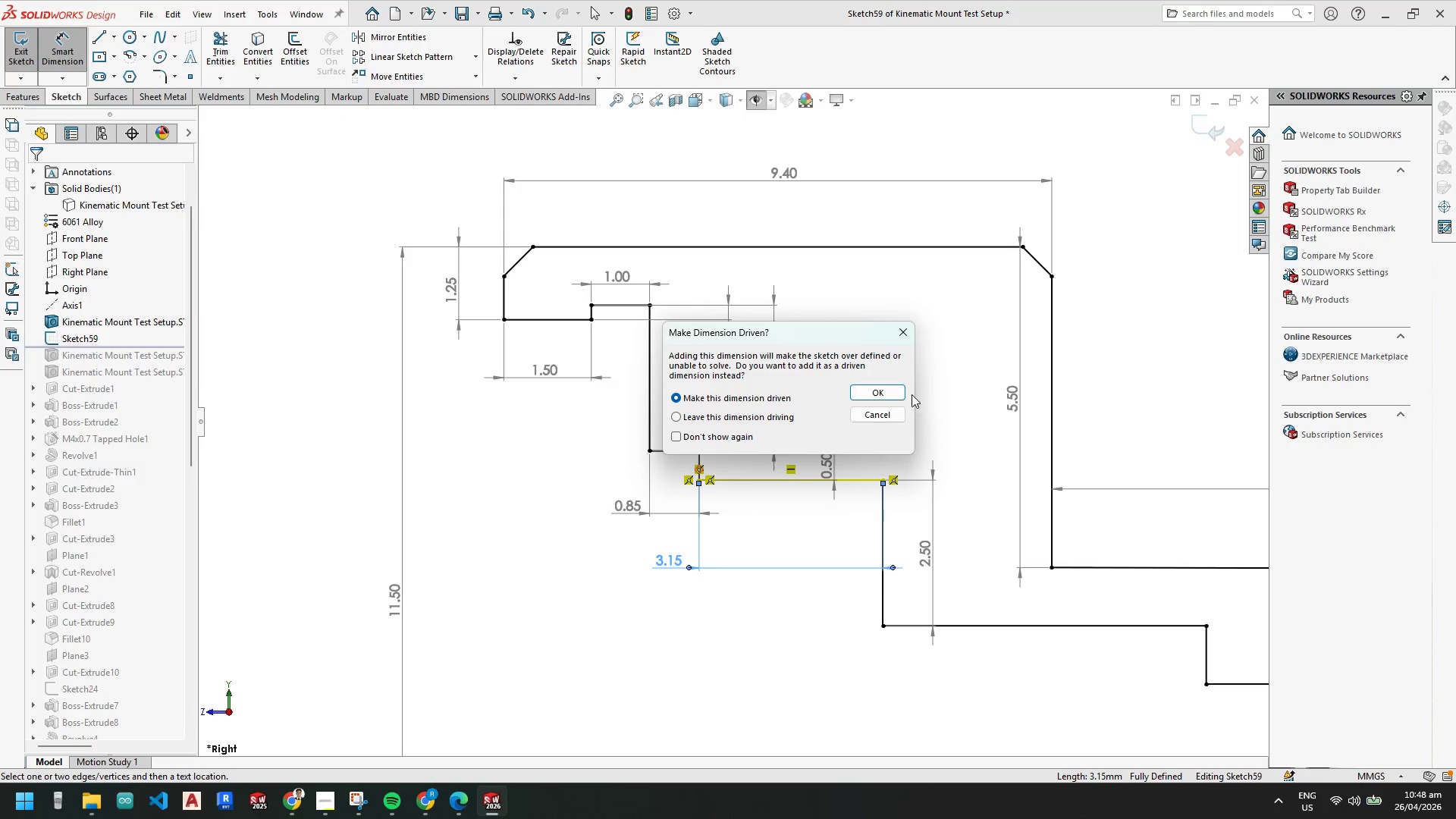 
left_click([883, 390])
 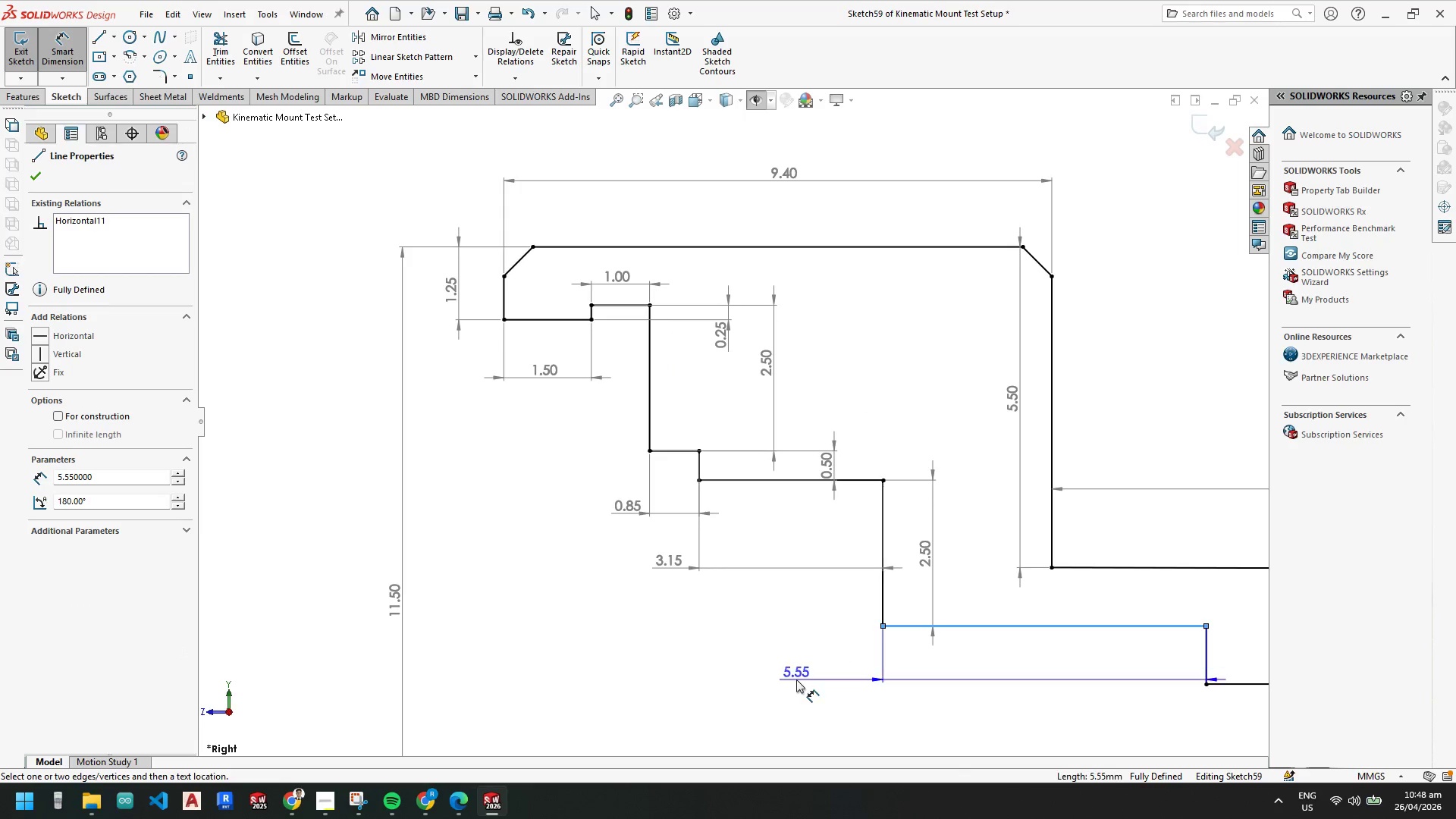 
left_click([791, 675])
 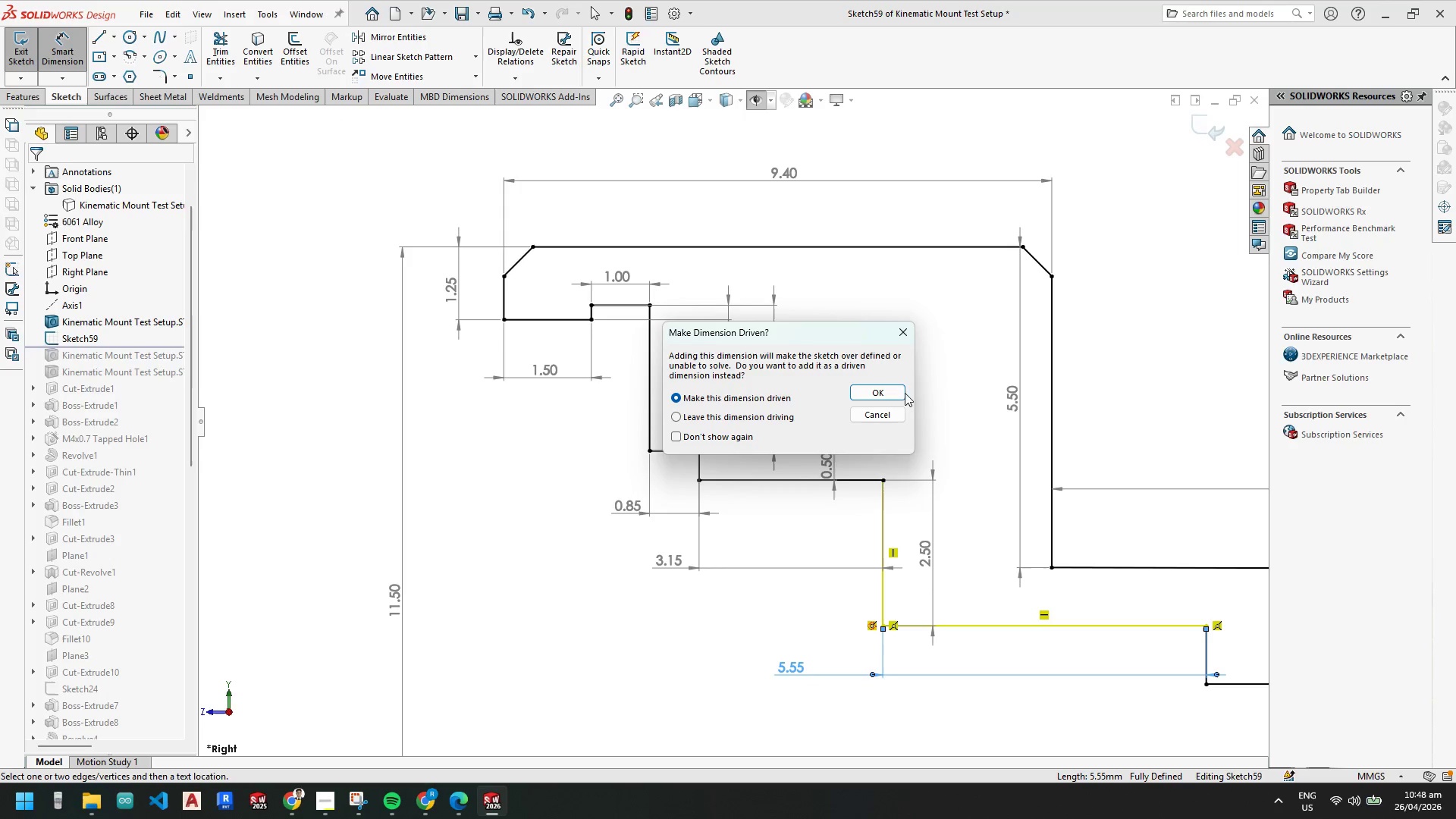 
left_click([885, 389])
 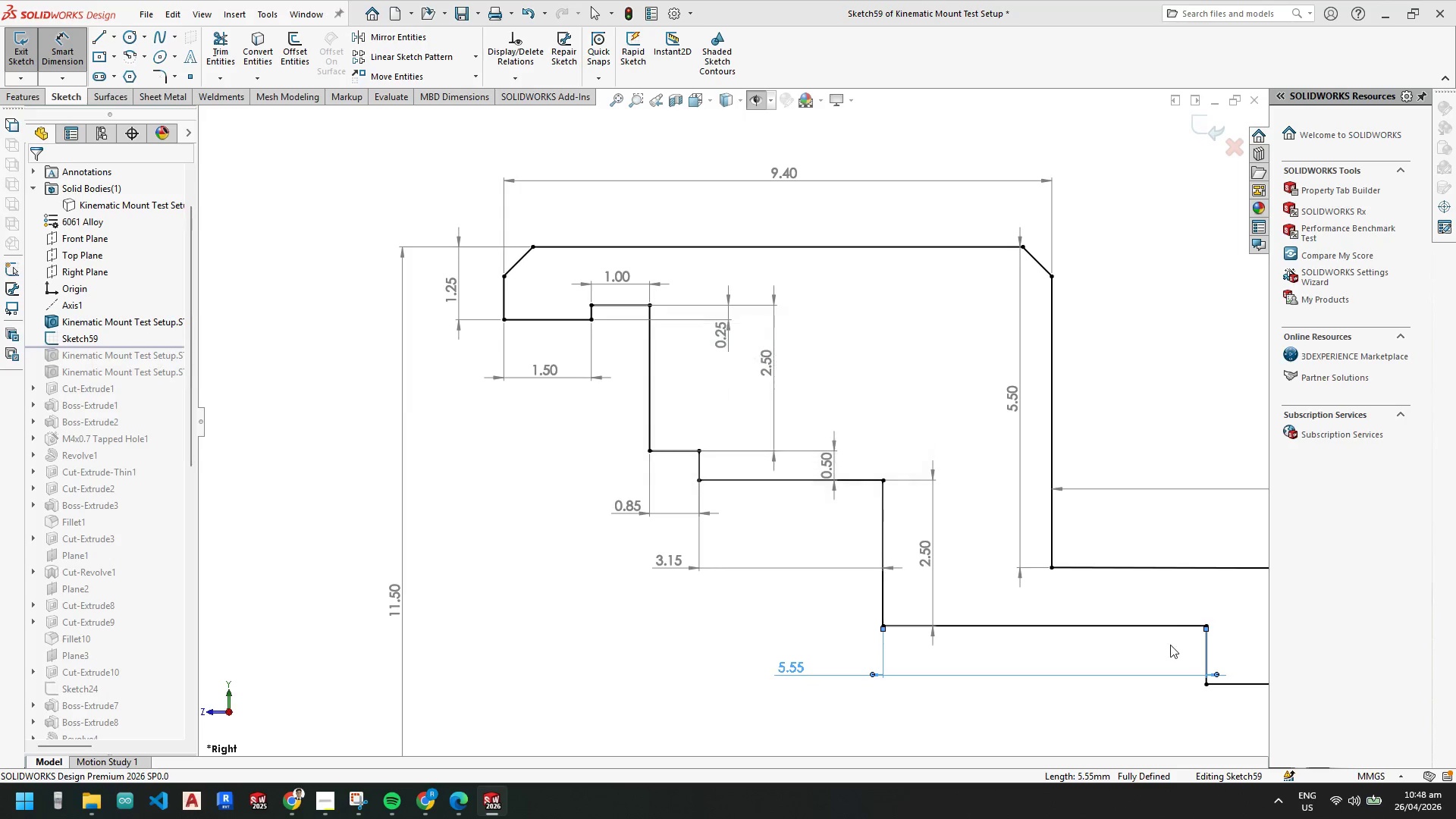 
scroll: coordinate [1065, 579], scroll_direction: up, amount: 1.0
 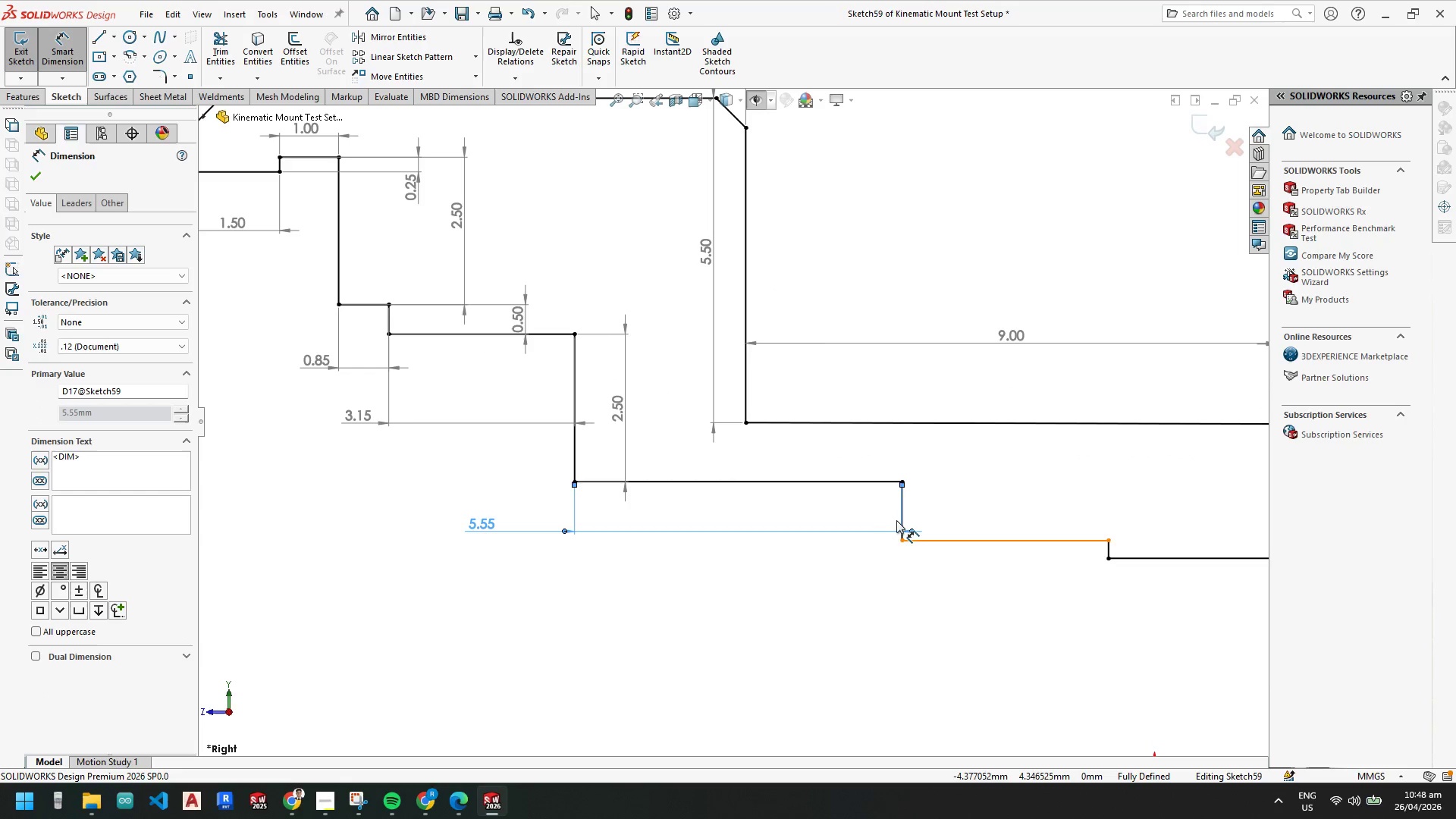 
left_click([902, 511])
 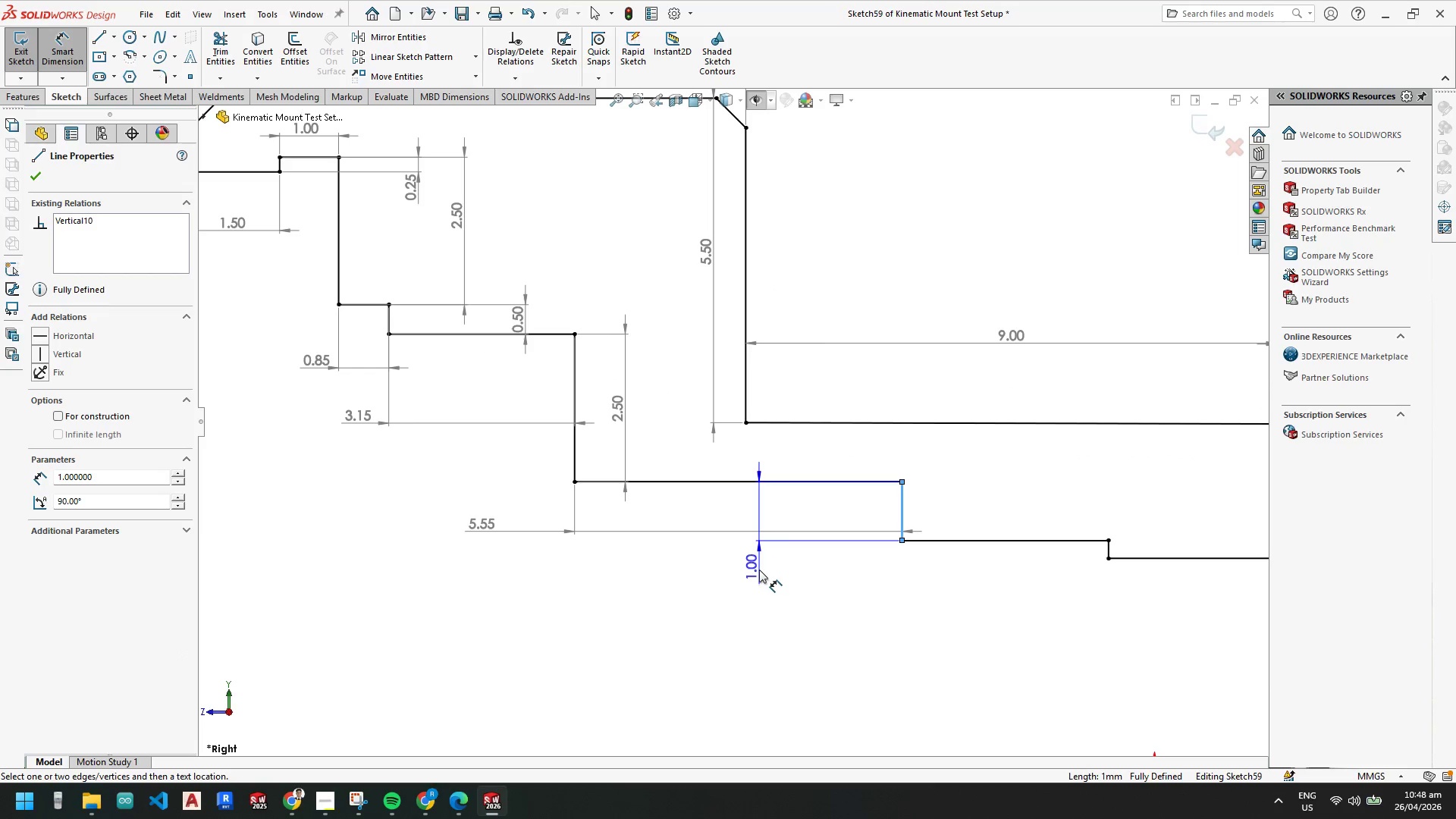 
left_click([759, 573])
 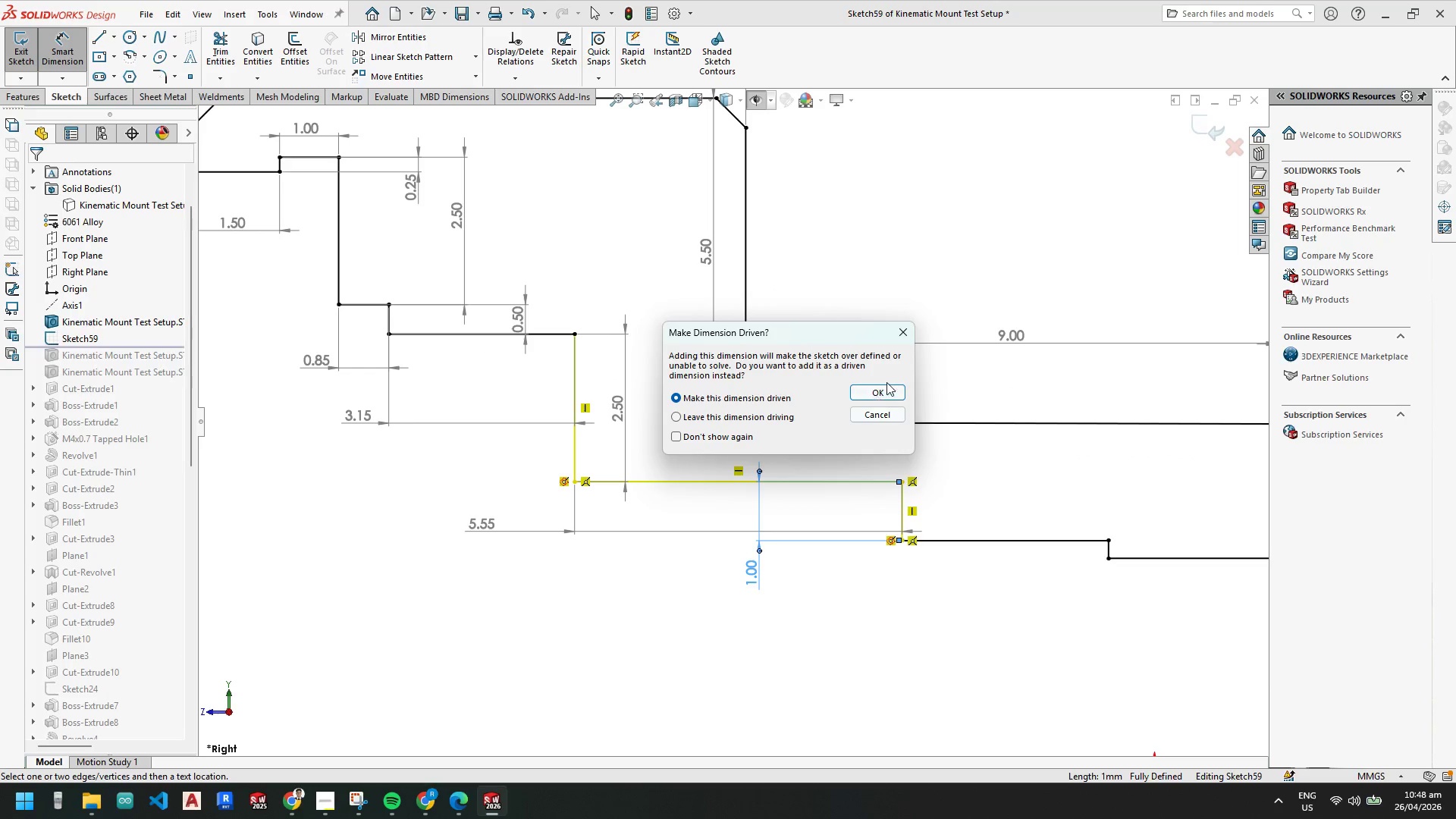 
left_click([881, 395])
 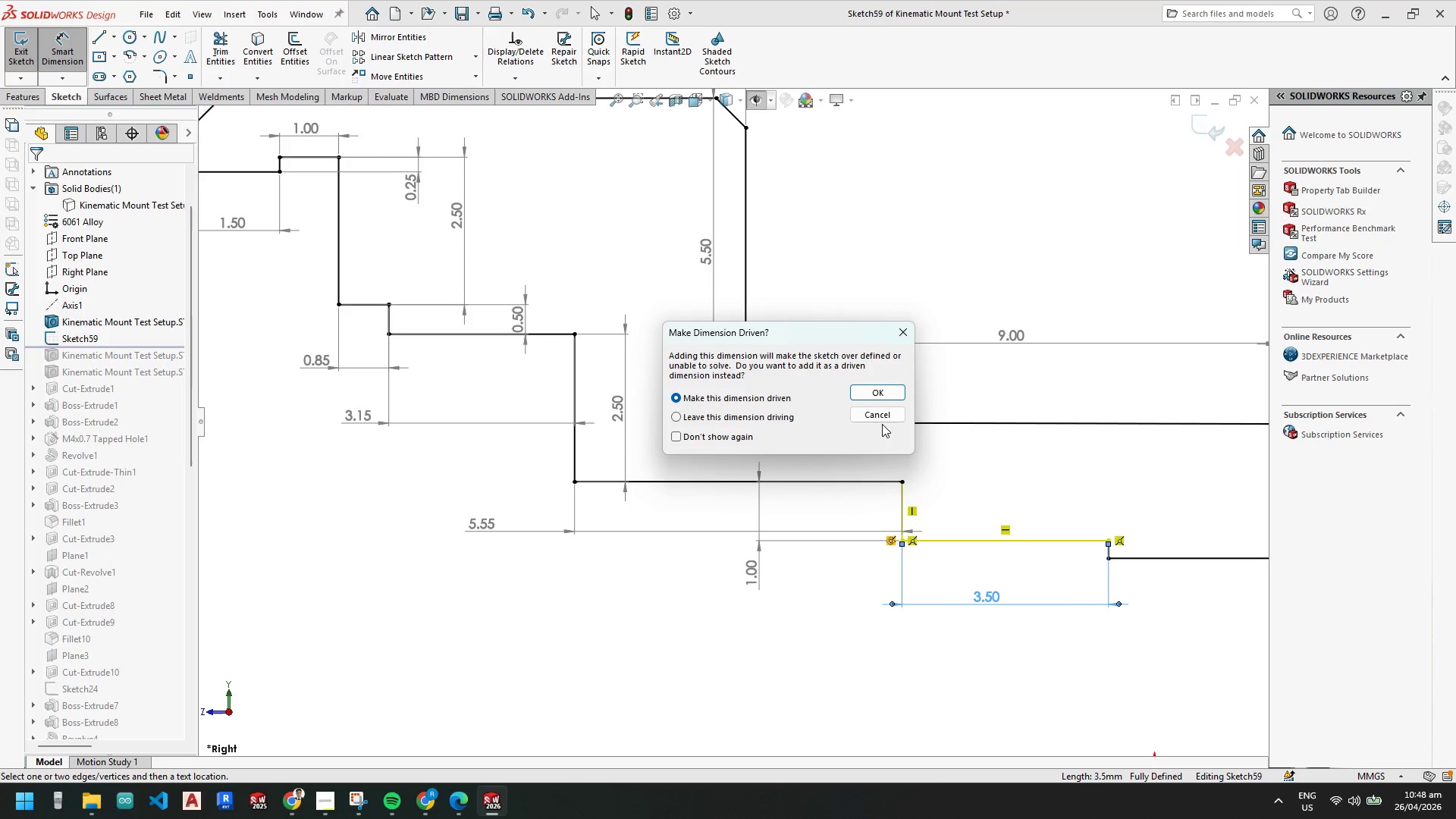 
scroll: coordinate [1112, 557], scroll_direction: none, amount: 0.0
 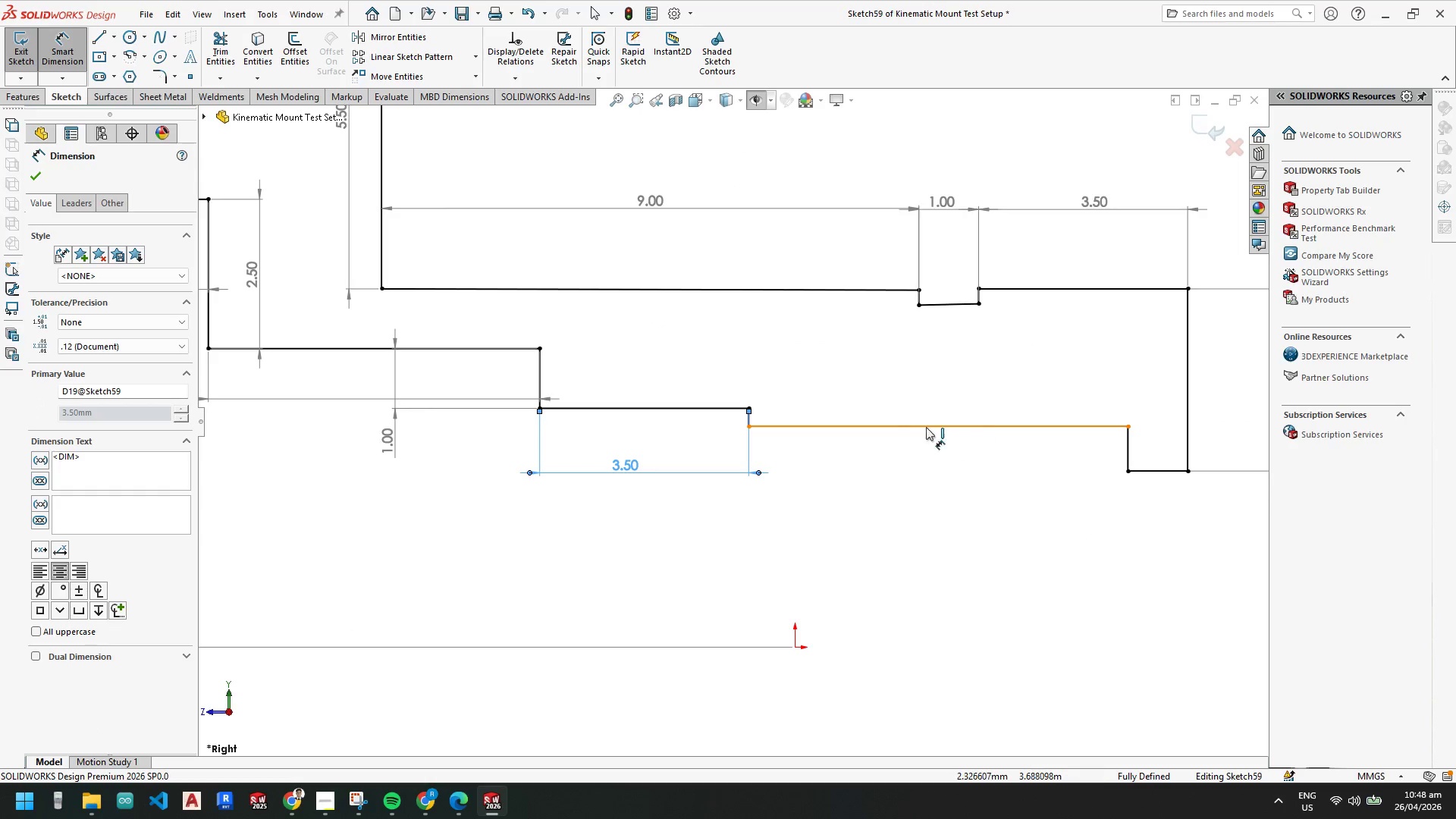 
scroll: coordinate [823, 429], scroll_direction: down, amount: 2.0
 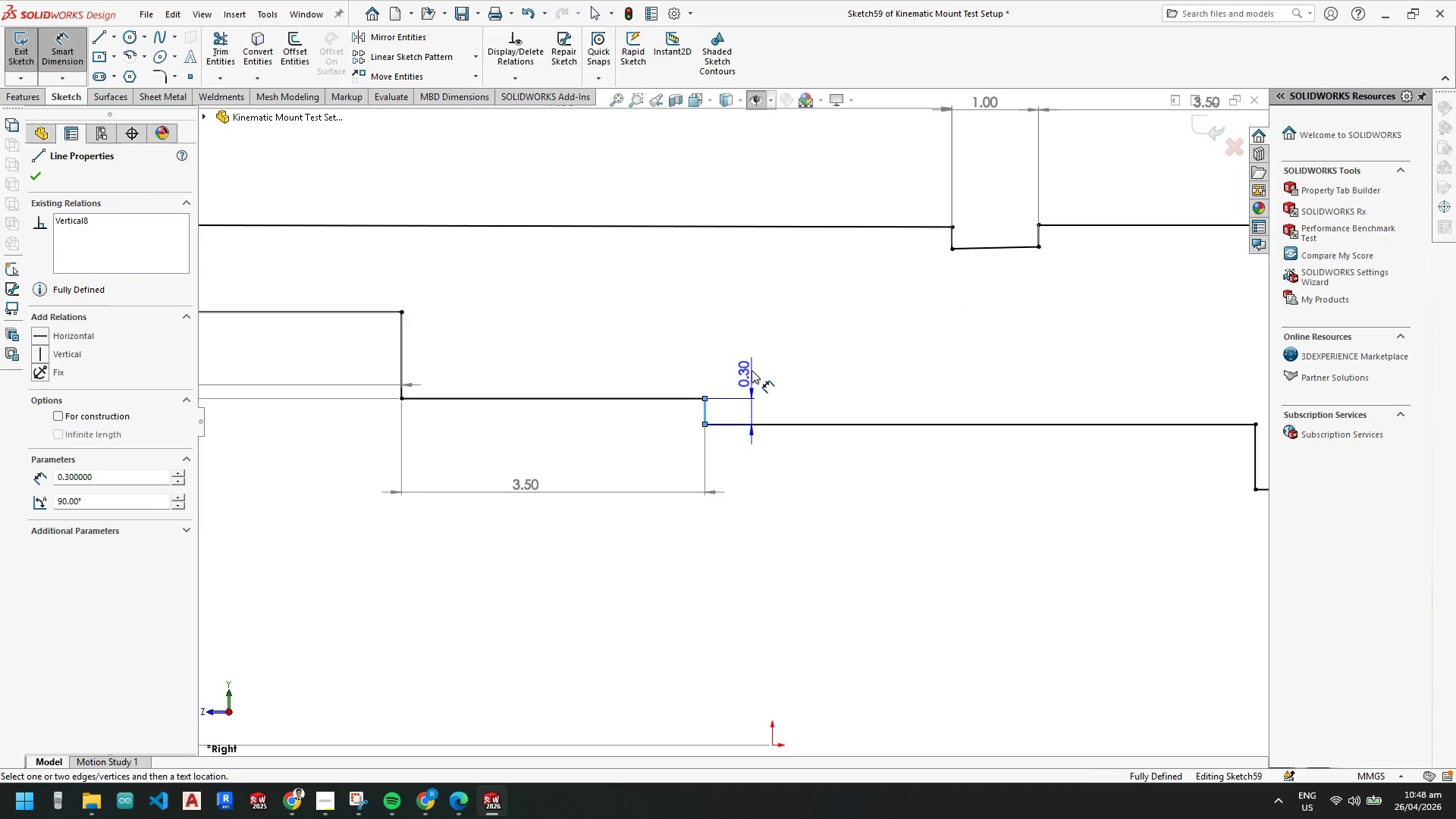 
left_click([749, 347])
 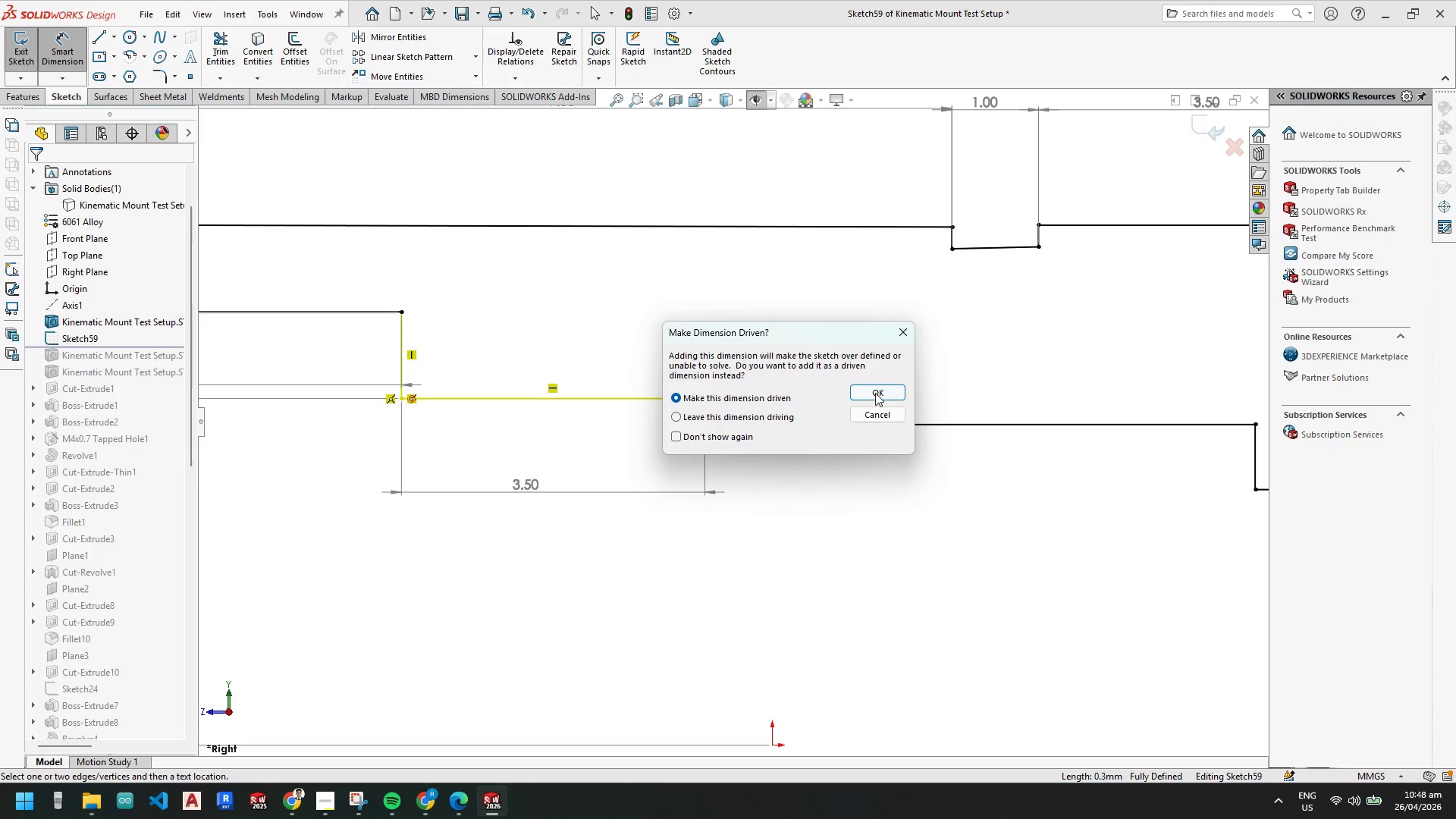 
left_click([879, 391])
 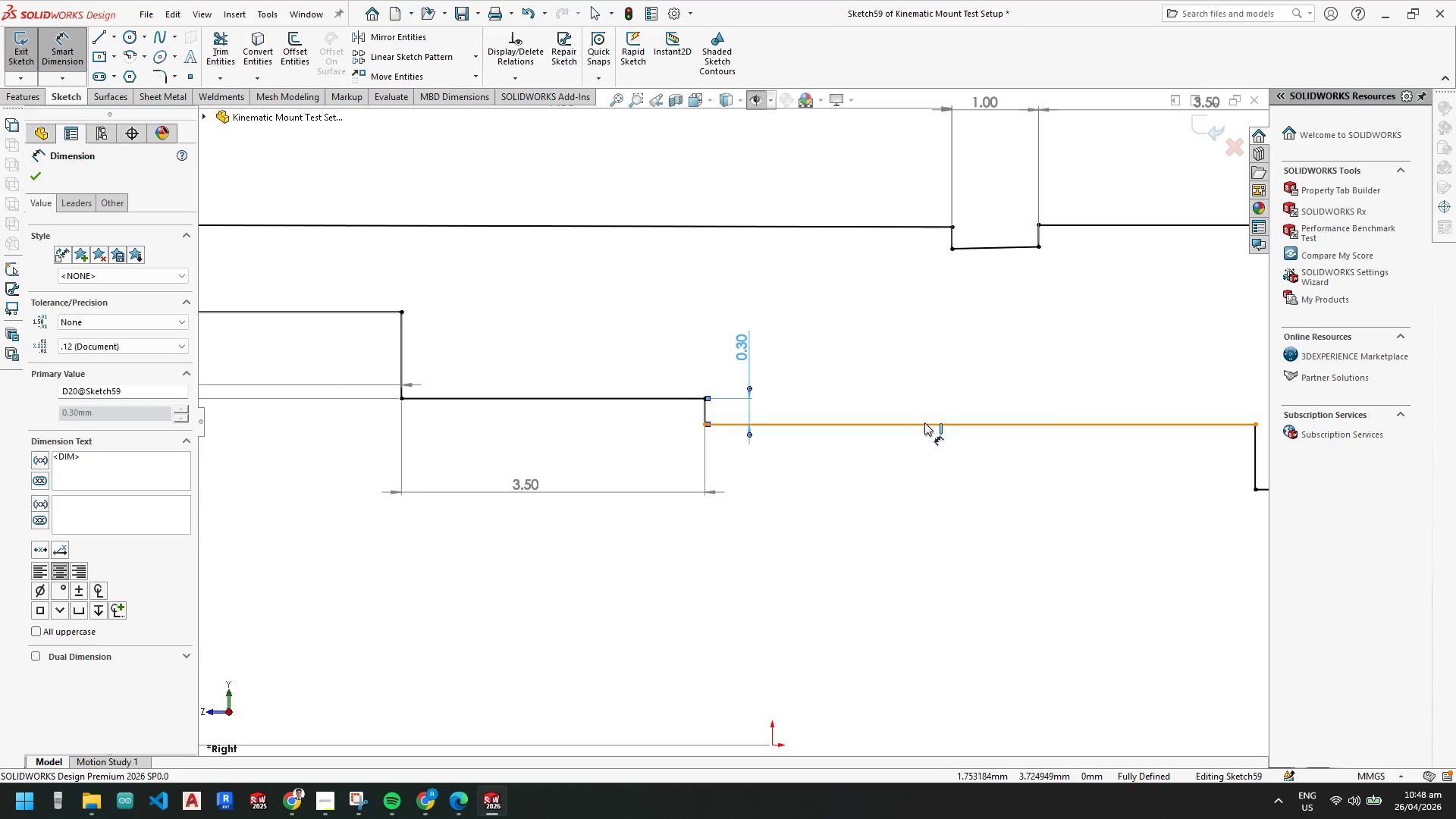 
left_click([924, 422])
 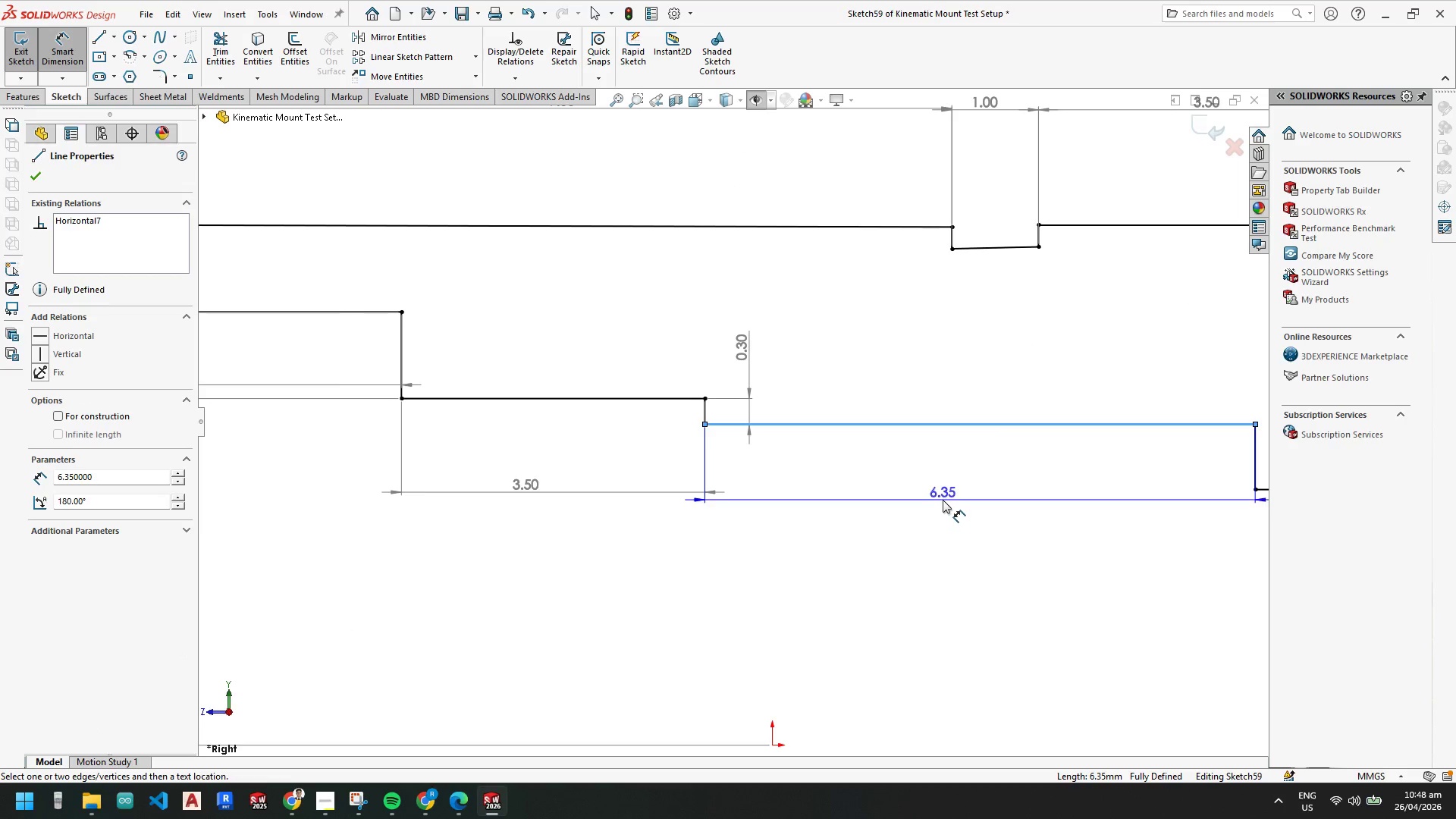 
left_click([934, 526])
 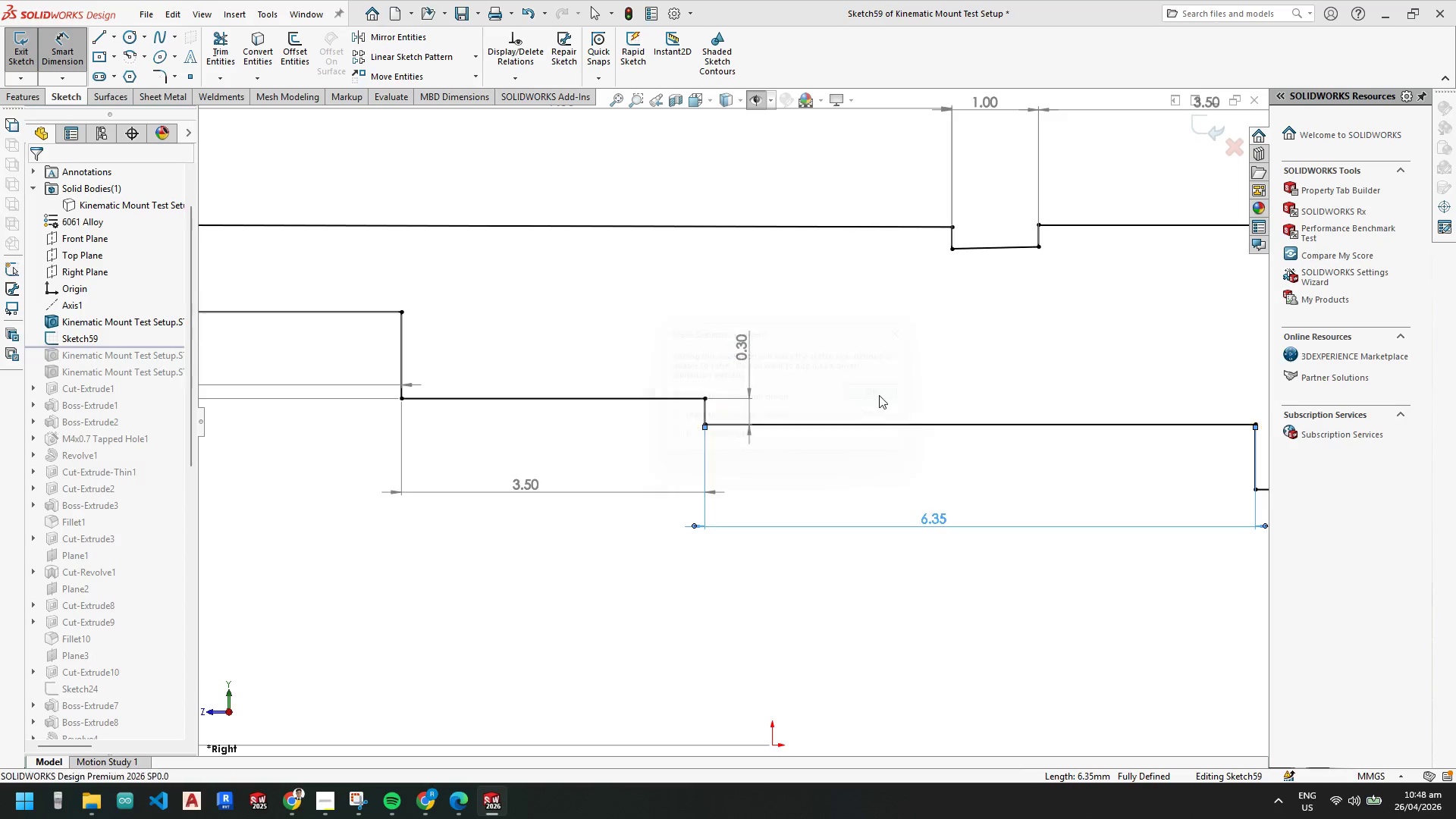 
scroll: coordinate [1116, 455], scroll_direction: none, amount: 0.0
 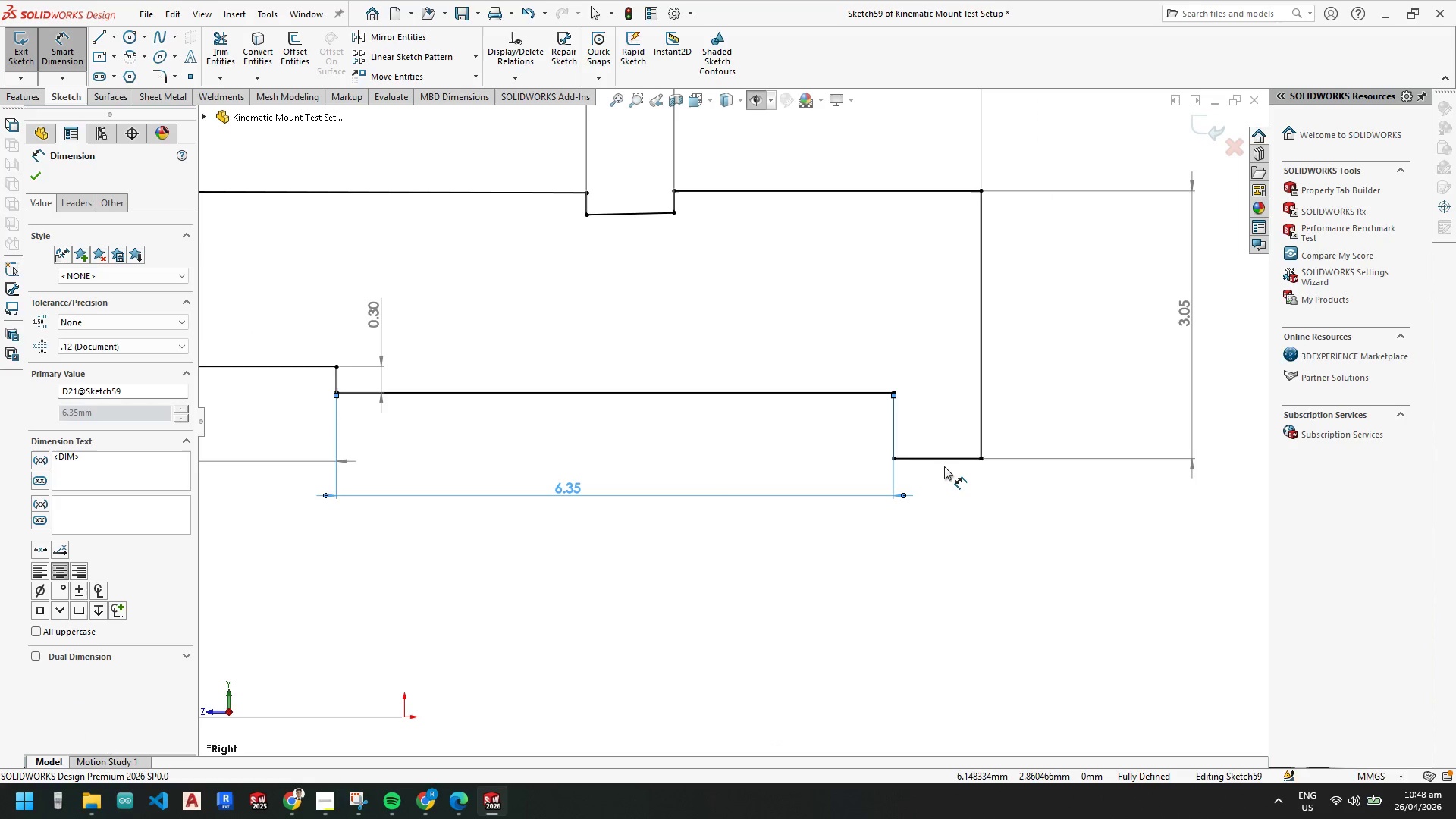 
left_click([946, 459])
 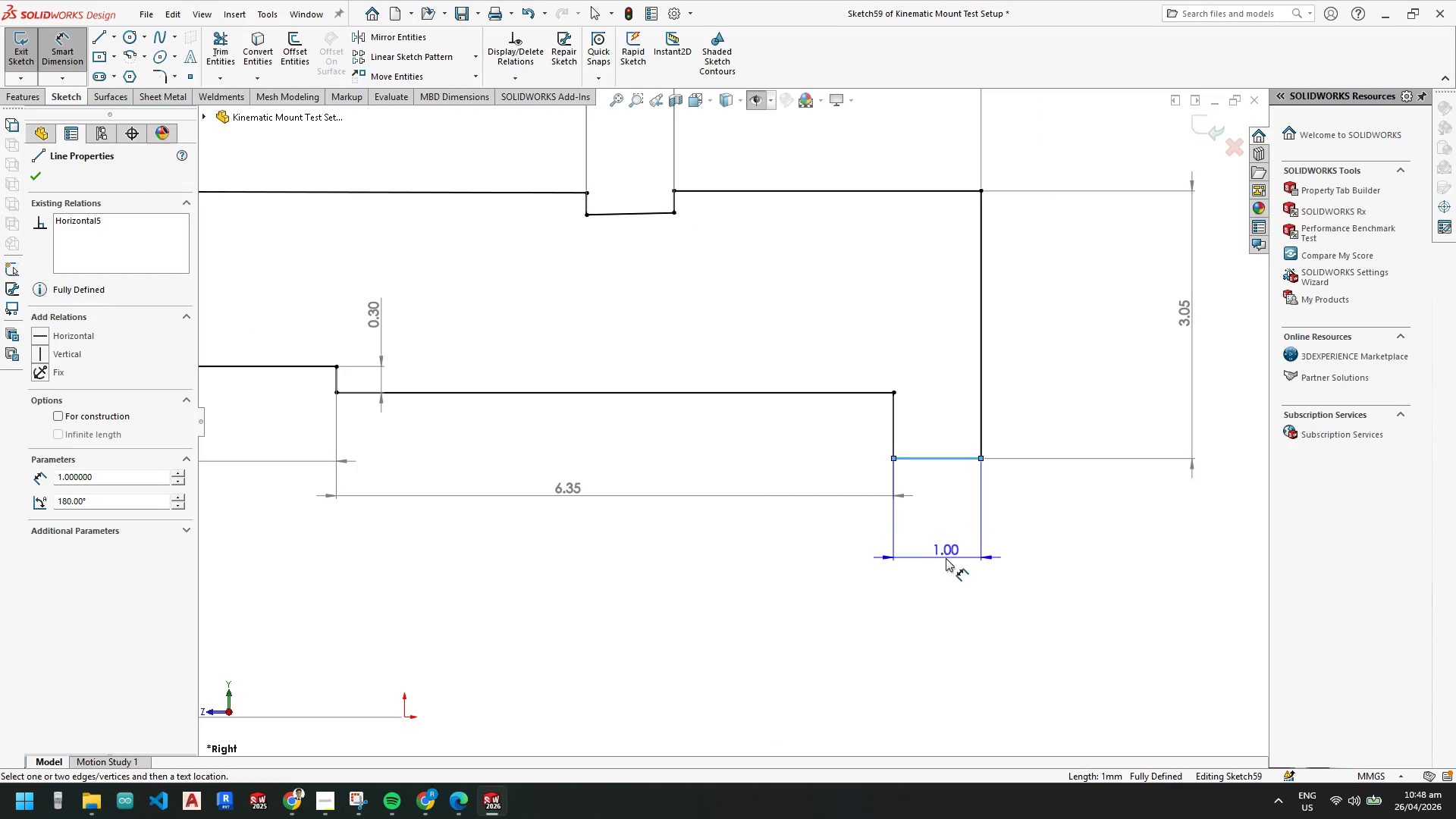 
left_click([943, 560])
 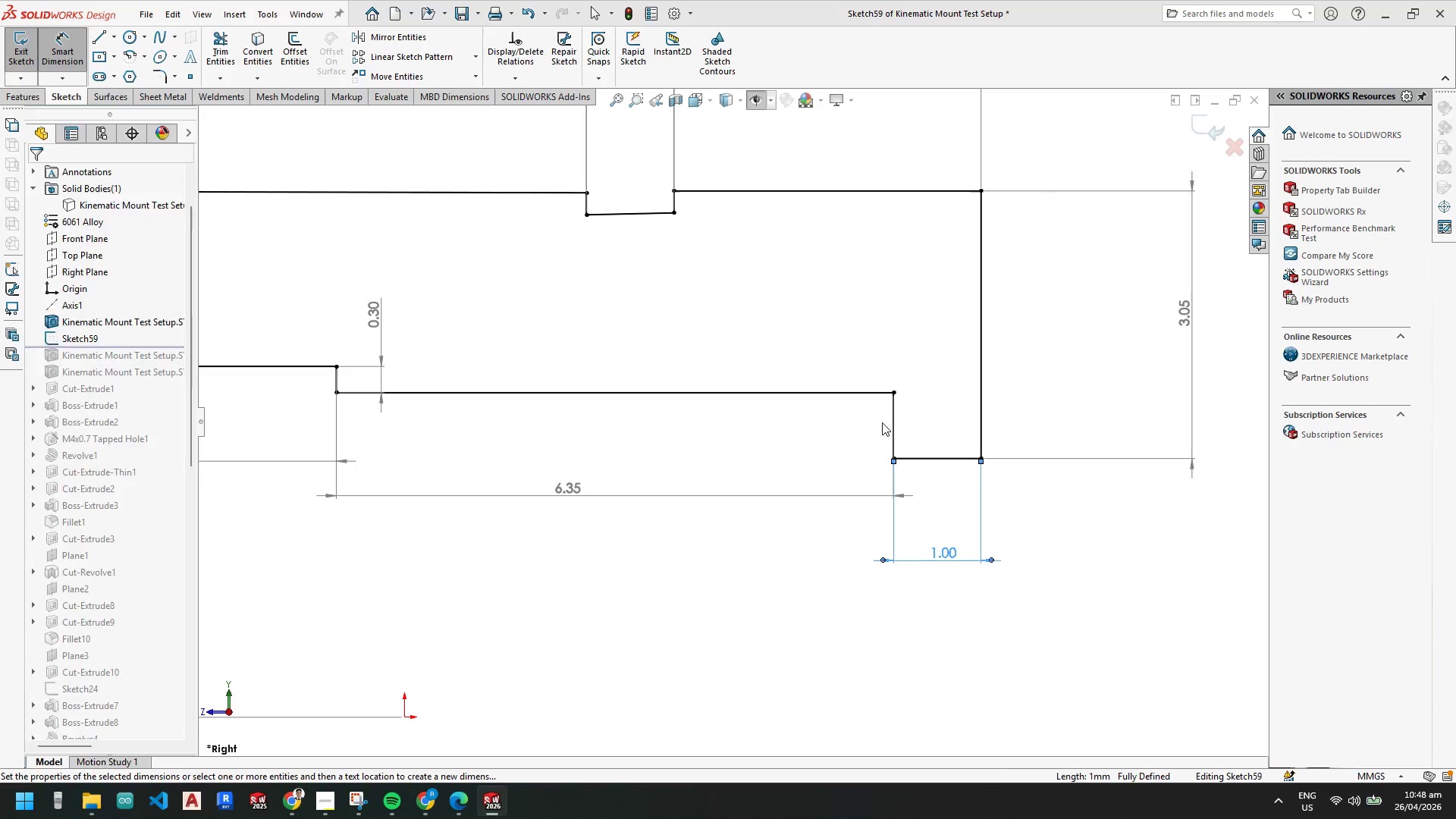 
left_click([894, 421])
 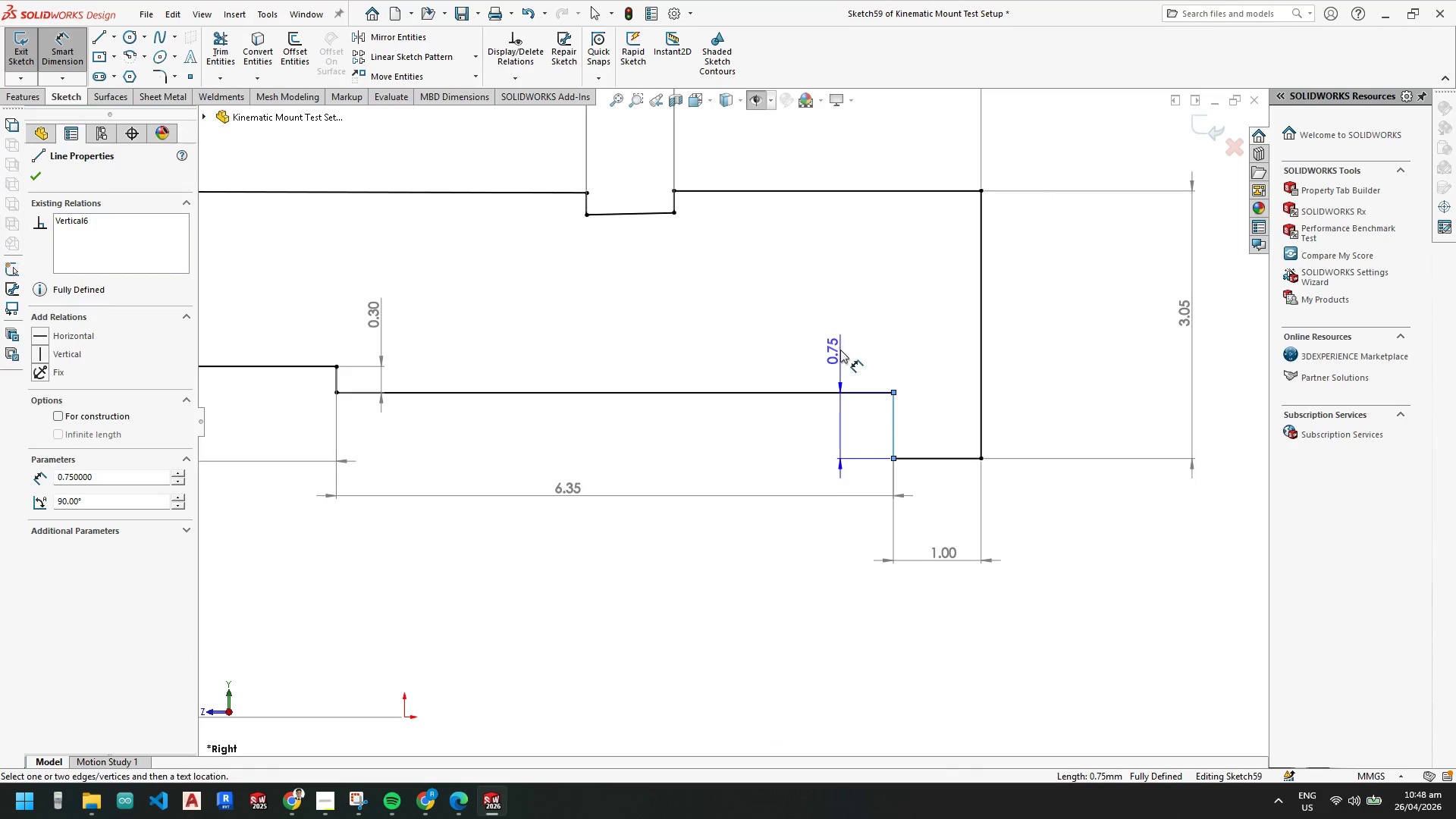 
left_click([839, 342])
 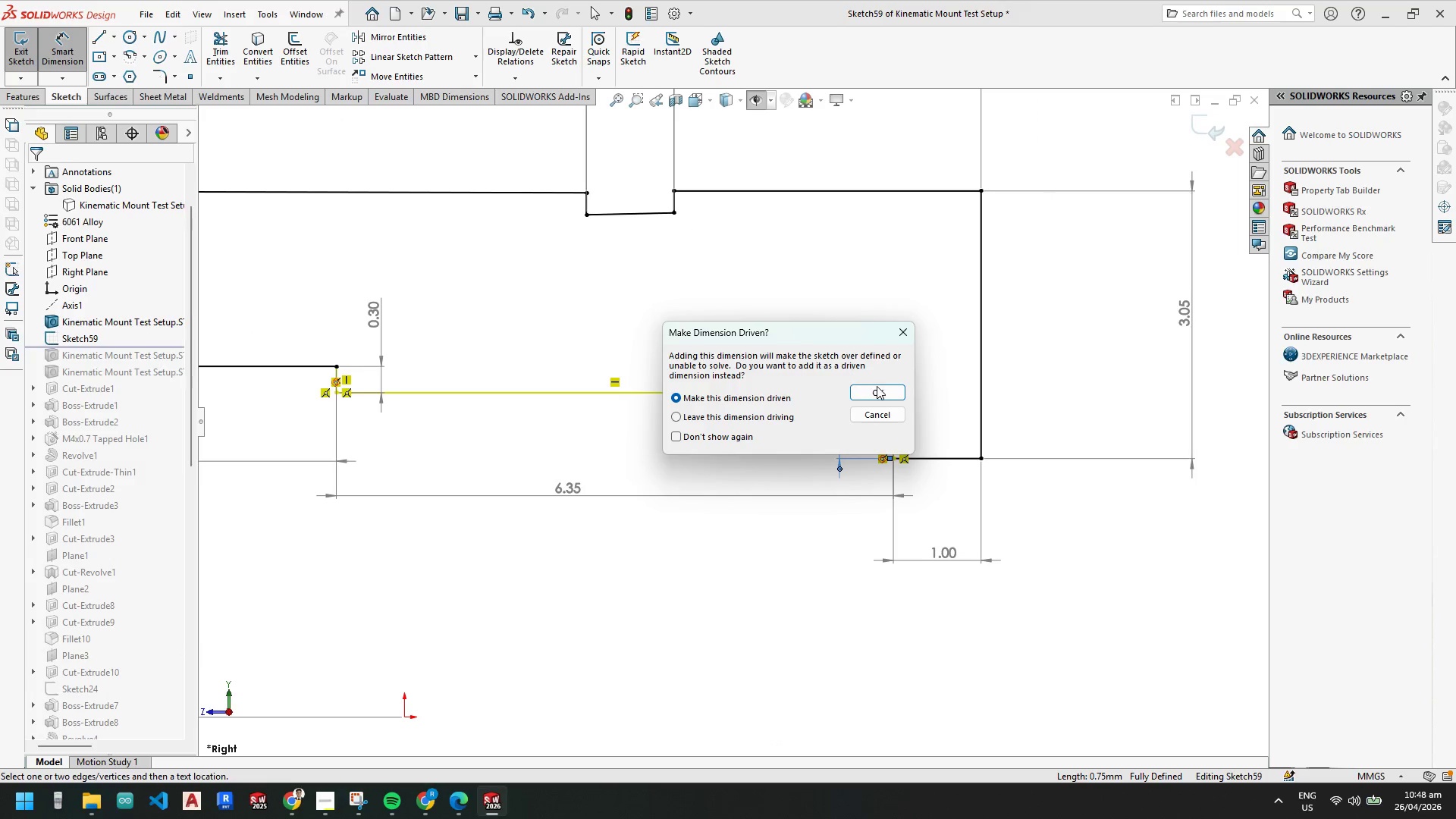 
left_click([878, 387])
 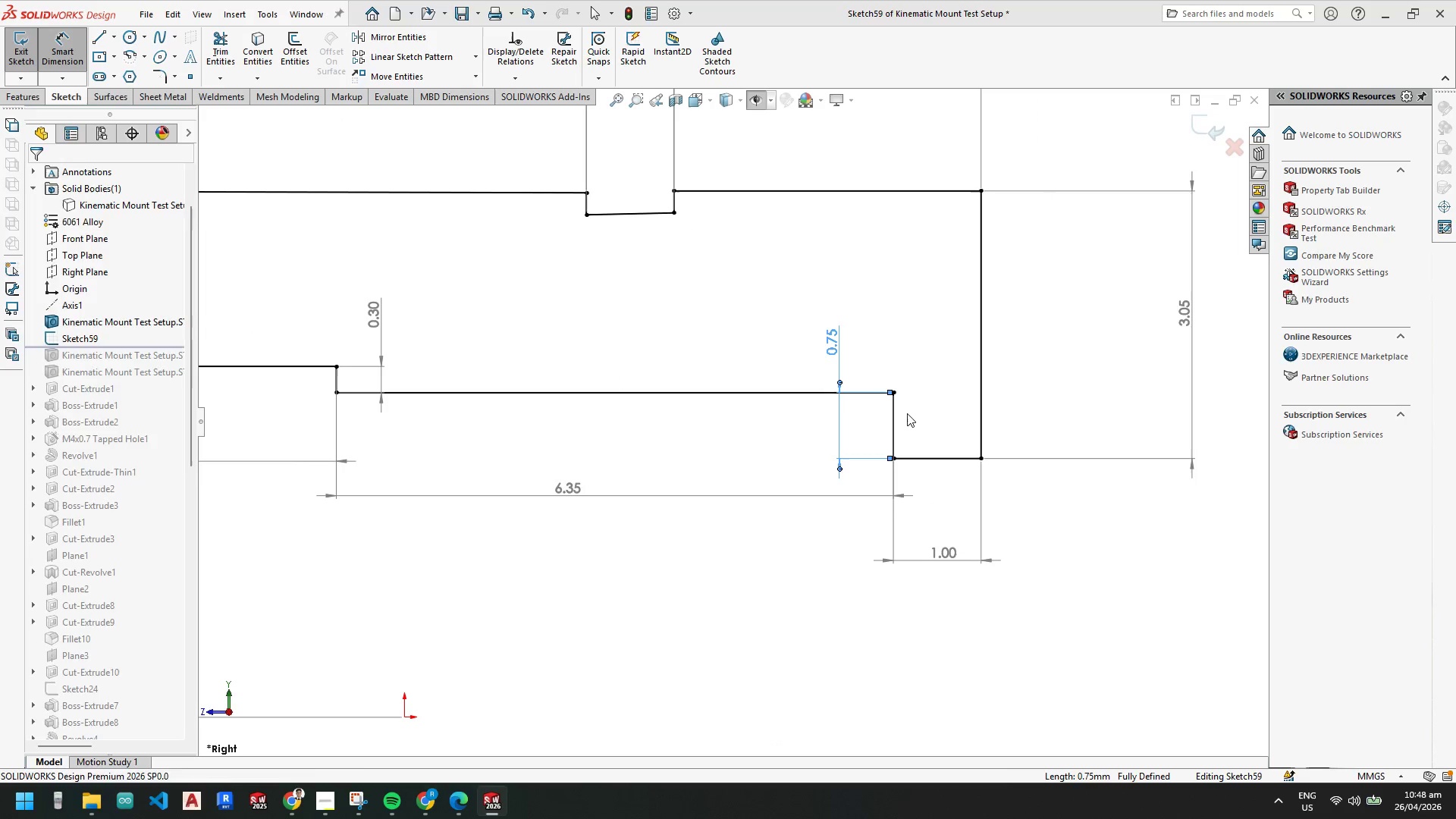 
scroll: coordinate [981, 557], scroll_direction: up, amount: 5.0
 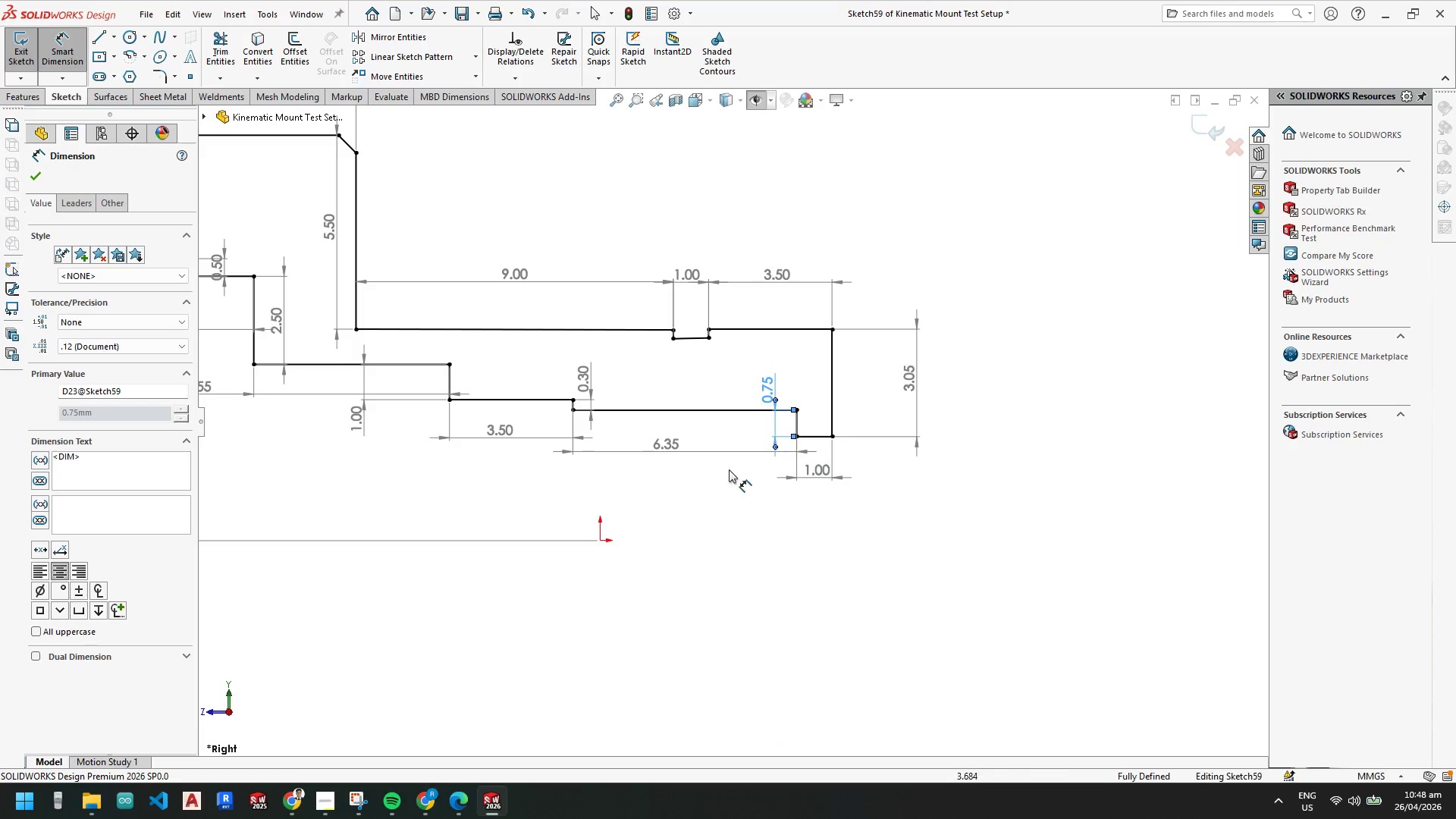 
scroll: coordinate [426, 320], scroll_direction: none, amount: 0.0
 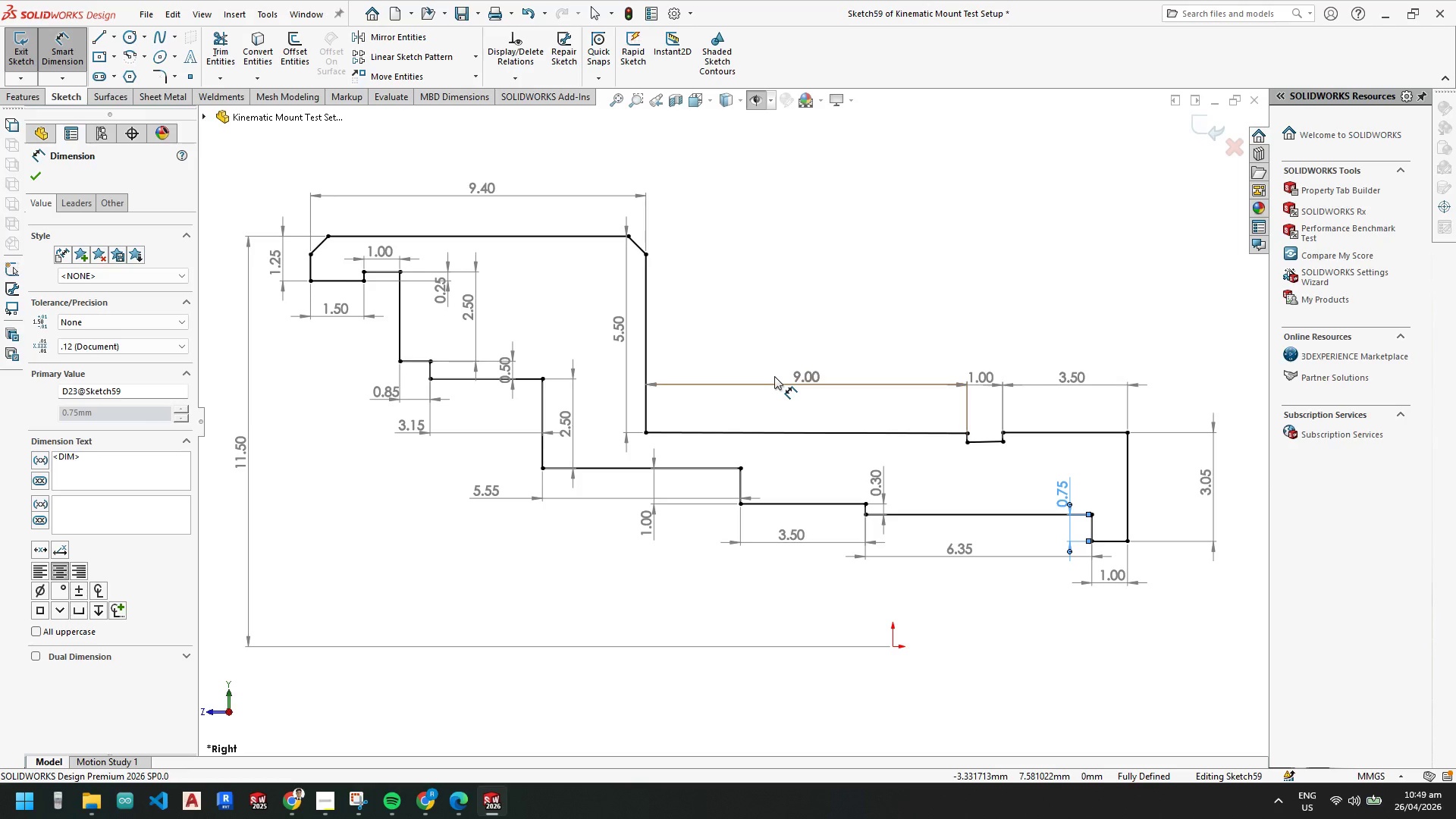 
wait(80.43)
 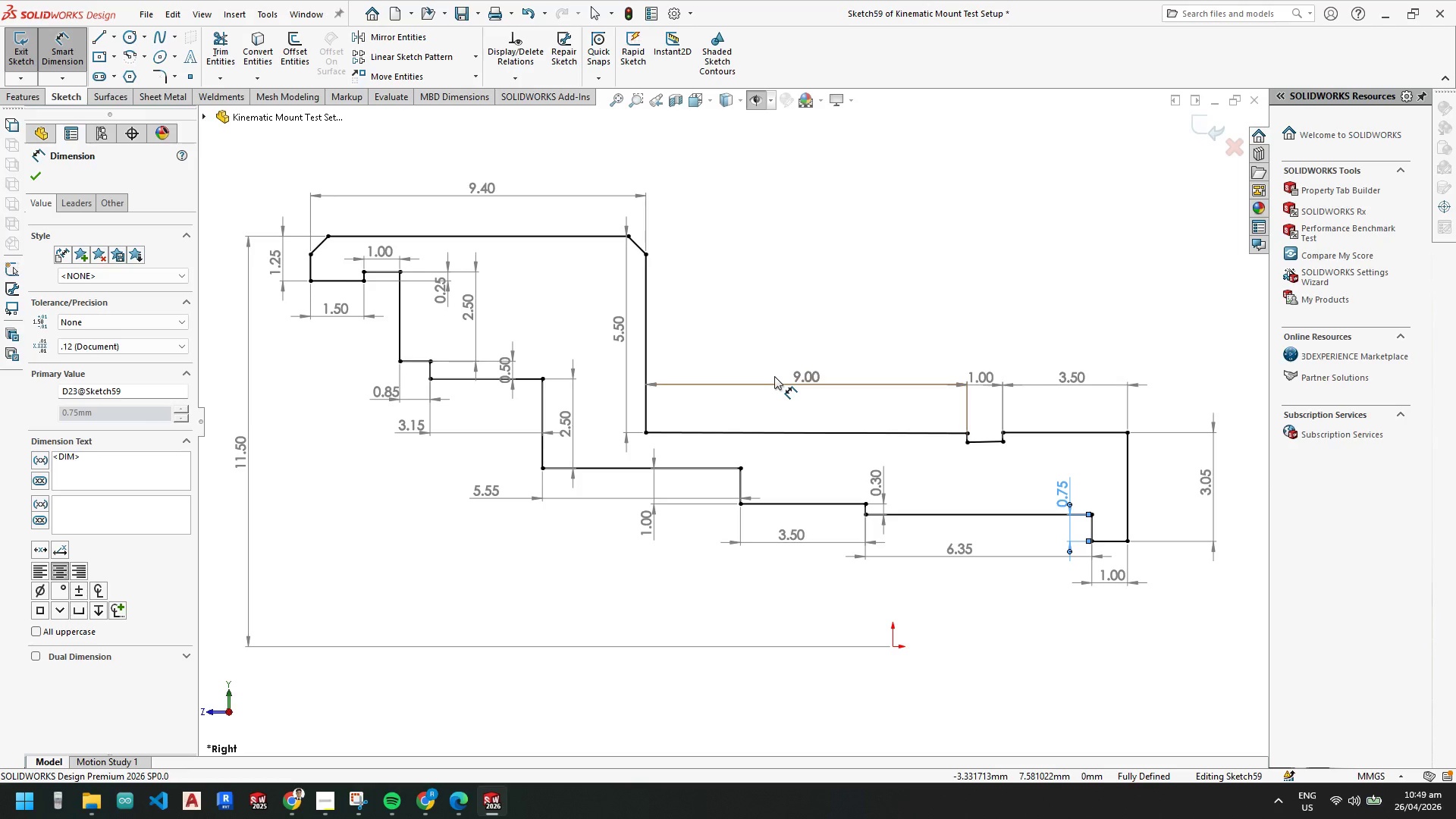 
left_click([538, 724])
 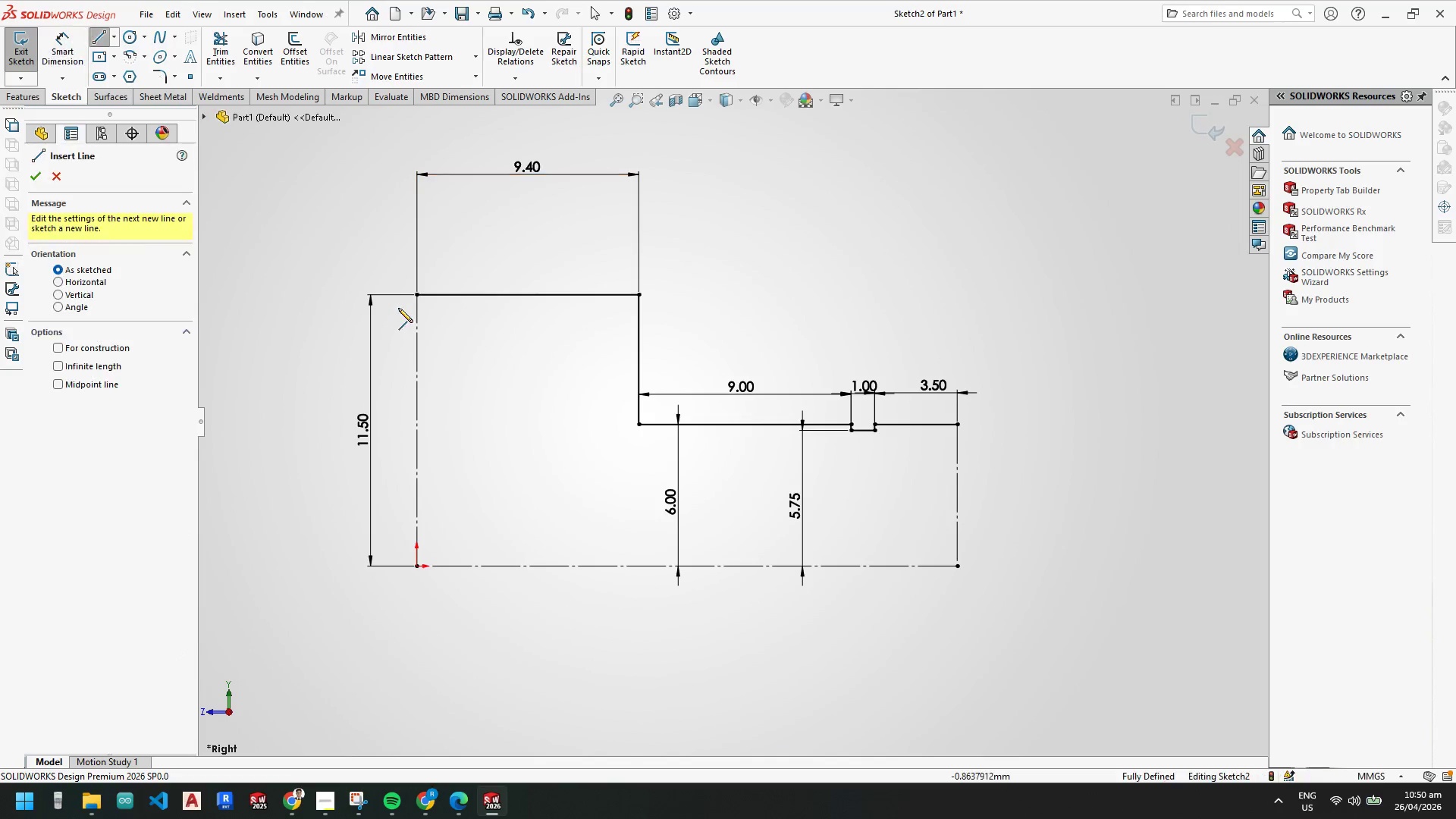 
left_click([415, 294])
 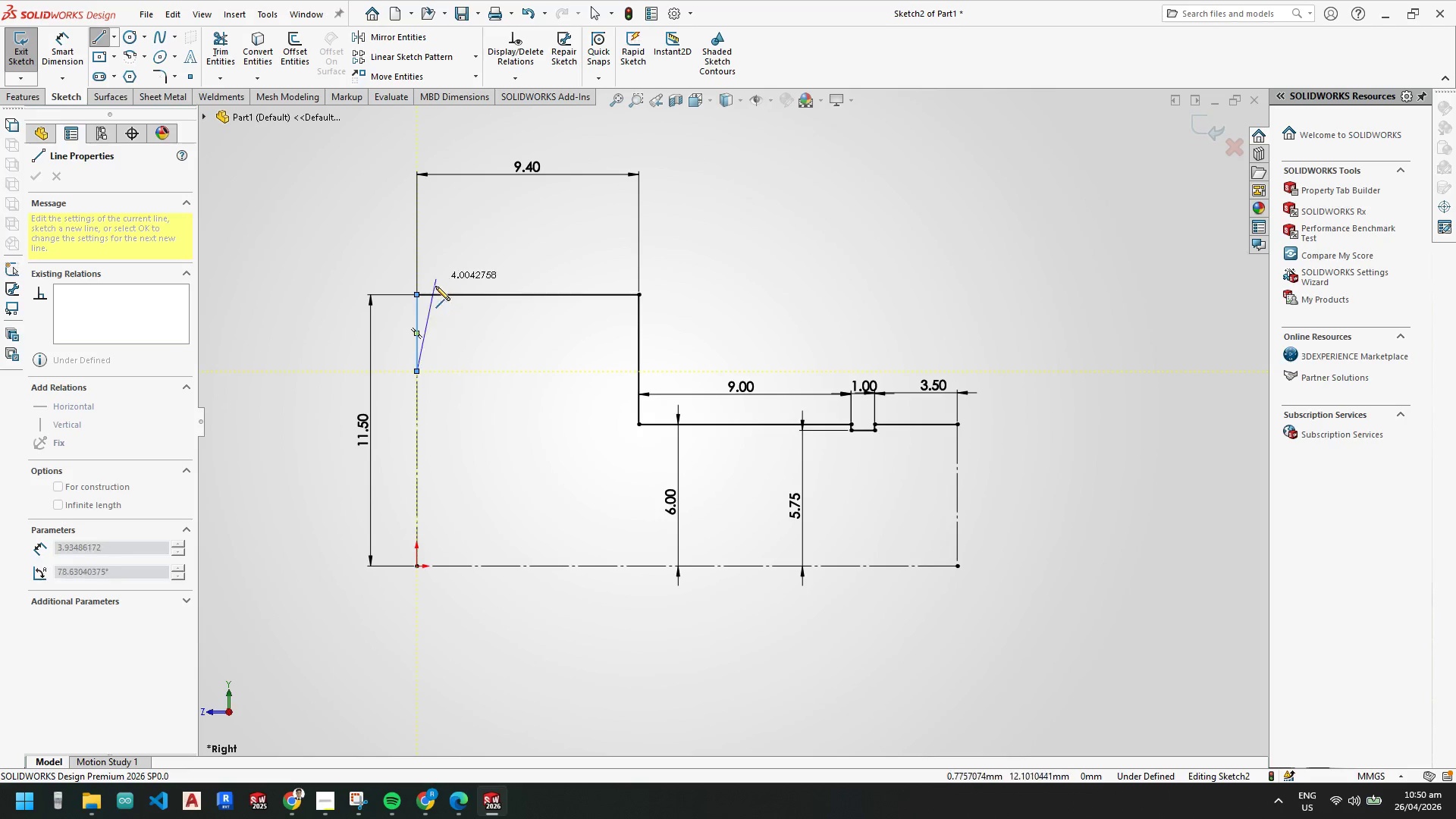 
wait(7.42)
 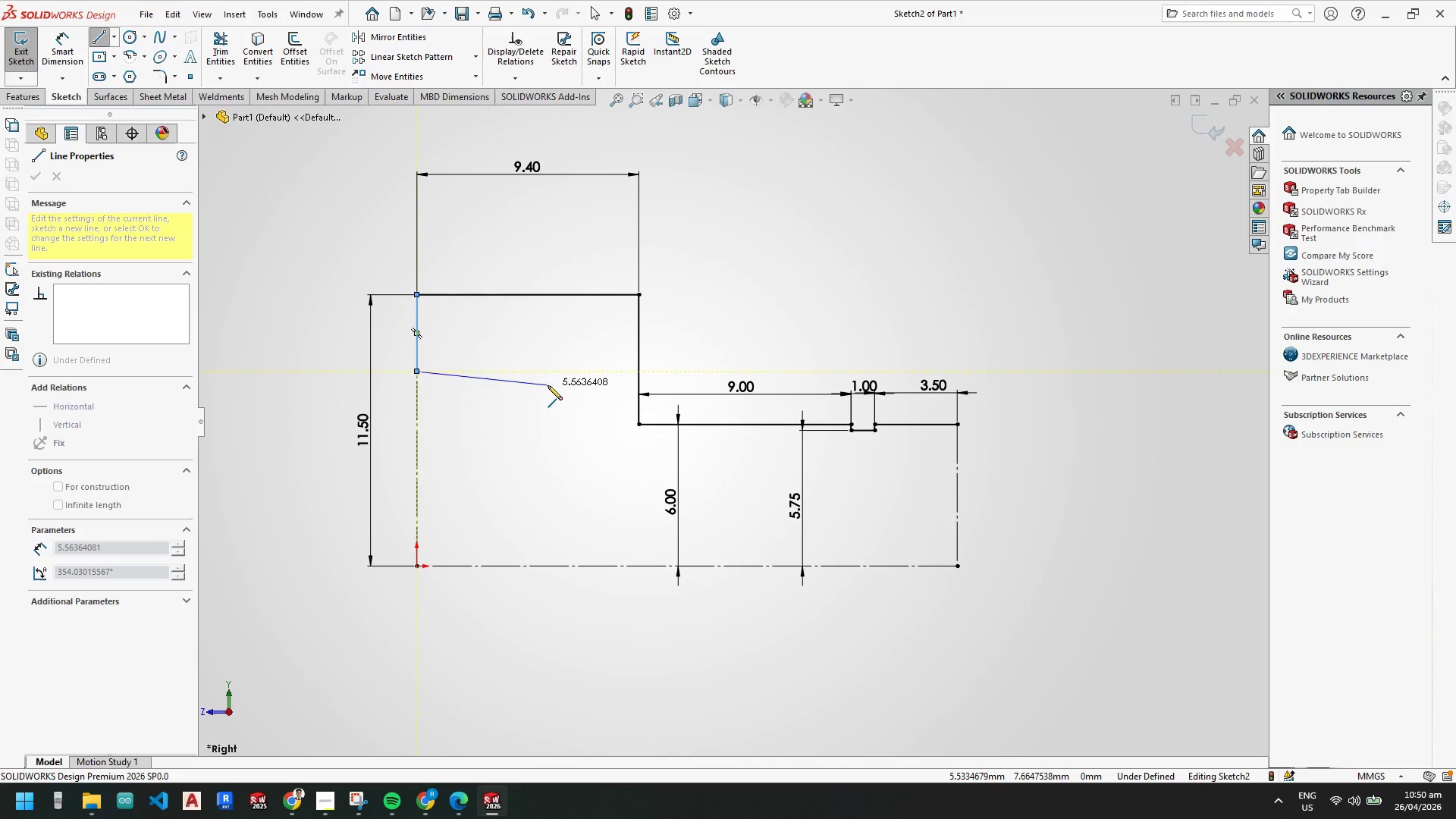 
left_click([499, 369])
 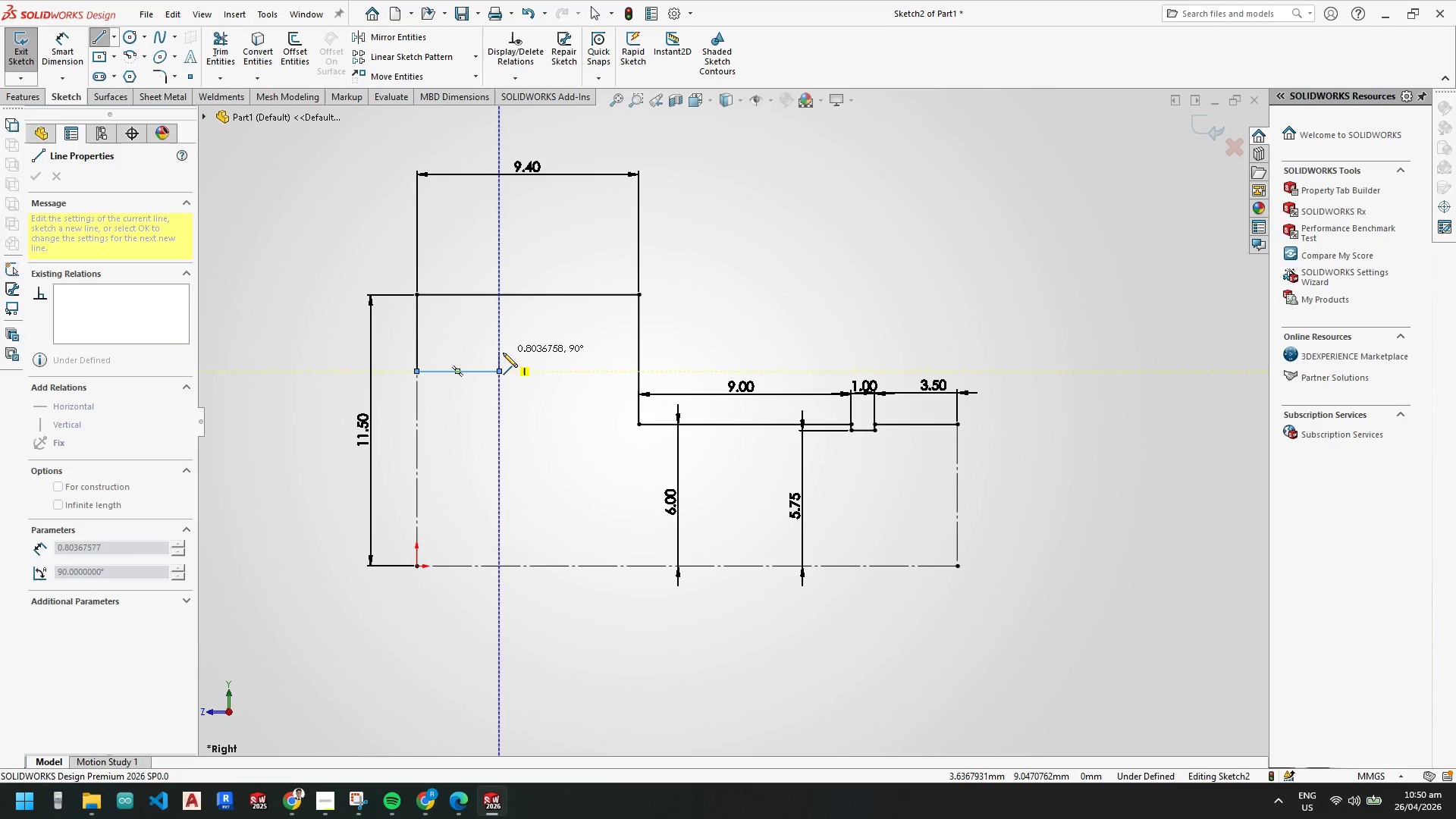 
left_click([503, 353])
 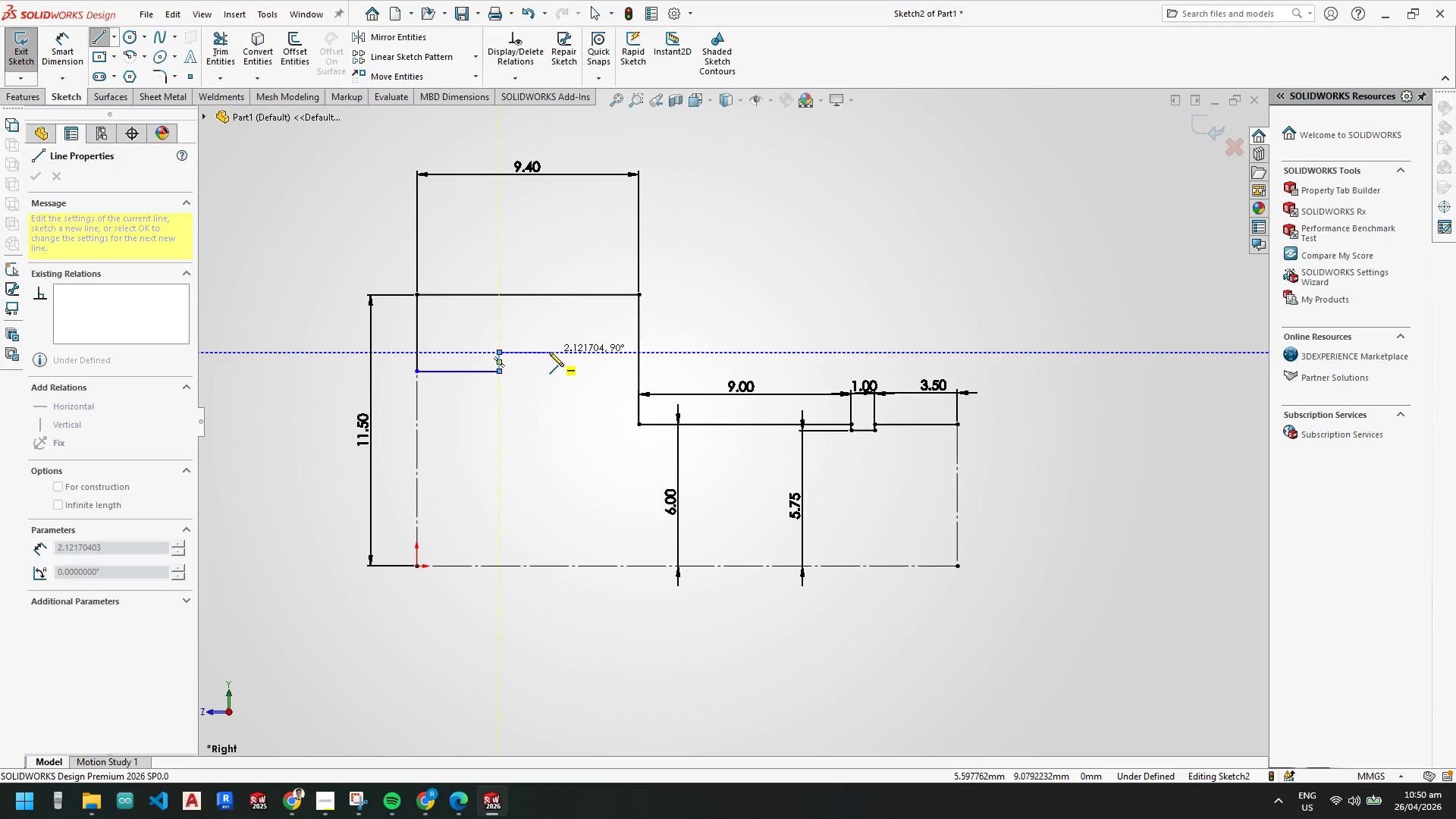 
left_click([549, 352])
 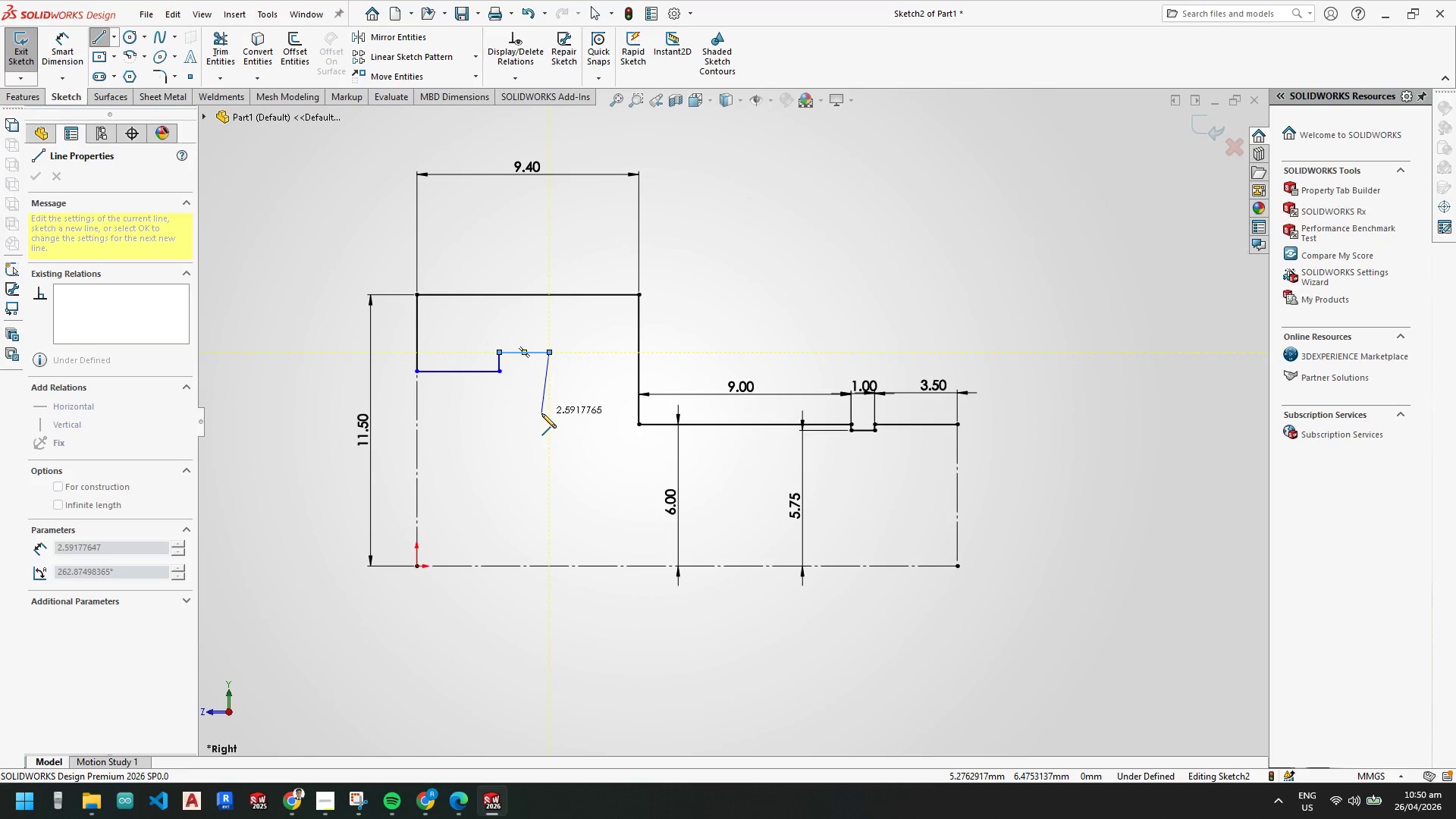 
wait(6.53)
 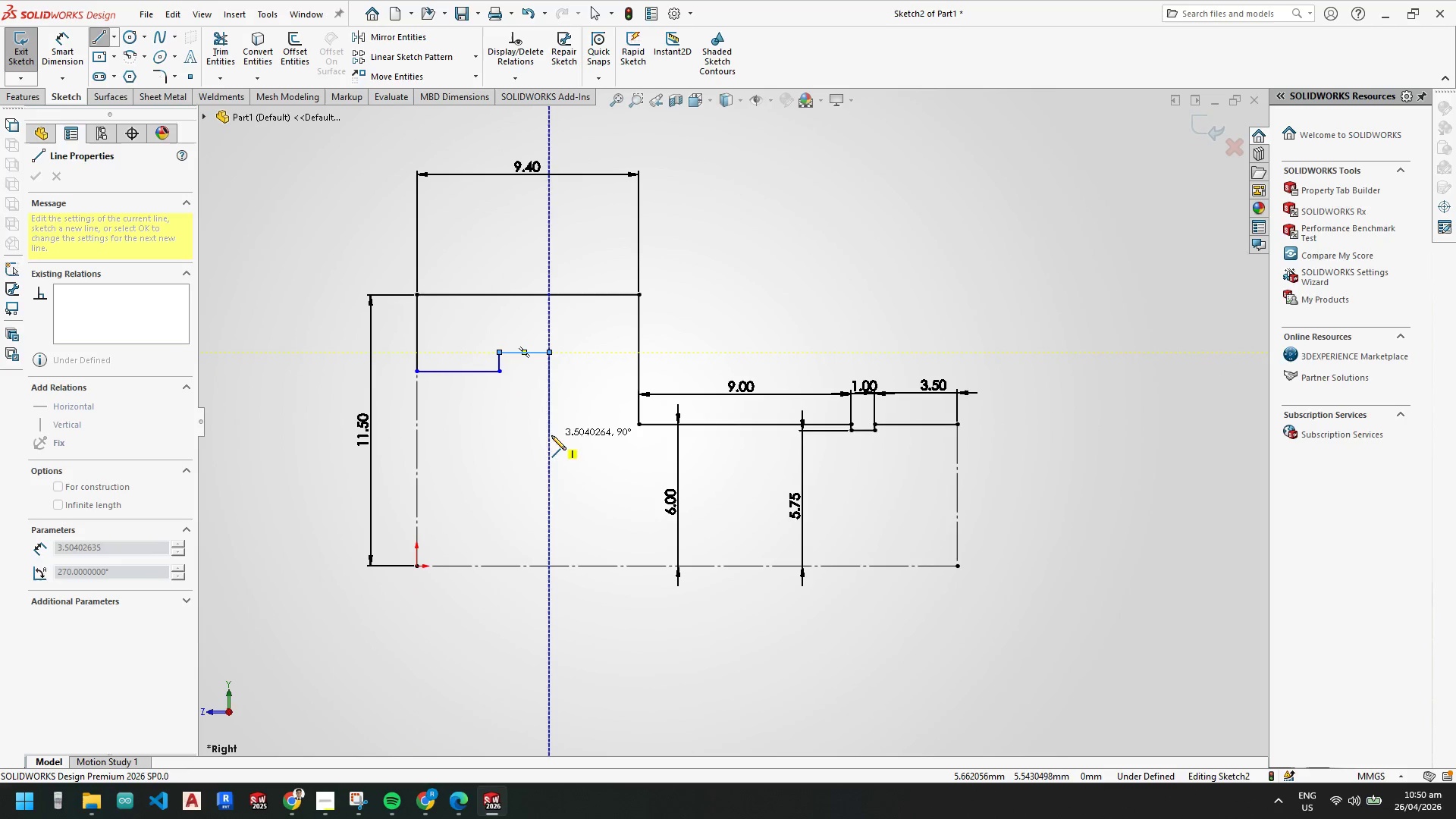 
left_click([550, 408])
 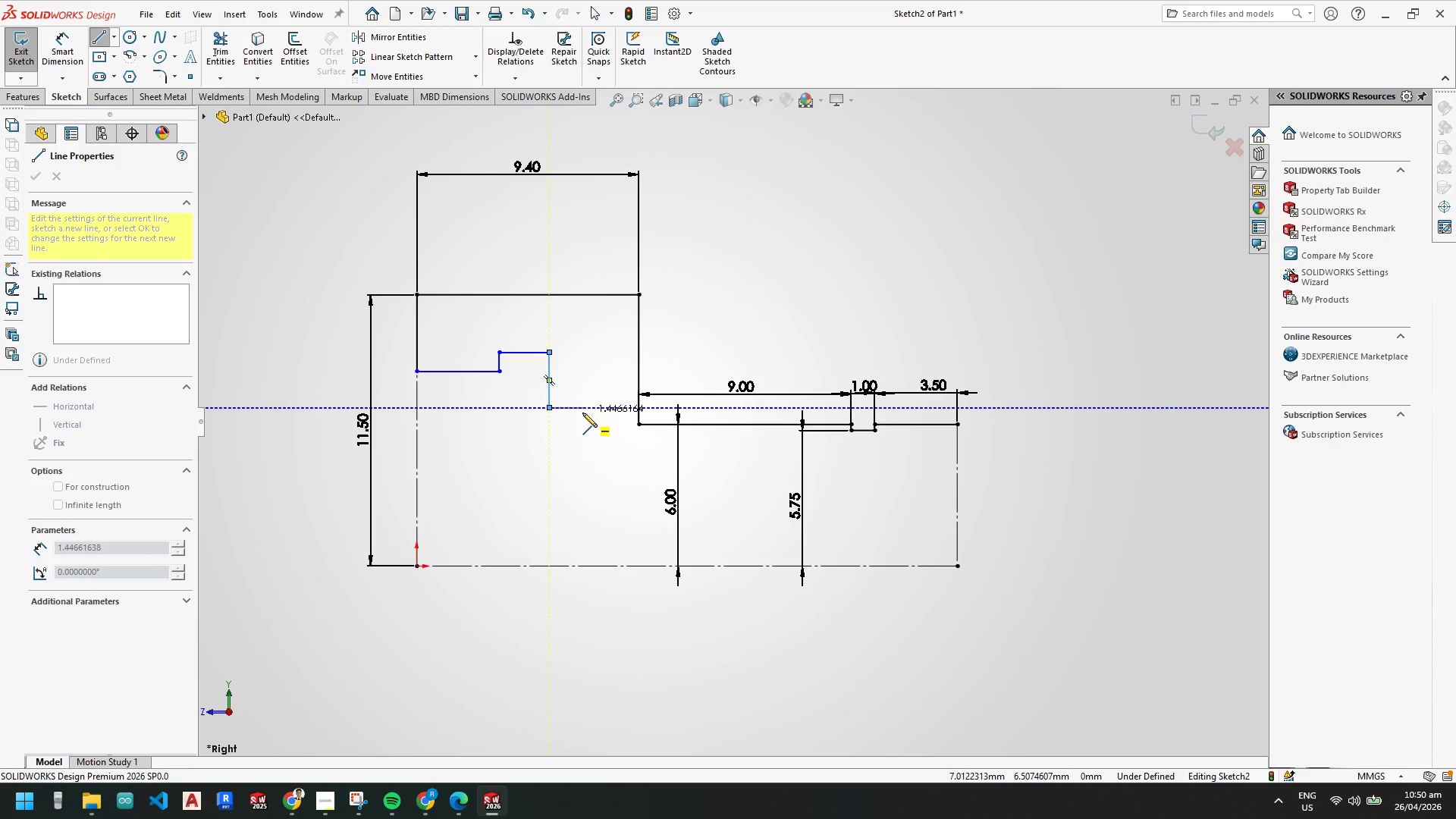 
left_click([581, 413])
 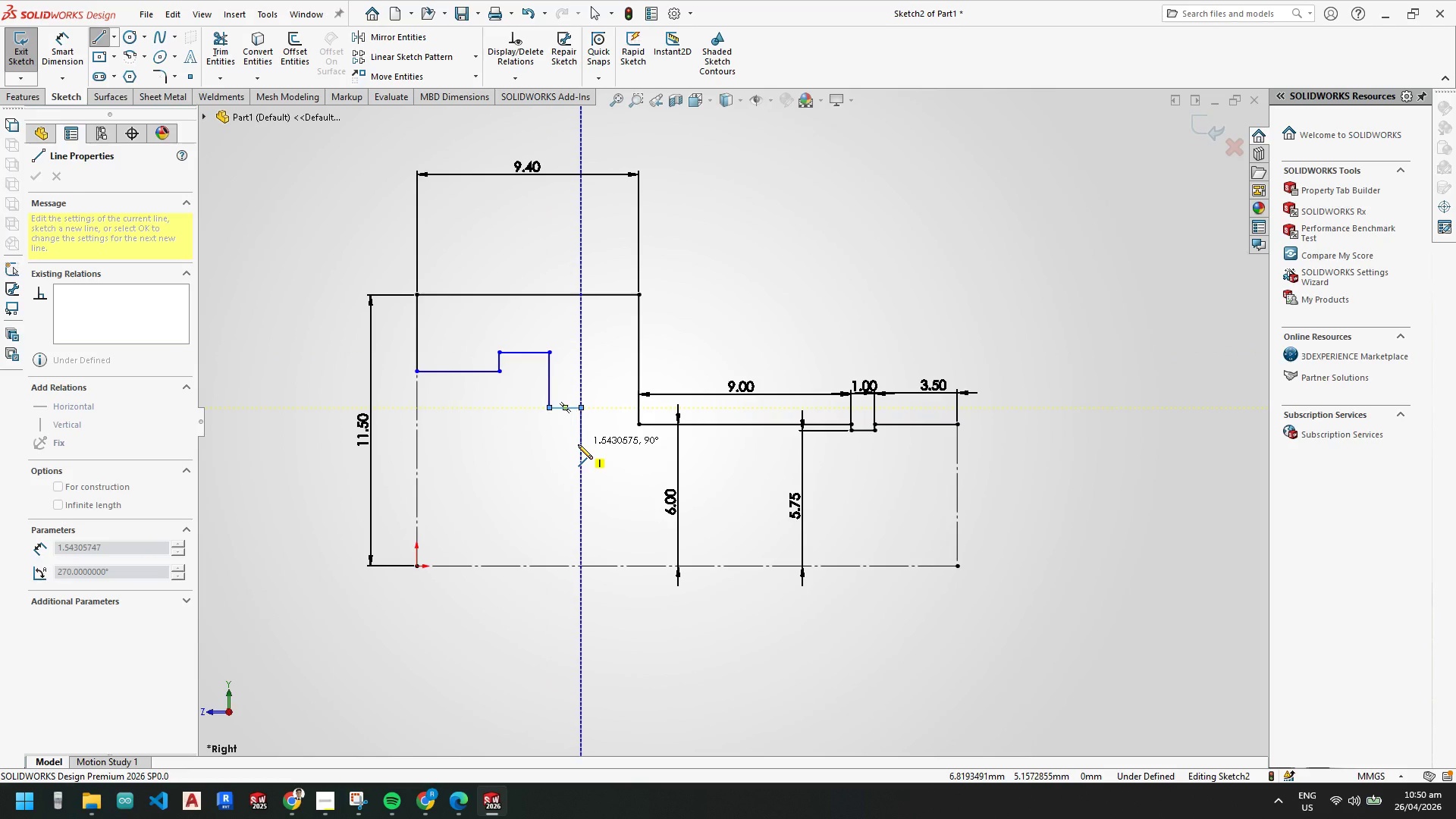 
left_click([578, 449])
 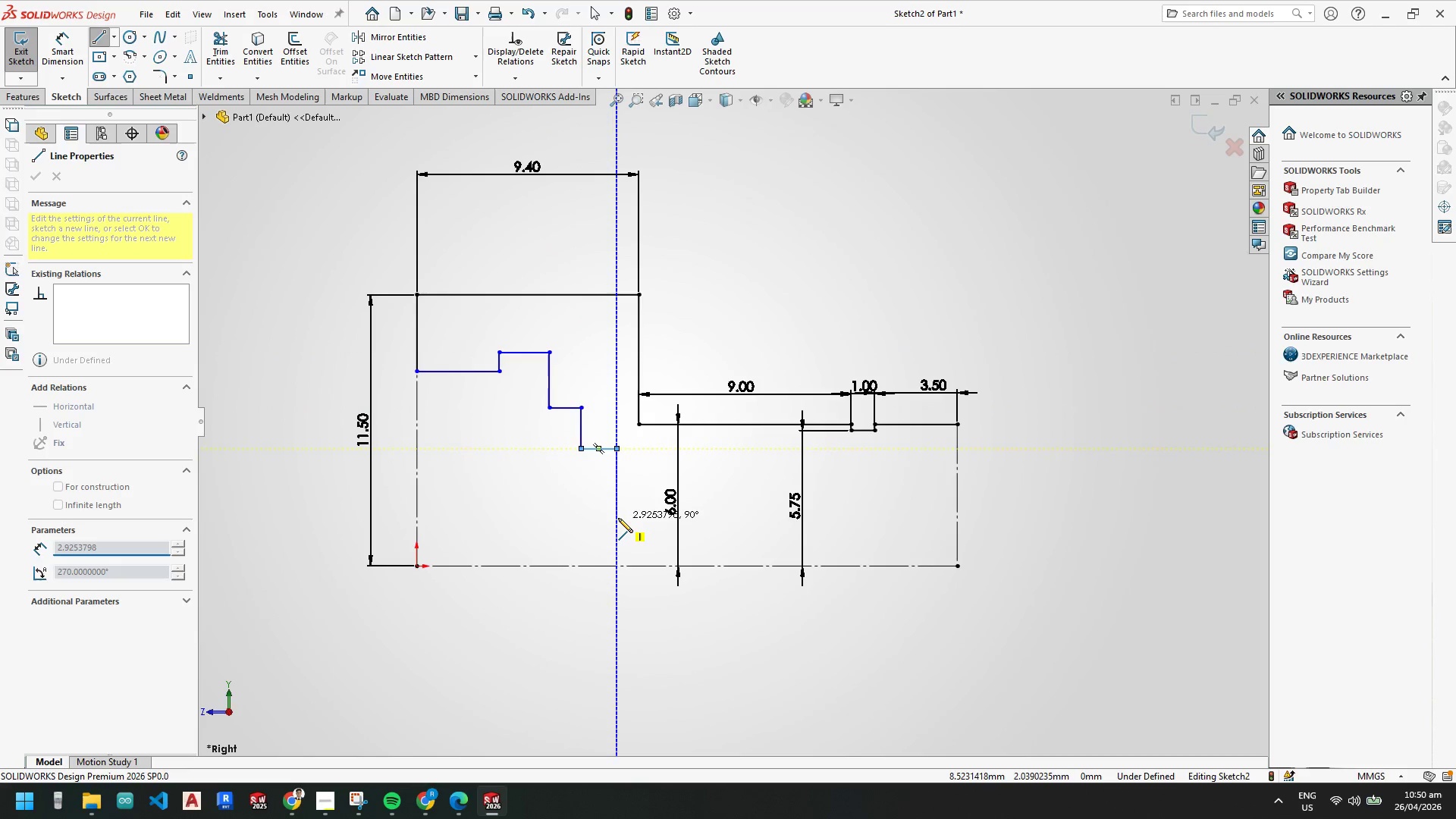 
left_click([617, 519])
 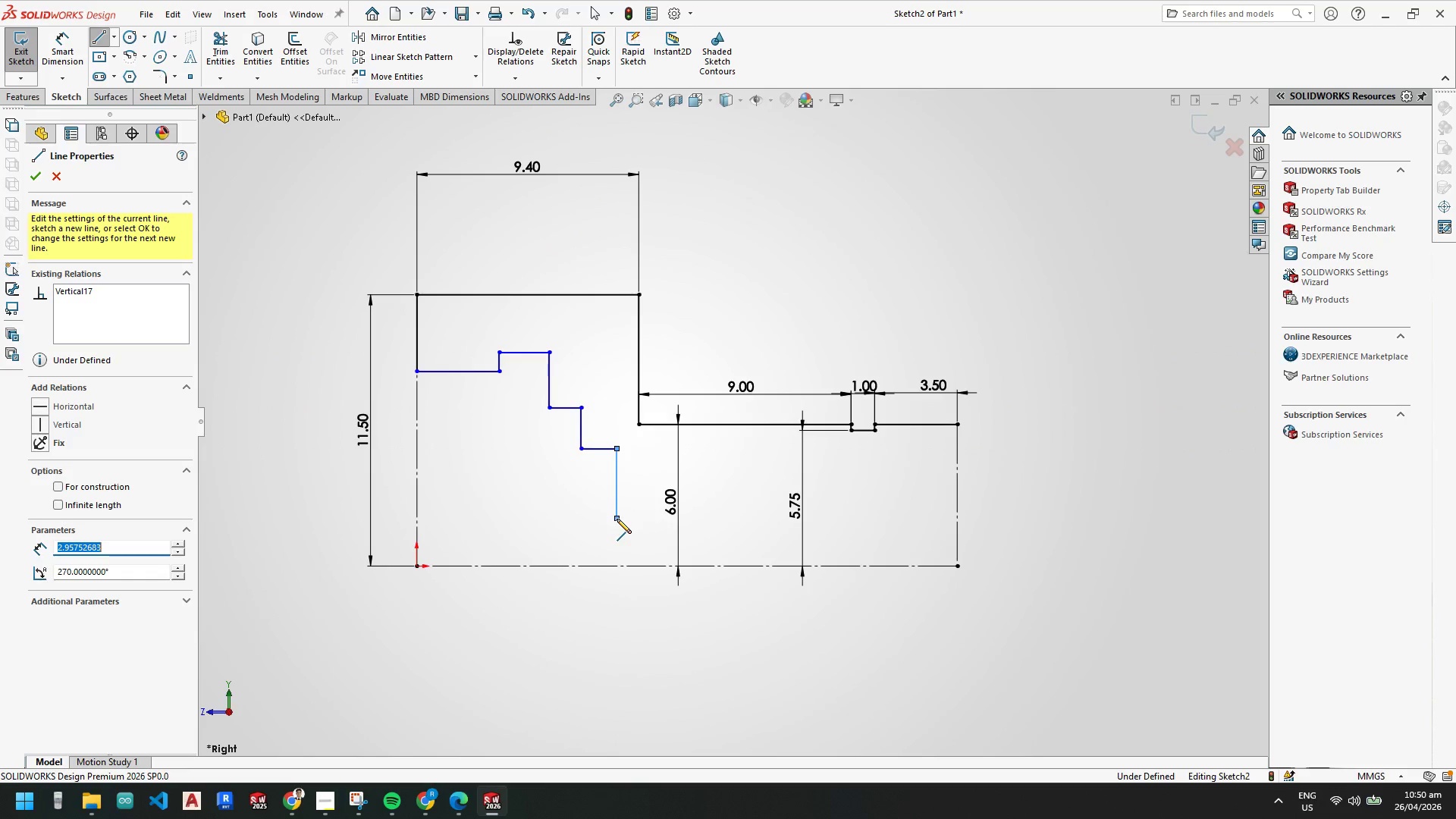 
key(Escape)
 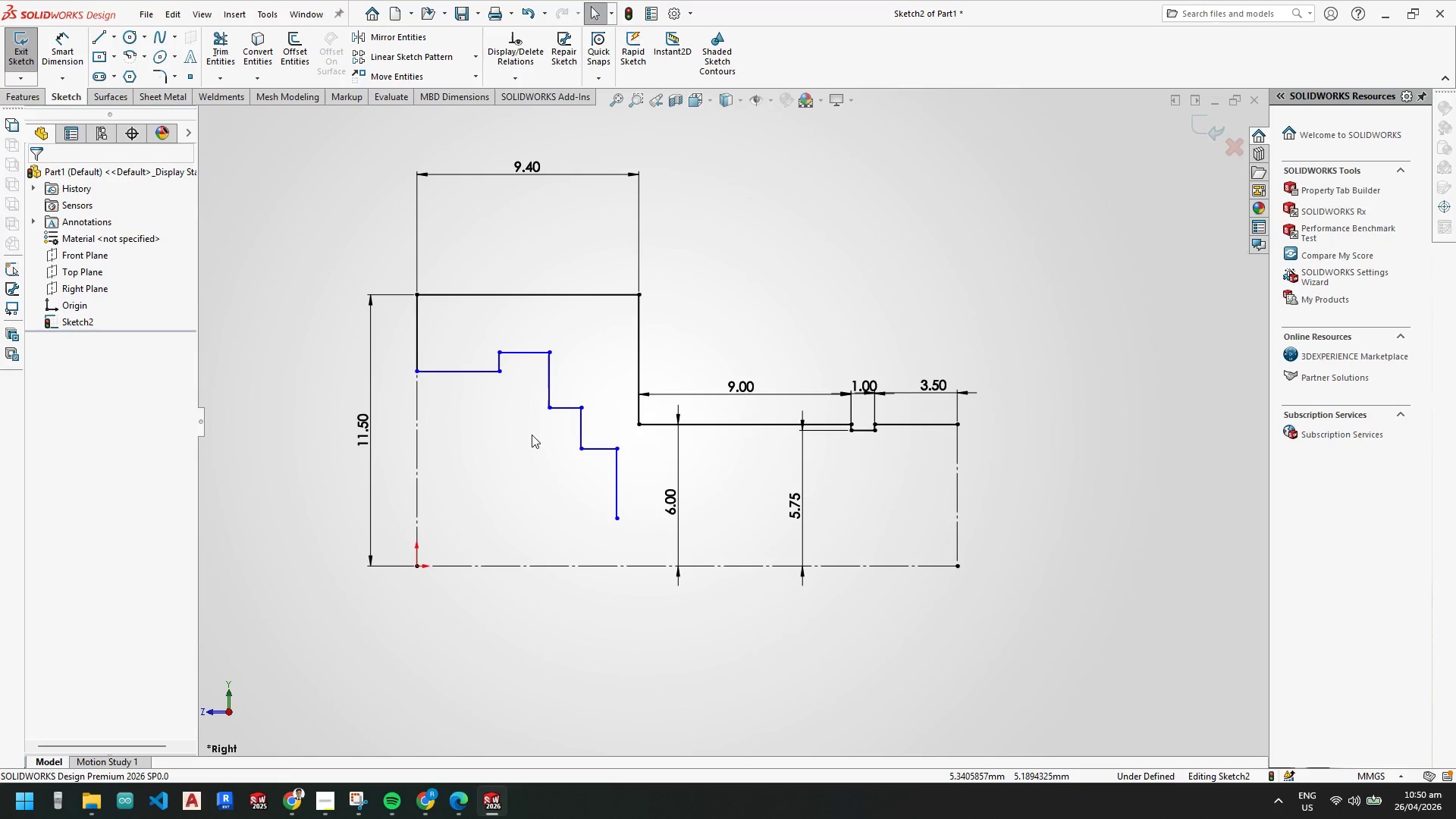 
key(Escape)
 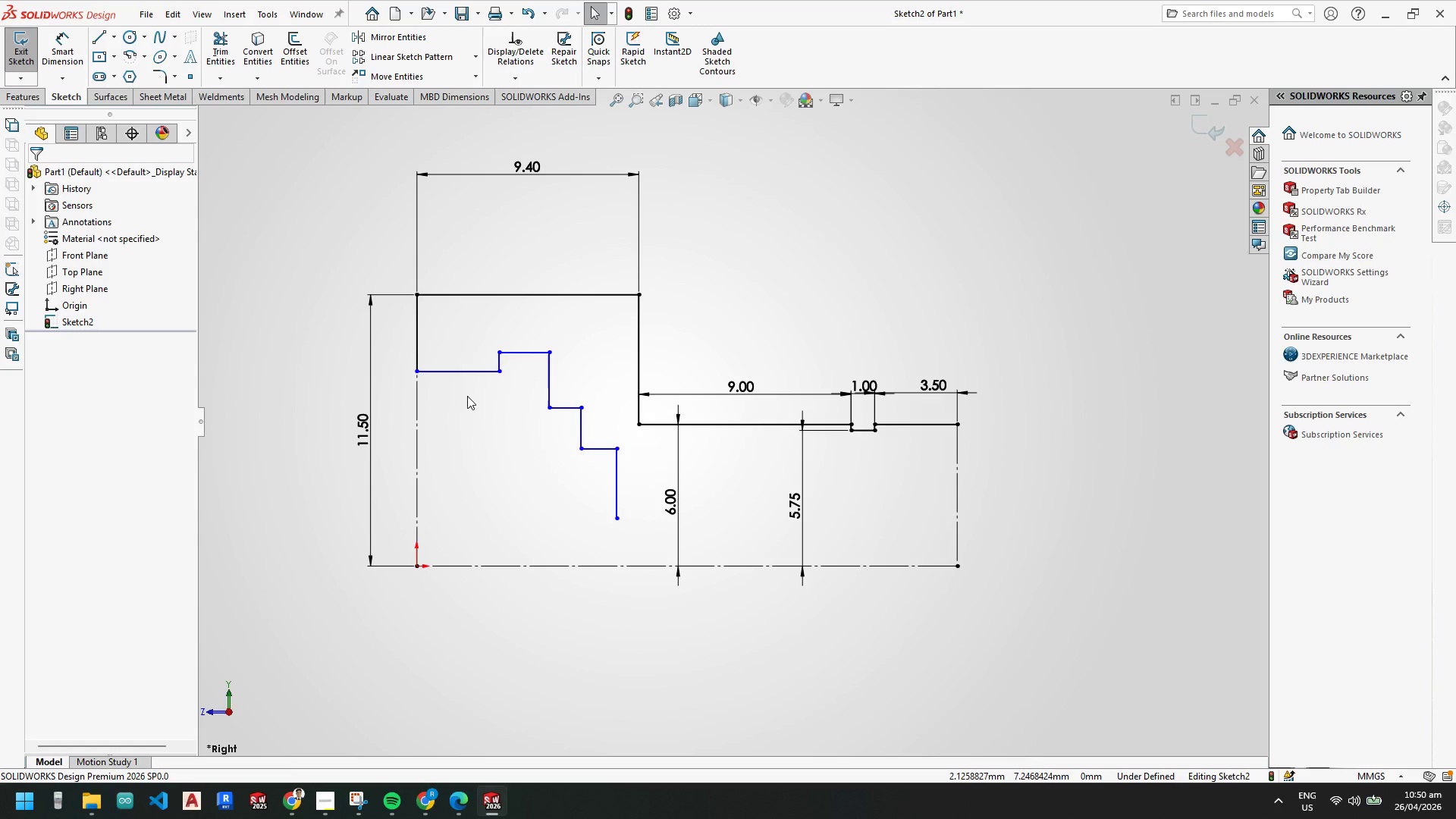 
key(Escape)
 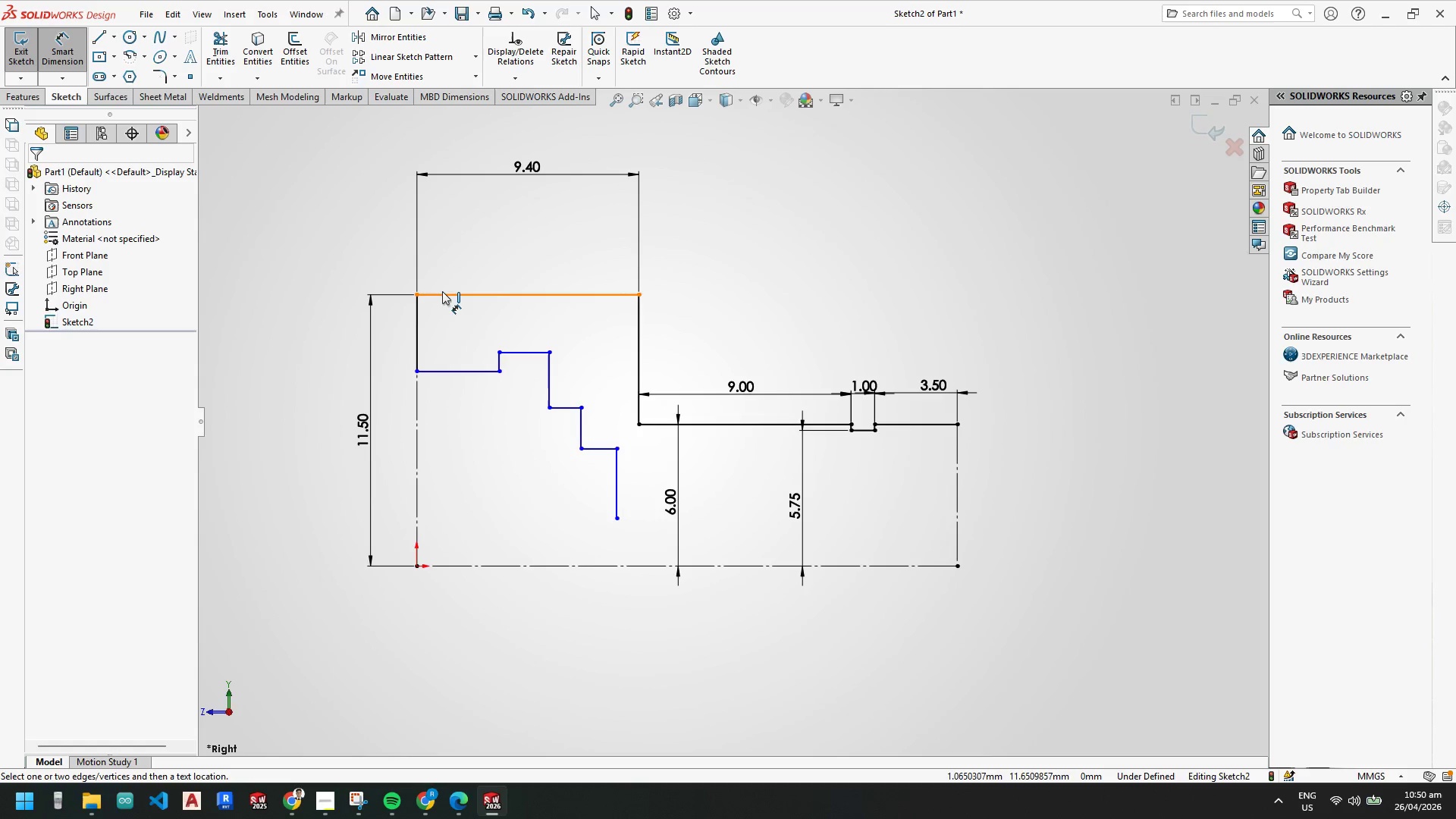 
left_click([419, 329])
 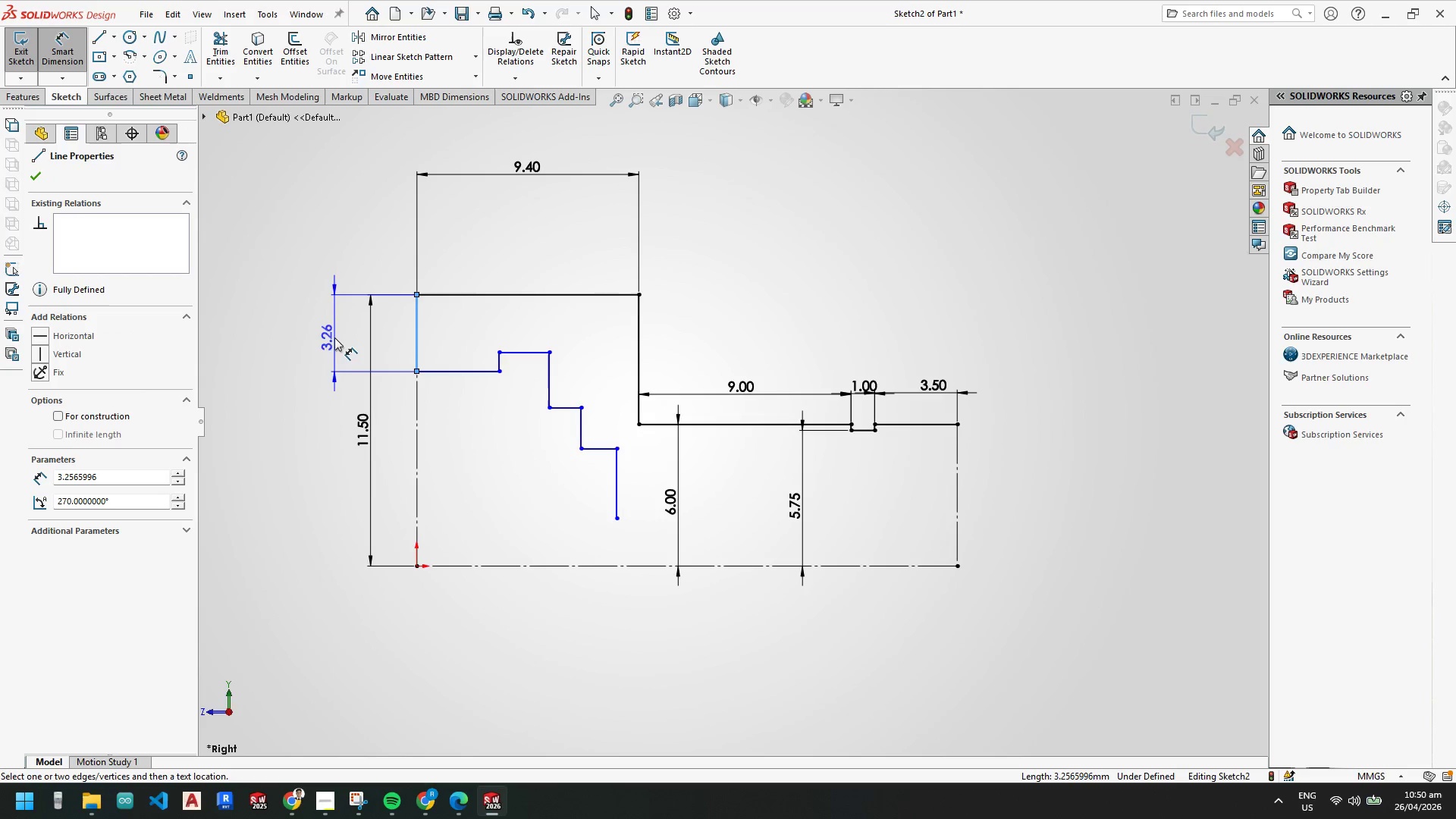 
left_click([332, 334])
 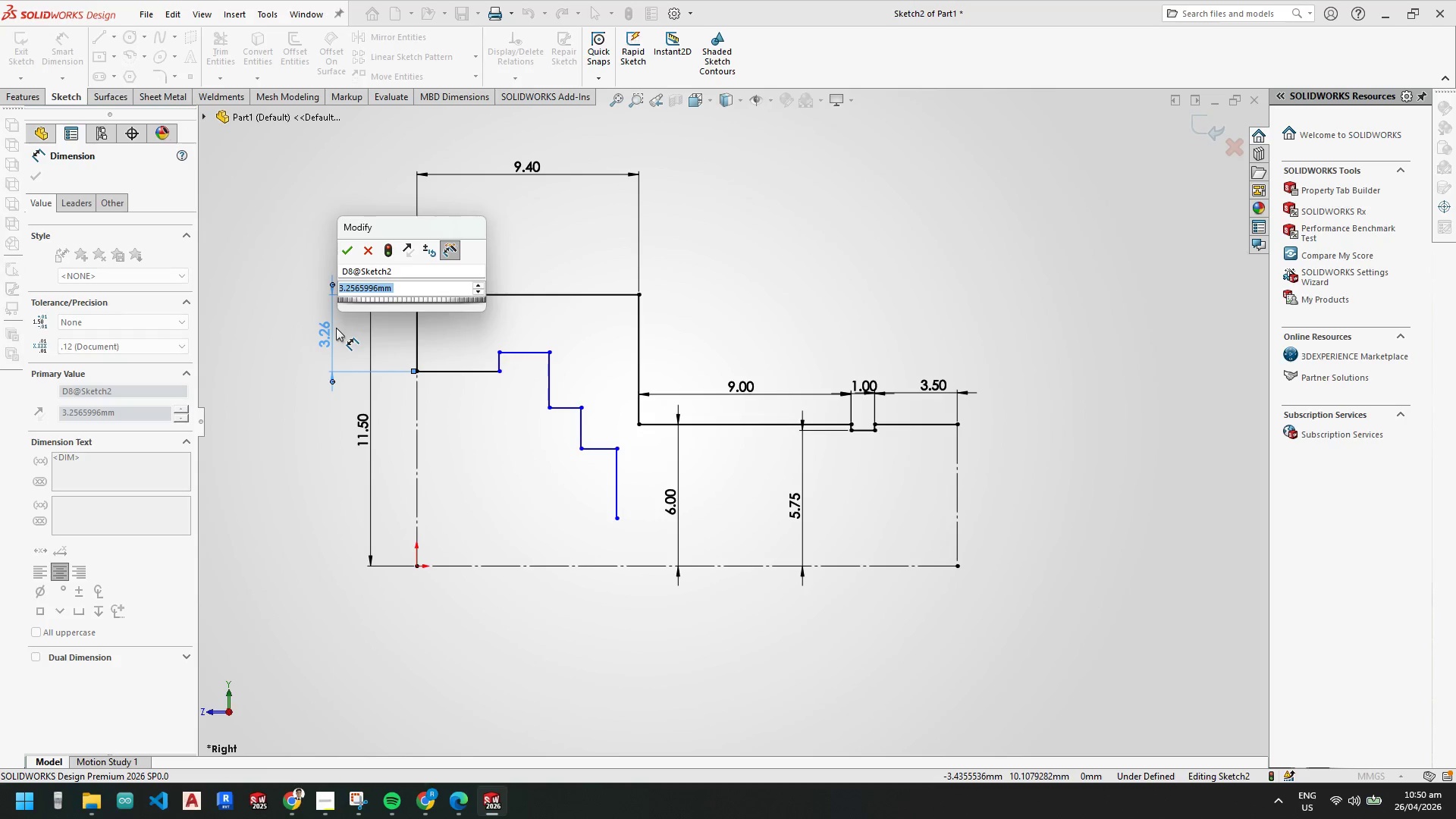 
key(Numpad1)
 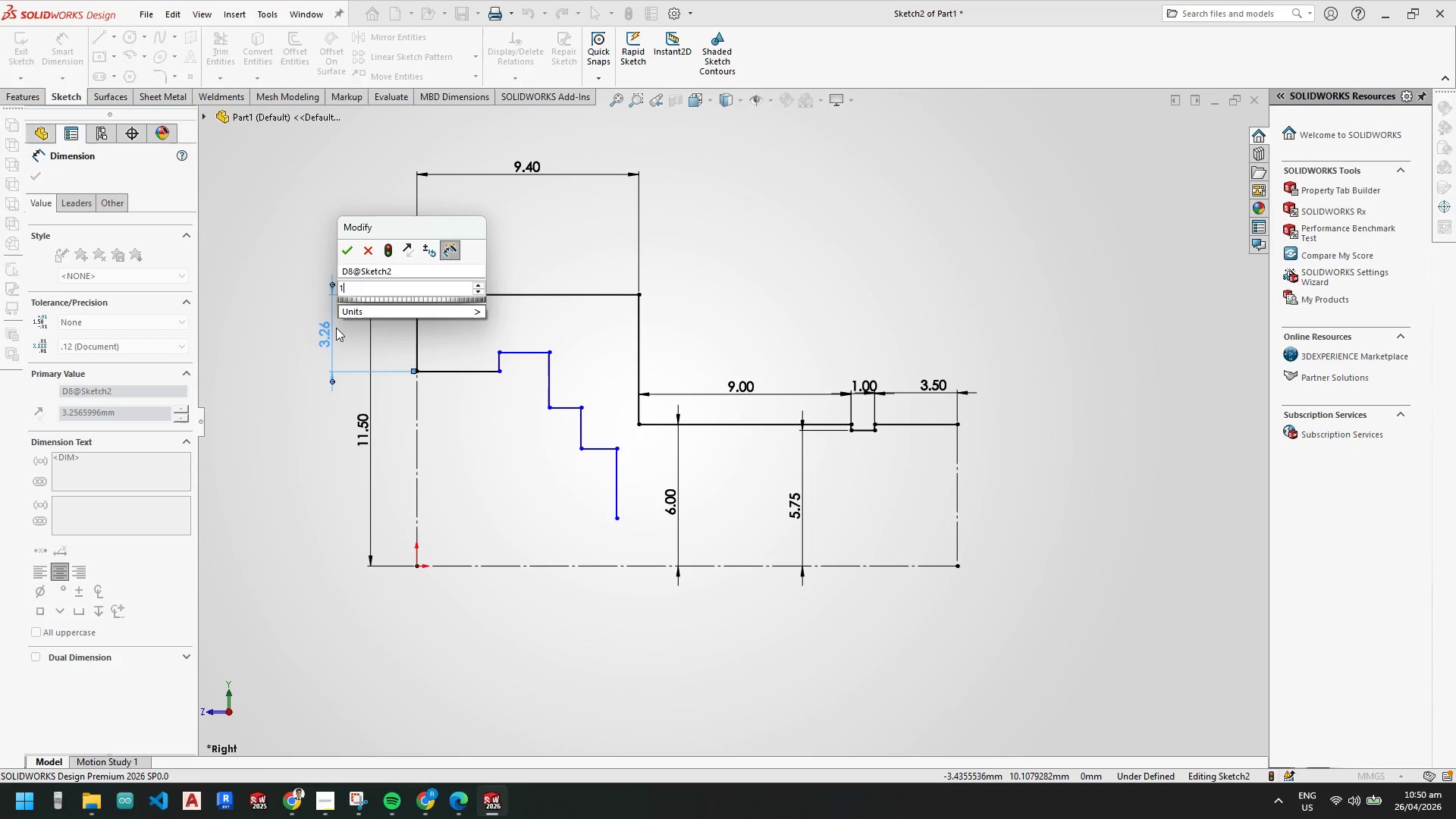 
key(NumpadDecimal)
 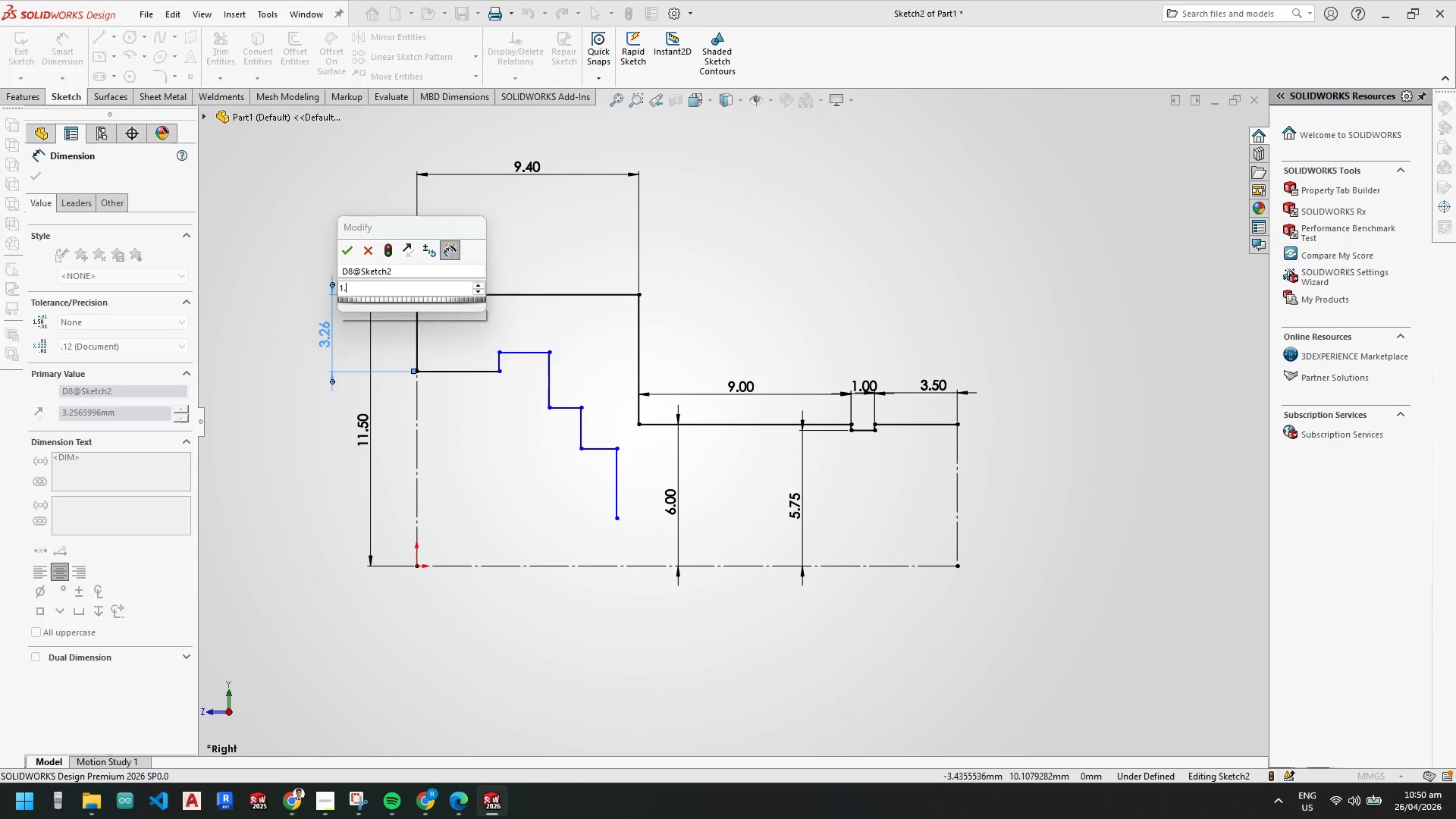 
key(Numpad2)
 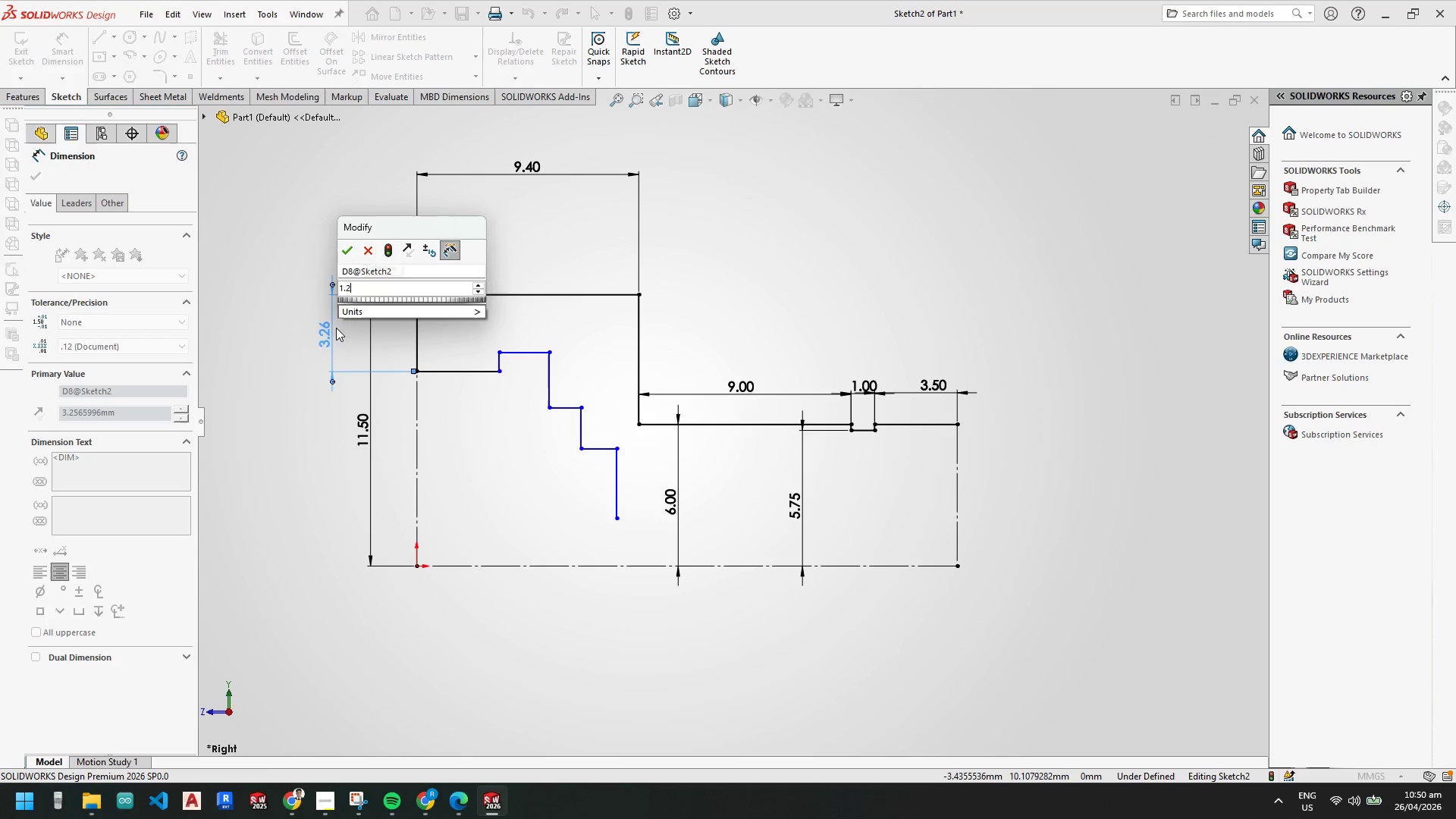 
key(Numpad5)
 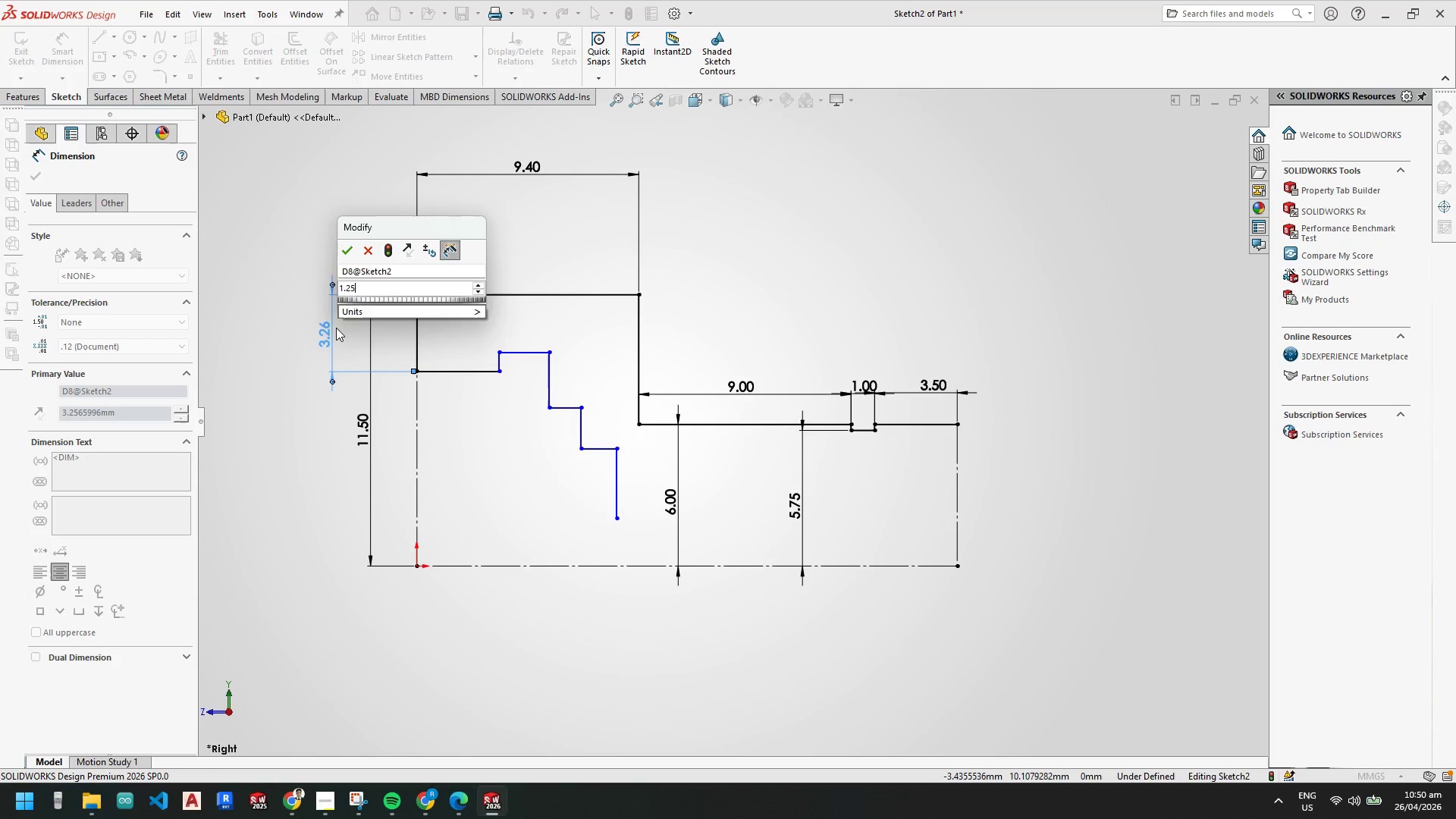 
key(NumpadEnter)
 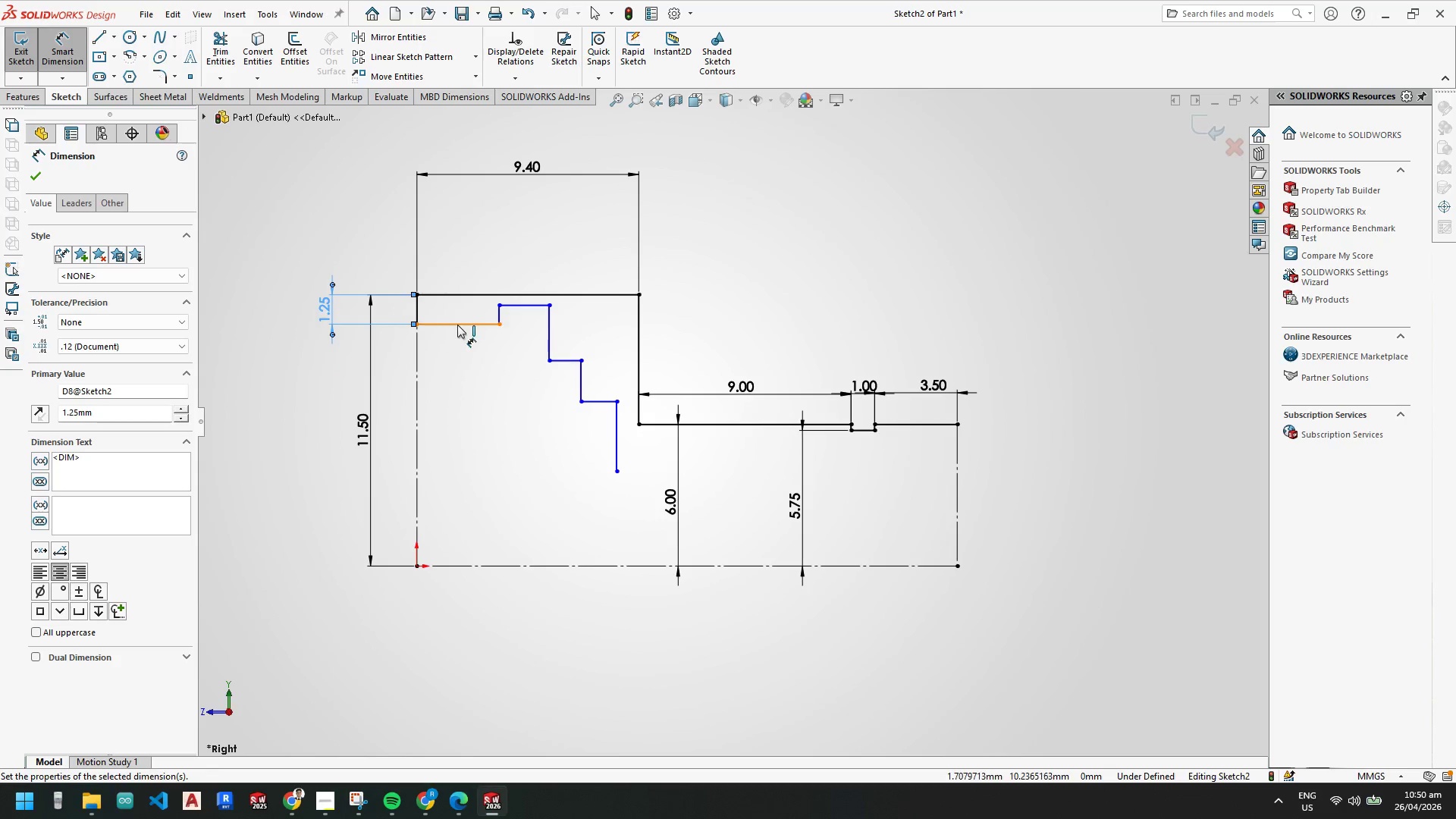 
scroll: coordinate [458, 328], scroll_direction: down, amount: 3.0
 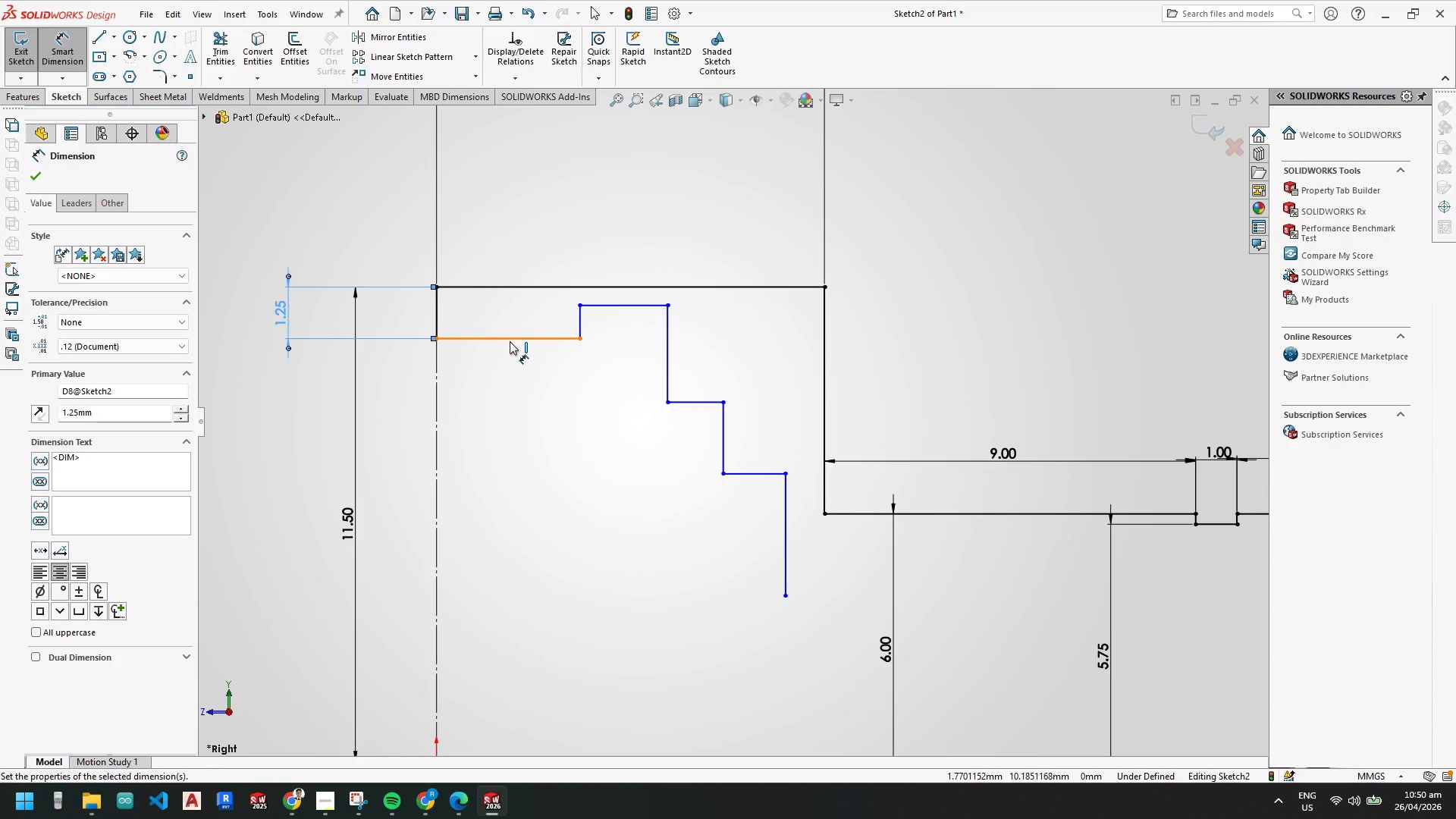 
double_click([504, 392])
 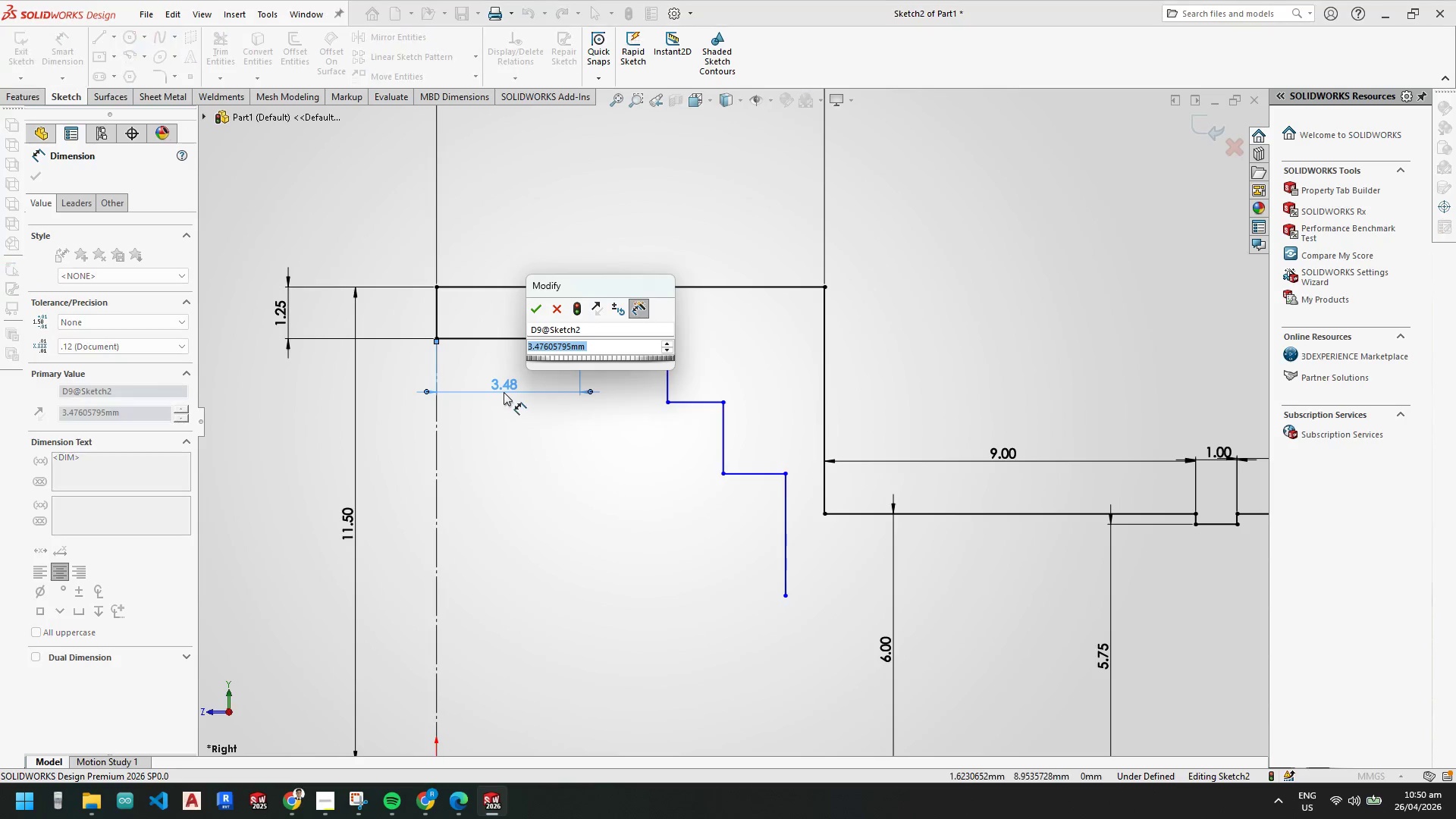 
key(Numpad1)
 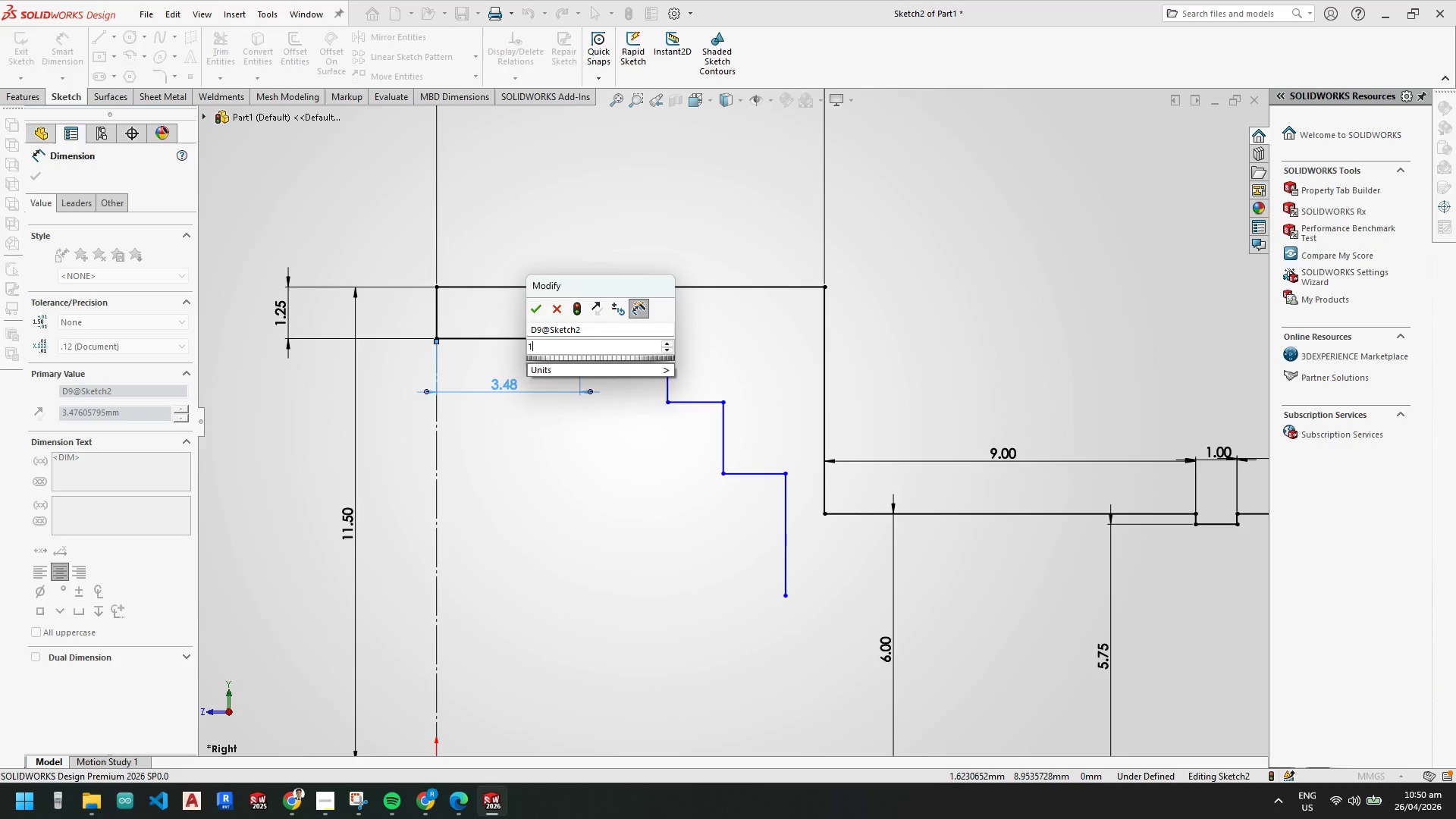 
key(NumpadDecimal)
 